 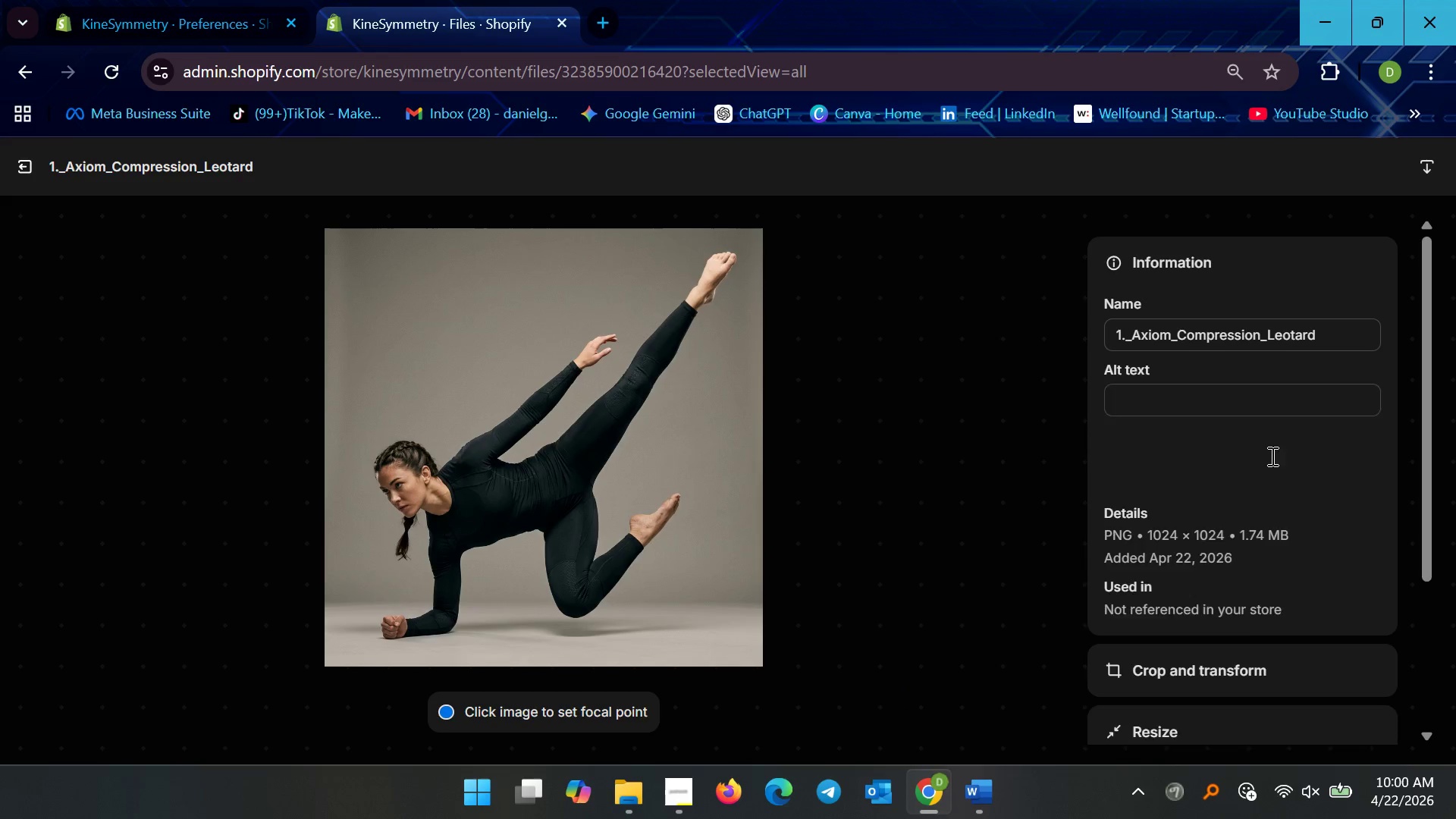 
left_click([1277, 442])
 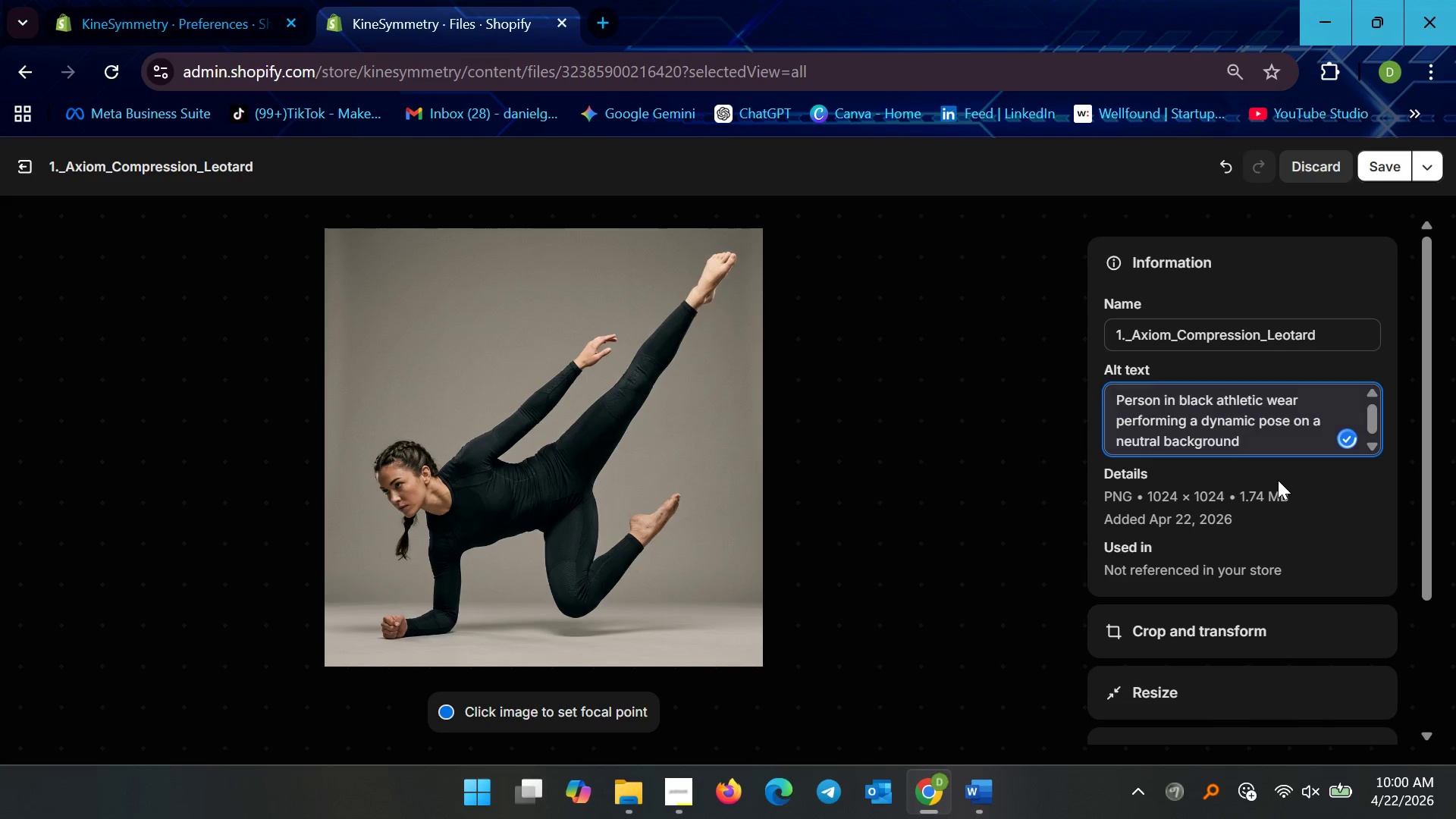 
key(Shift+Enter)
 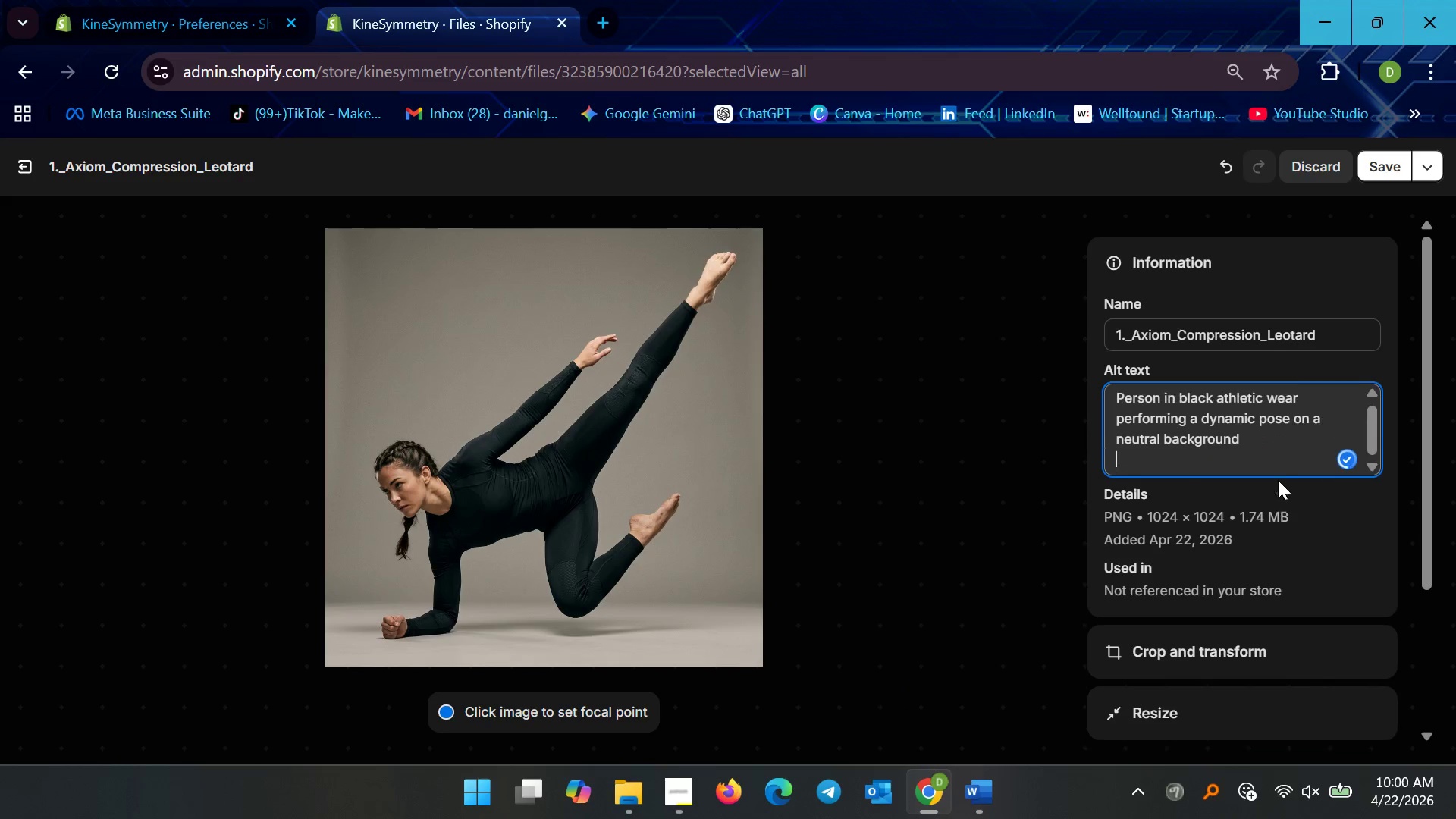 
key(Shift+Enter)
 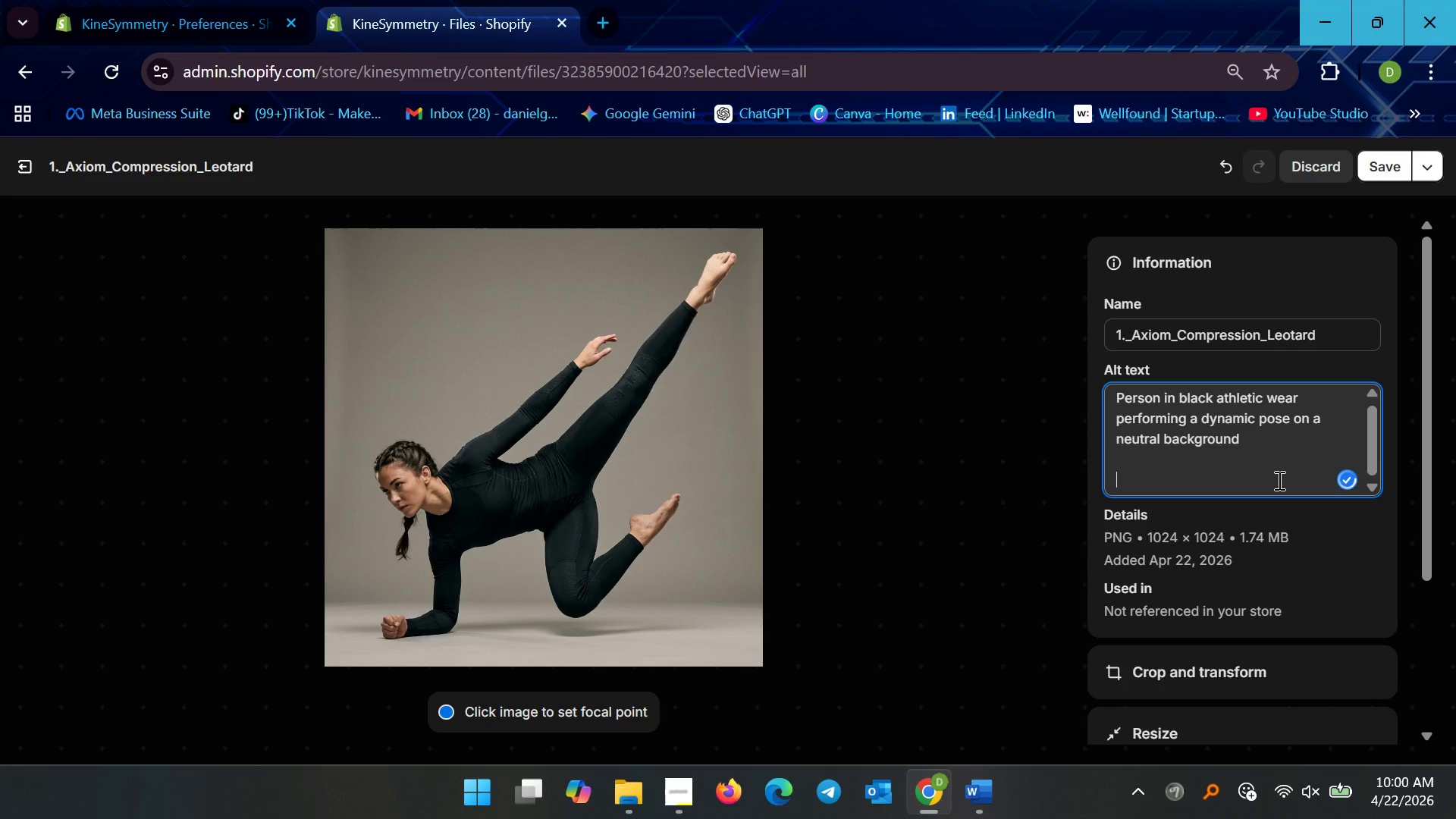 
key(Control+V)
 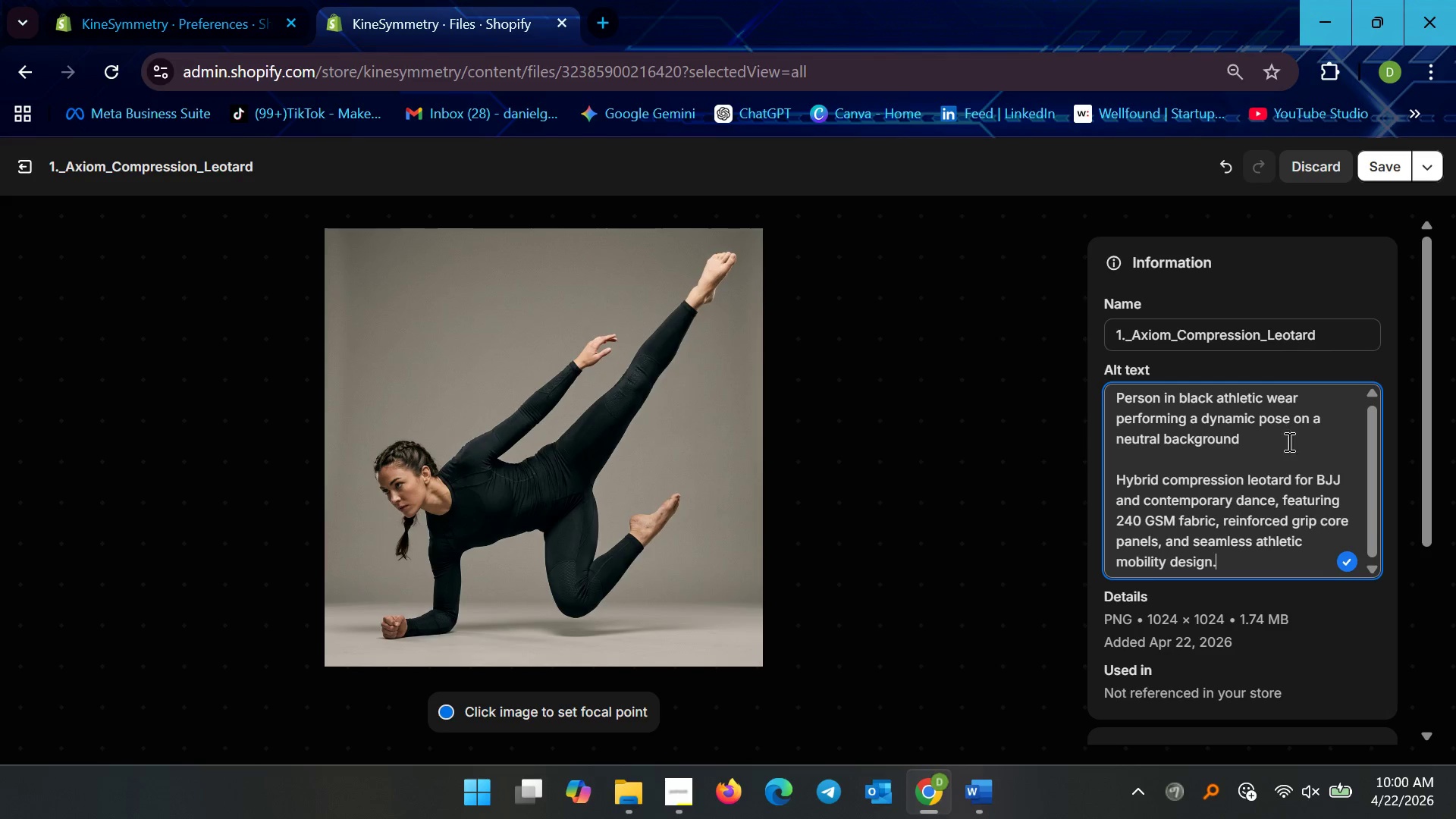 
wait(16.72)
 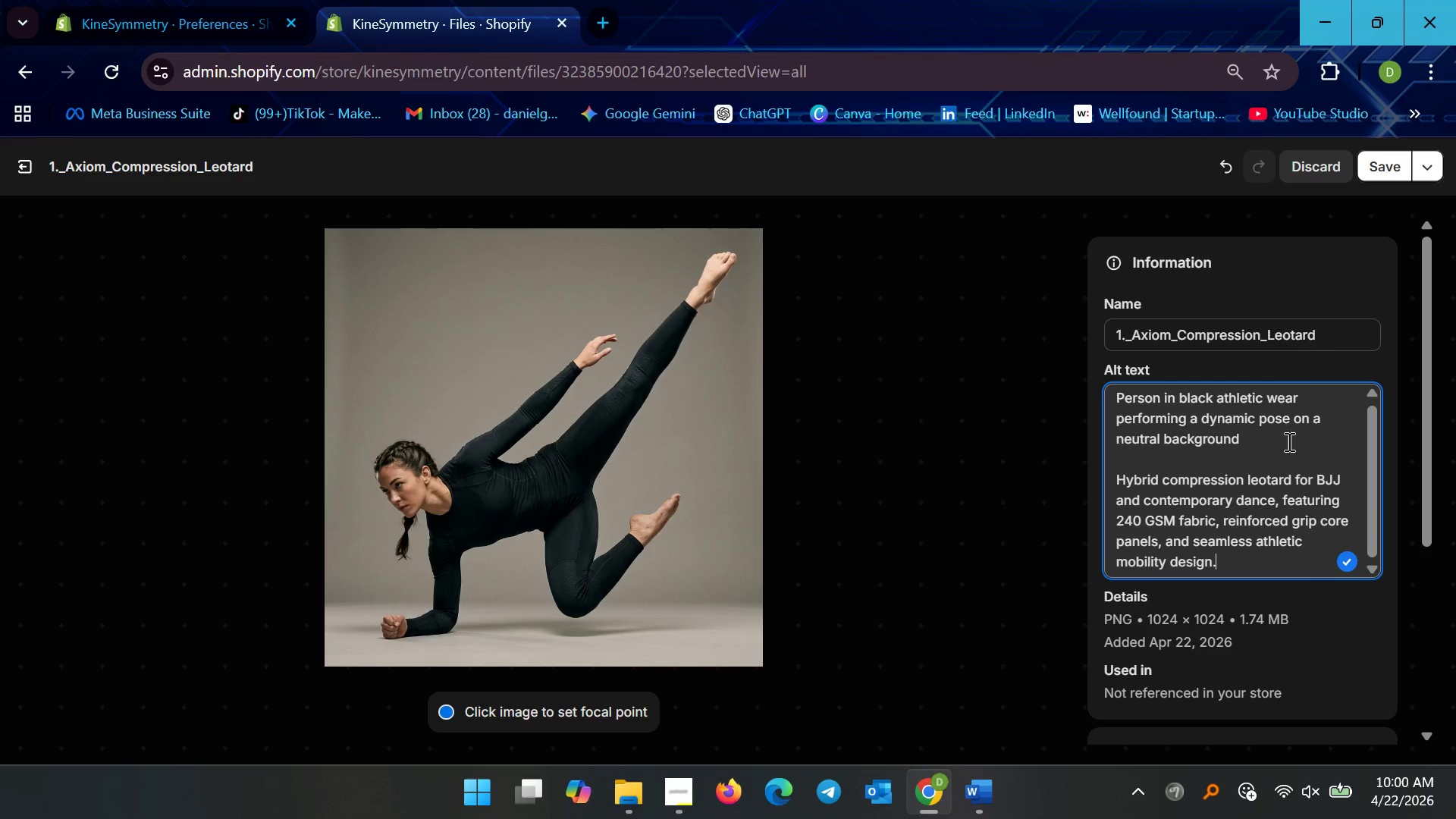 
left_click([1115, 479])
 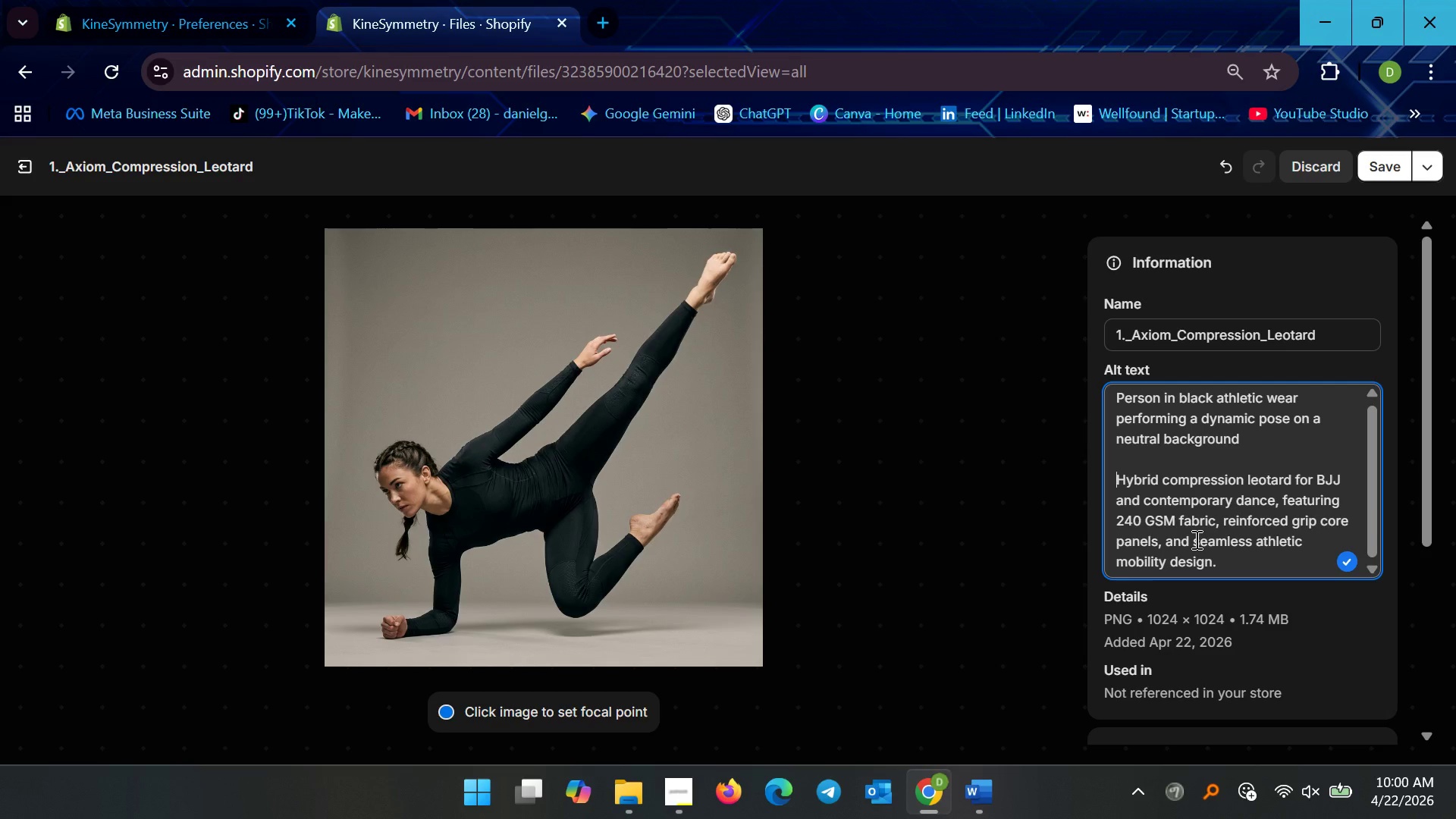 
type(aN ATH)
key(Backspace)
key(Backspace)
key(Backspace)
key(Backspace)
key(Backspace)
key(Backspace)
type(An athelete )
 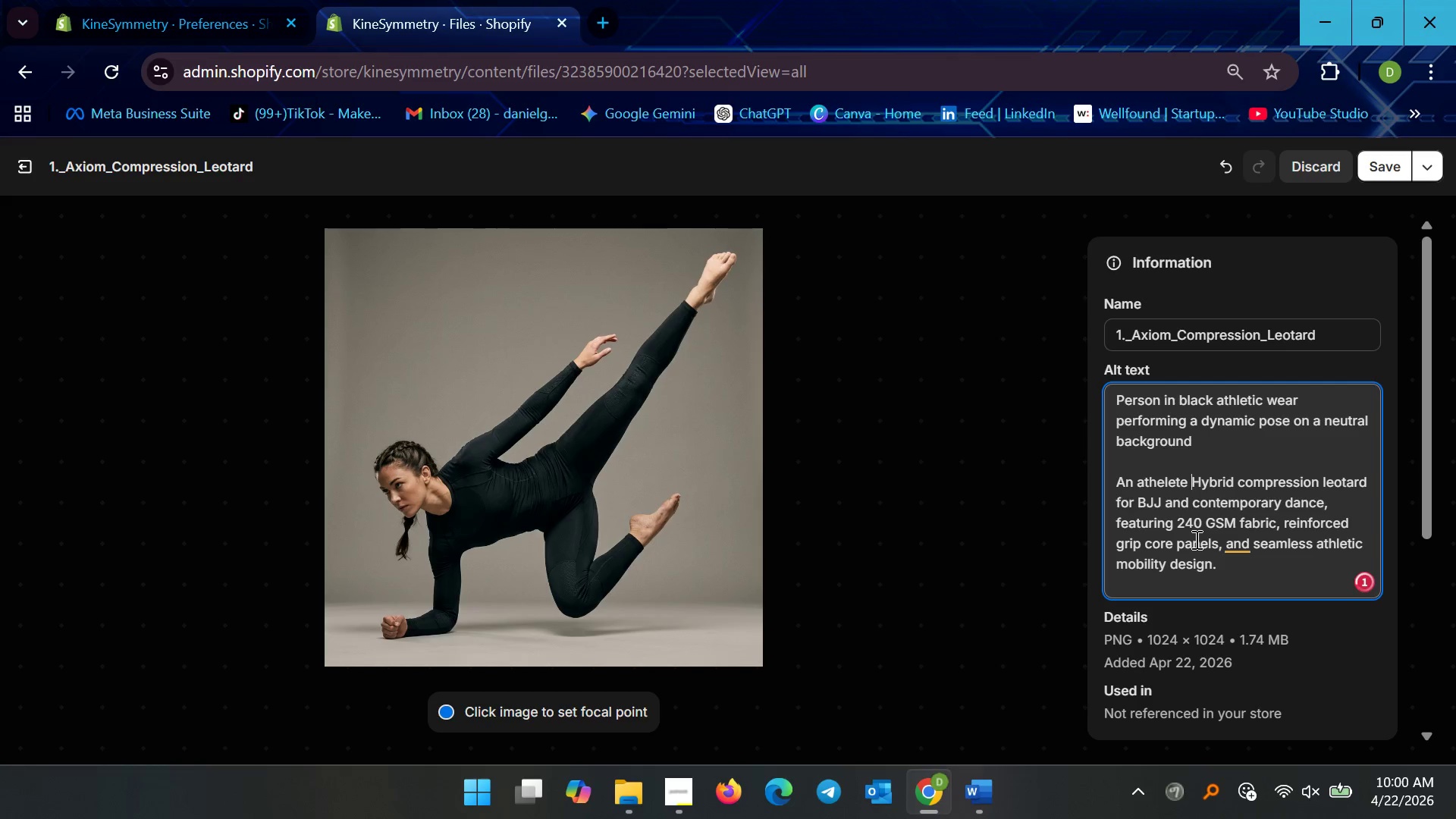 
type(wearing )
 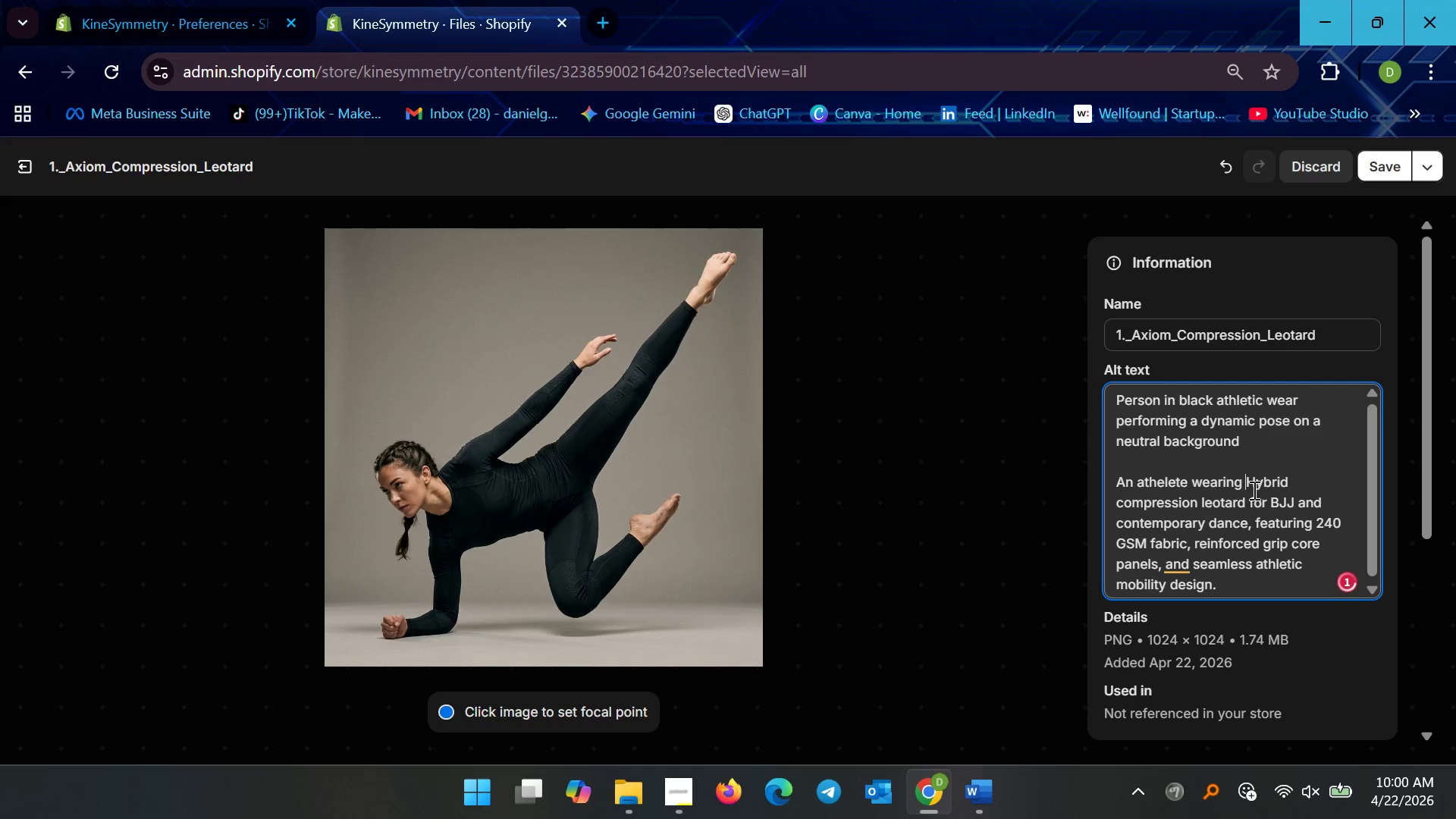 
left_click([1254, 490])
 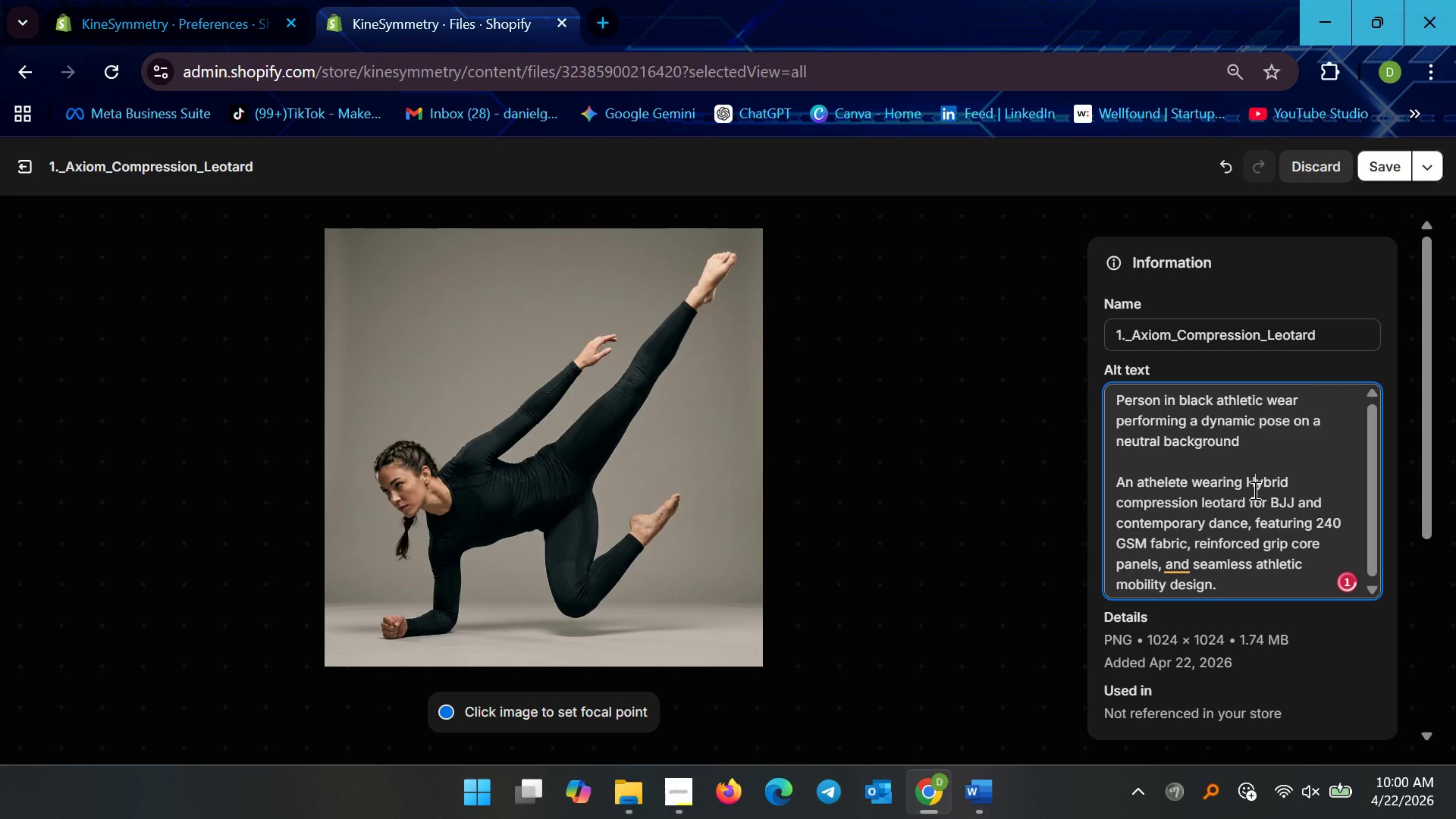 
key(Backspace)
 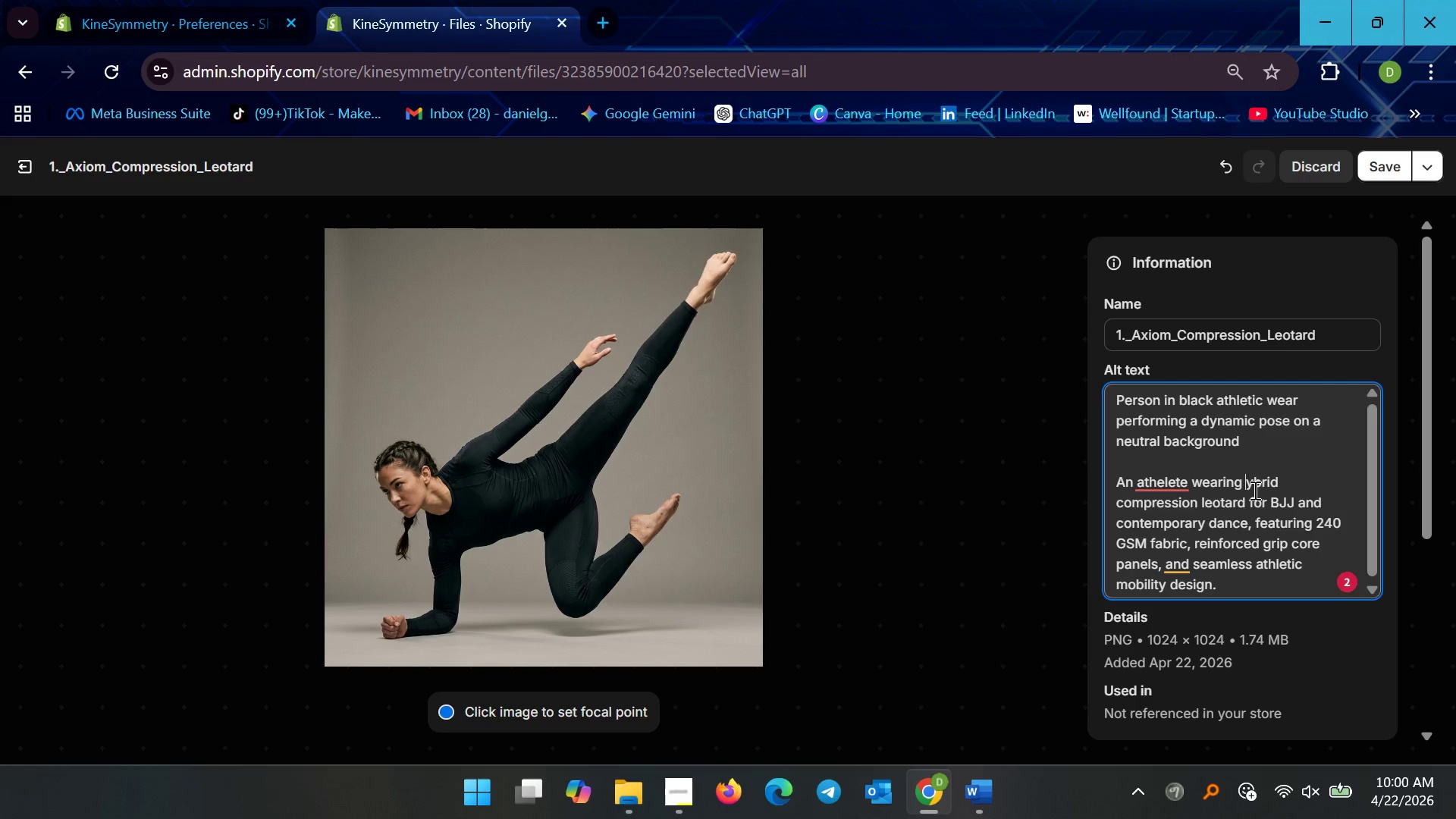 
key(H)
 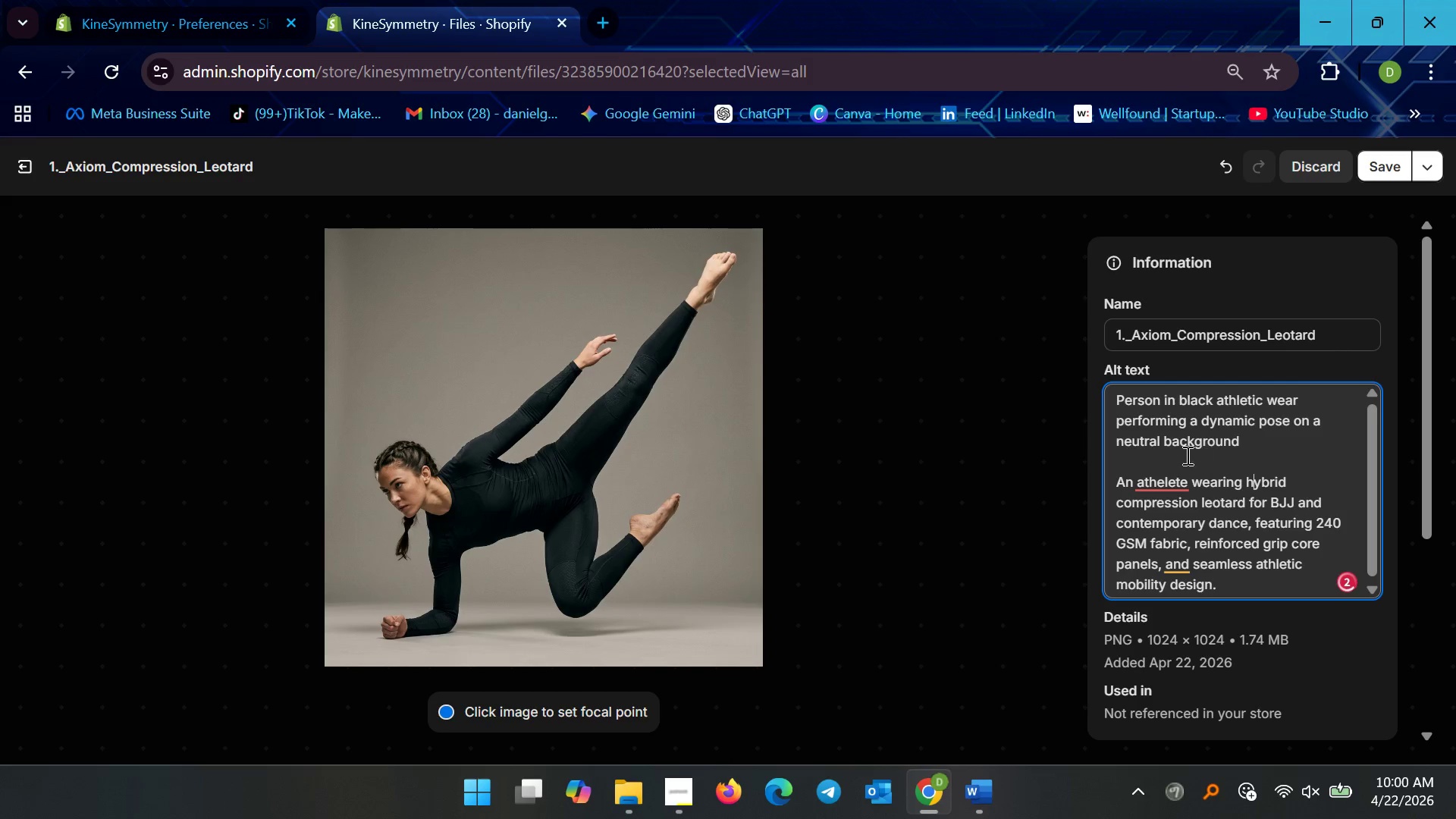 
left_click([1153, 482])
 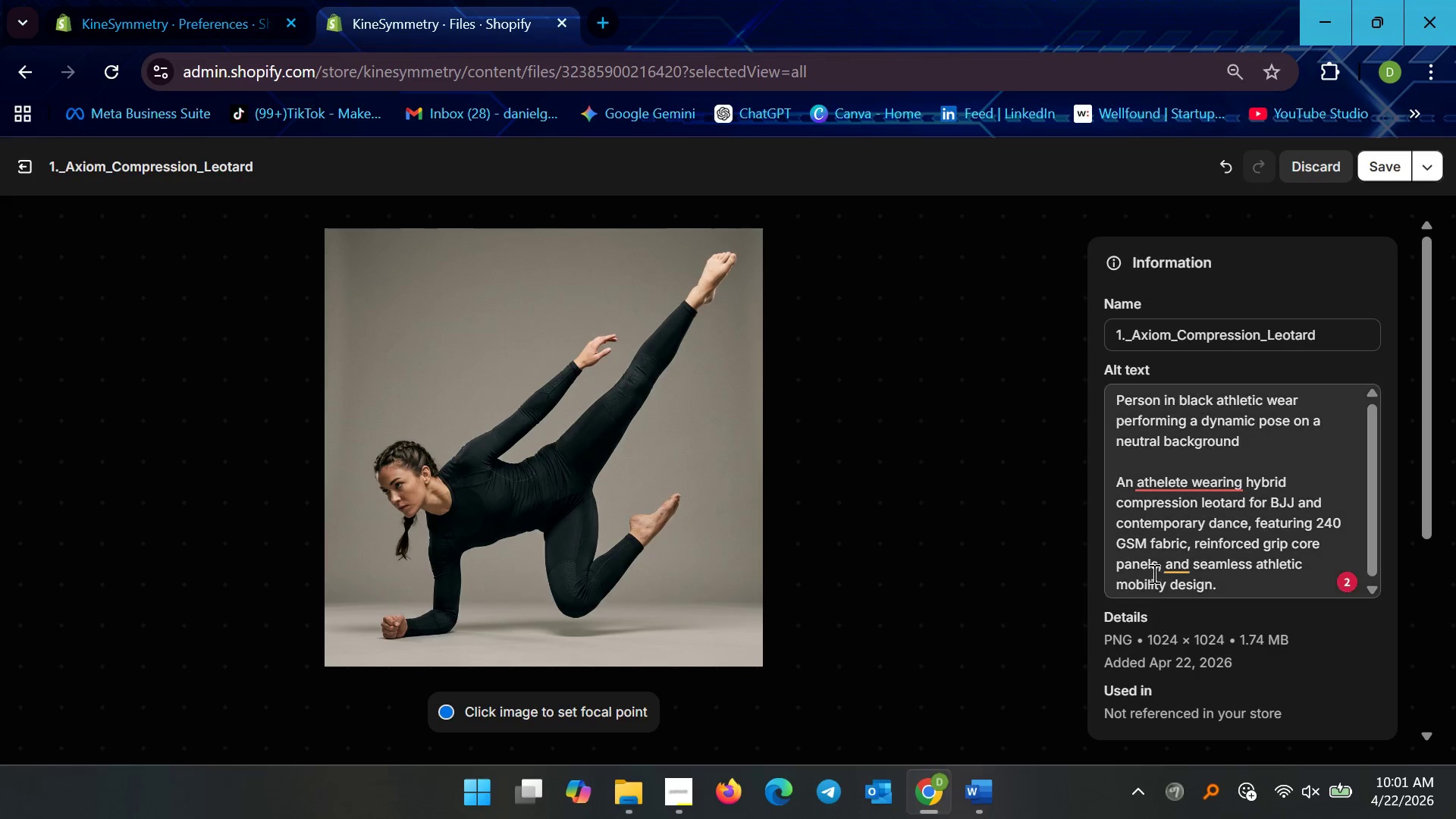 
left_click([1156, 488])
 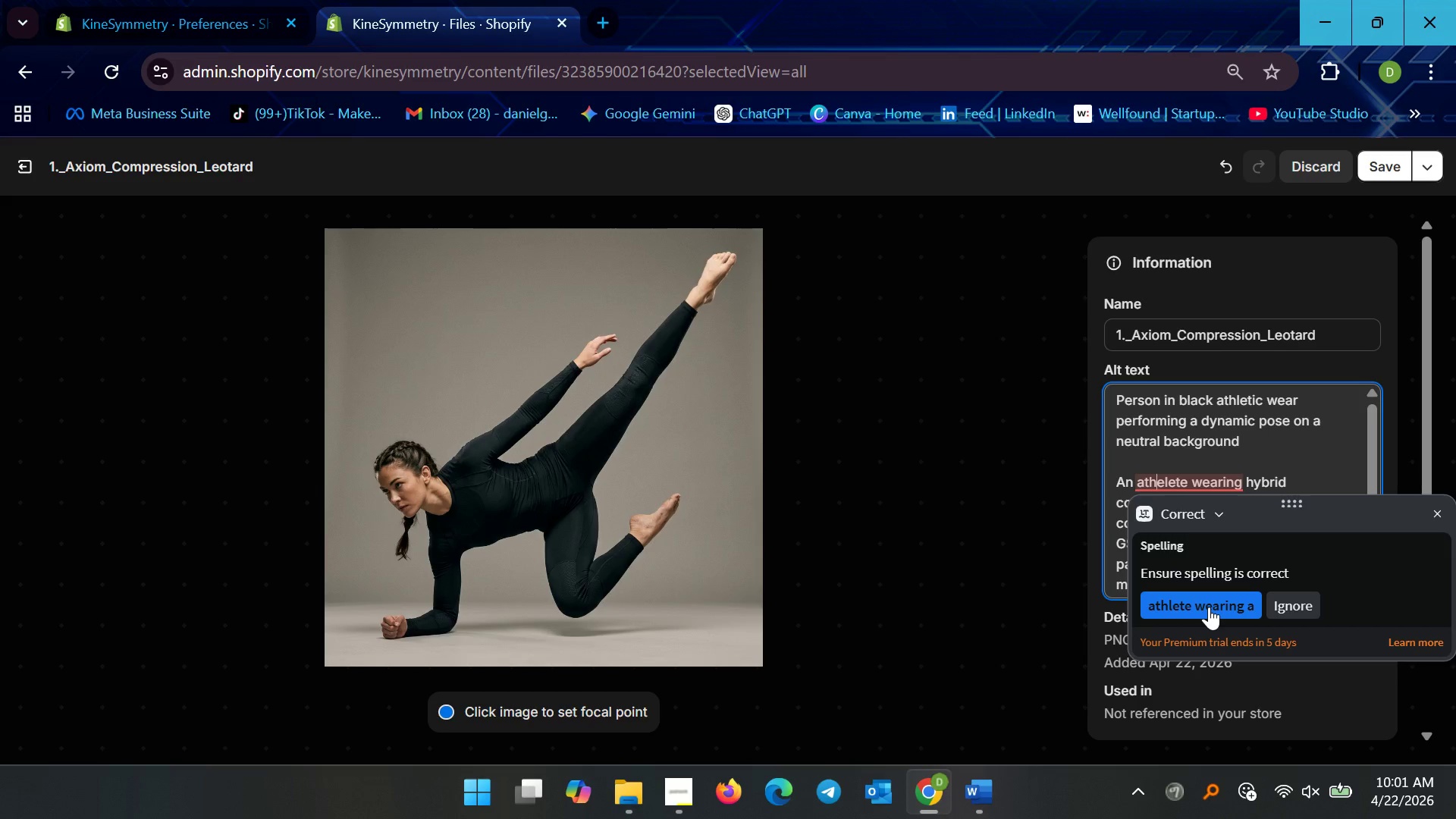 
left_click([1209, 607])
 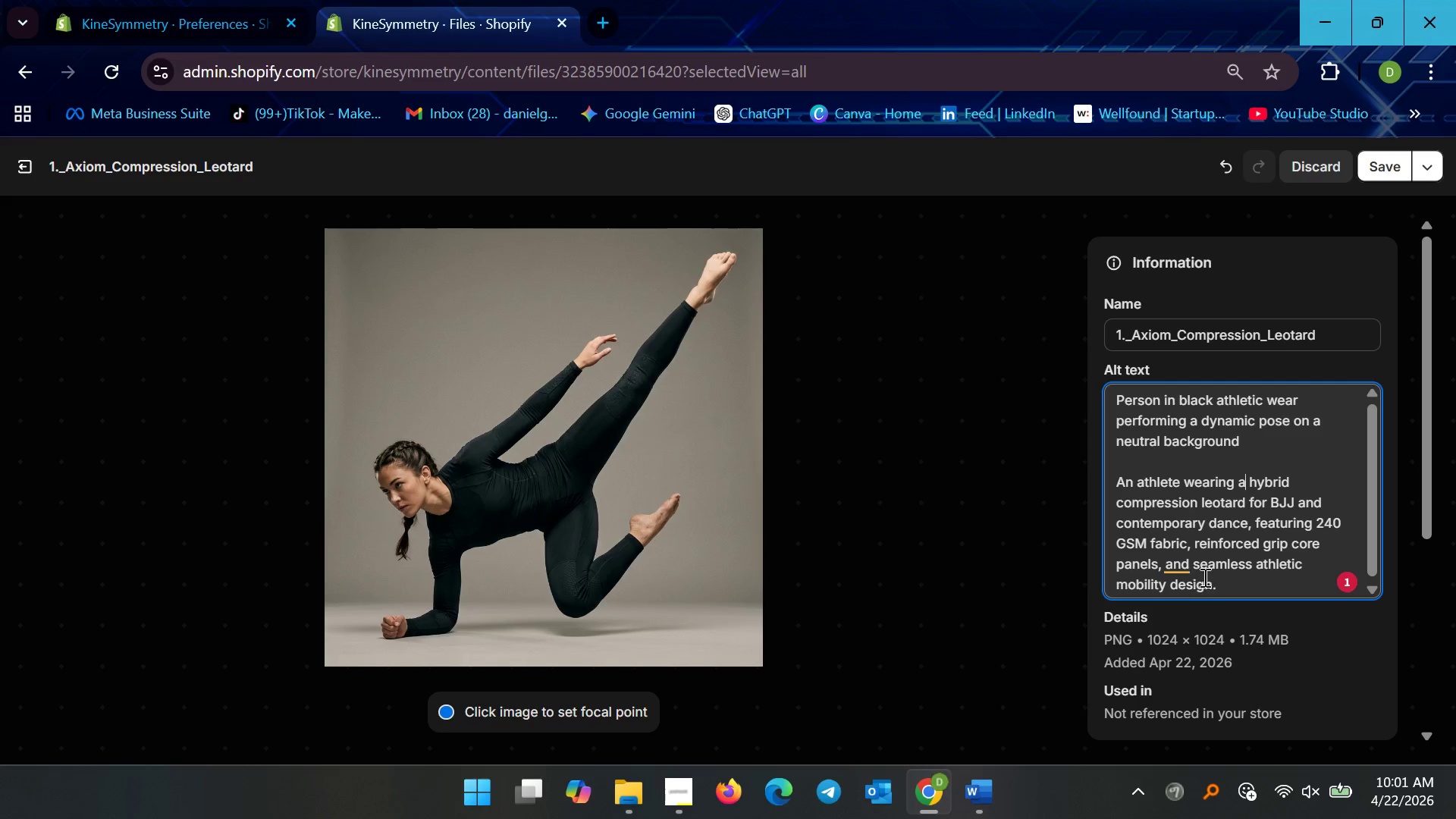 
wait(15.84)
 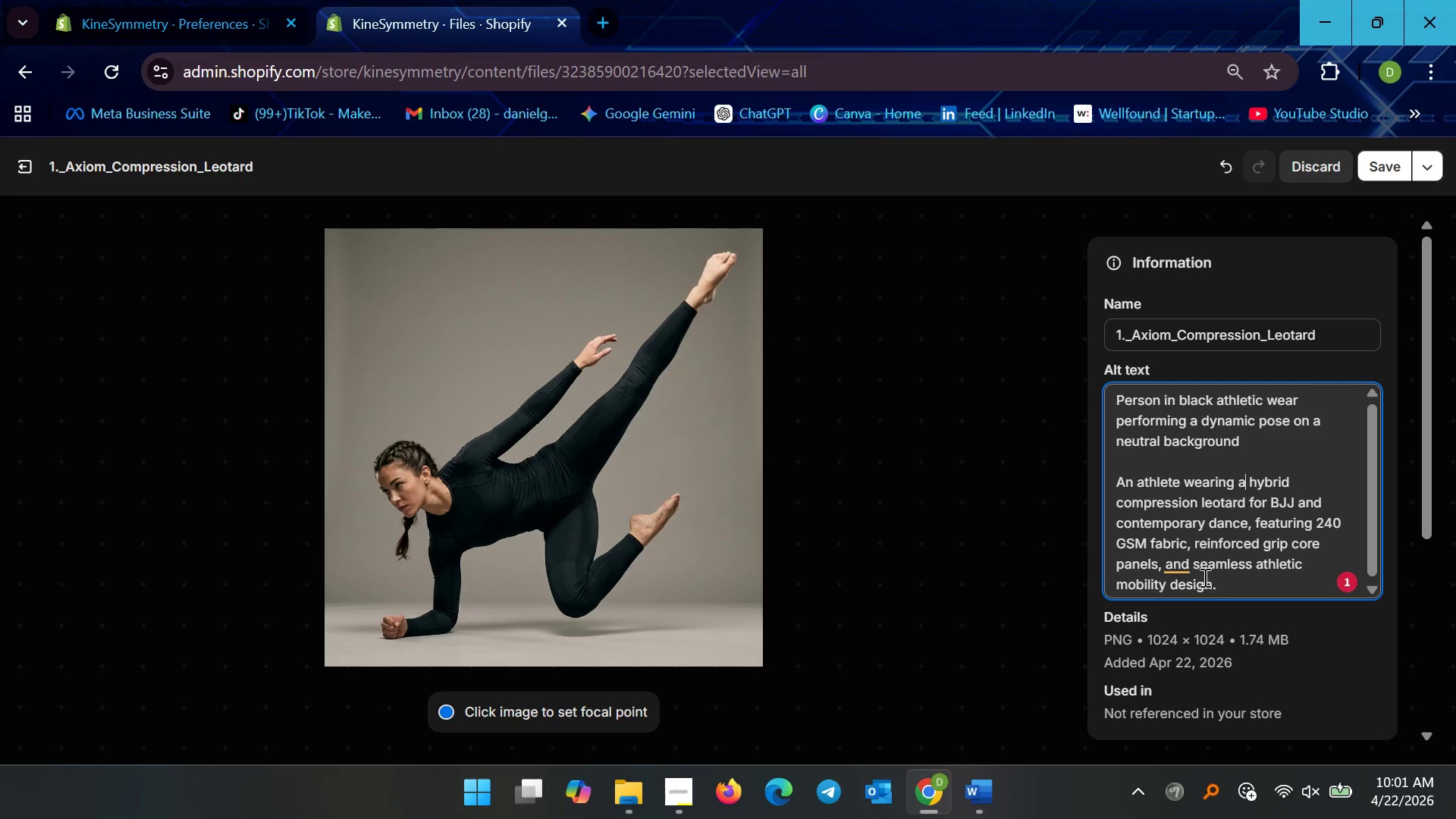 
left_click([1159, 689])
 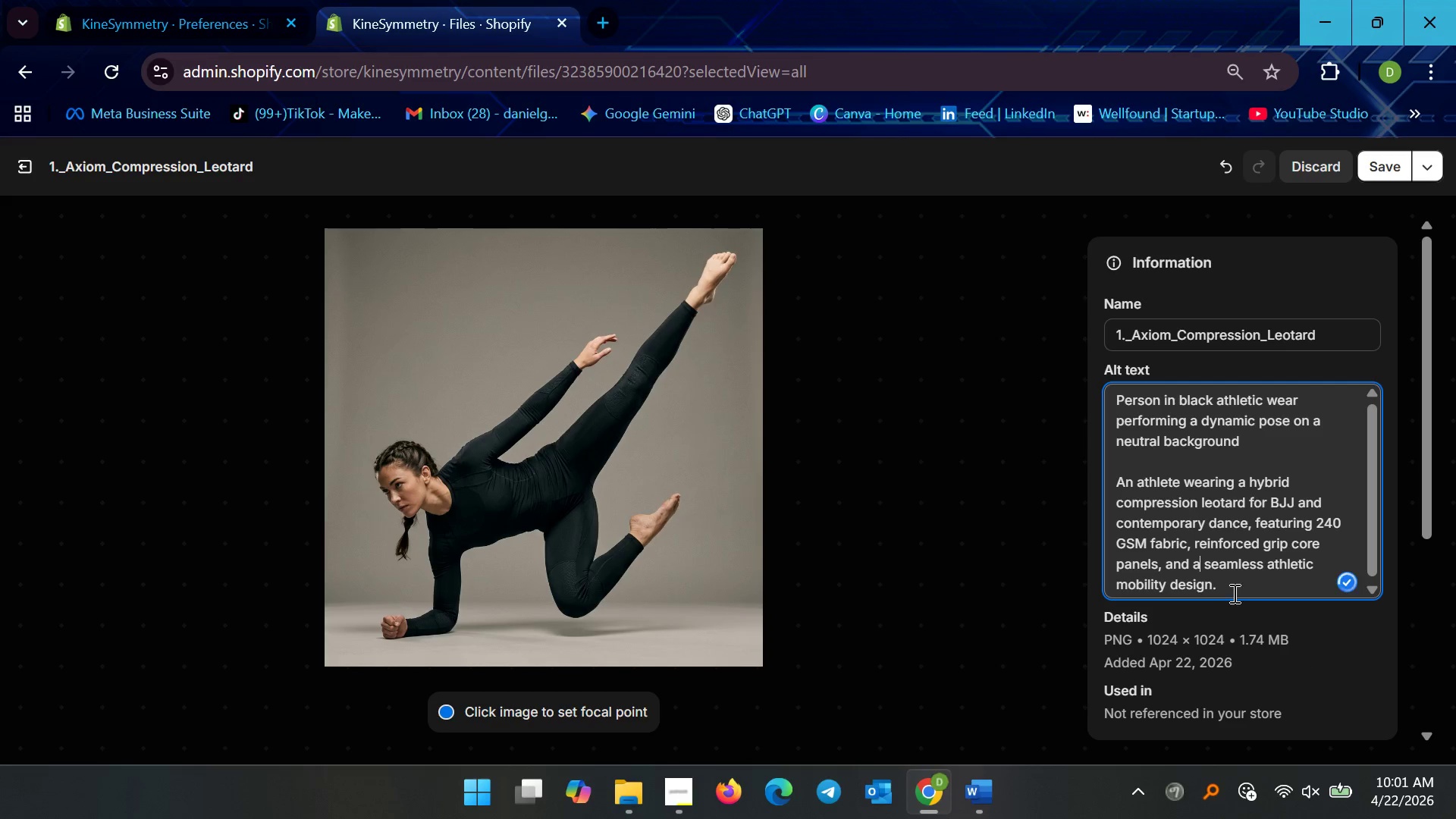 
left_click([1233, 593])
 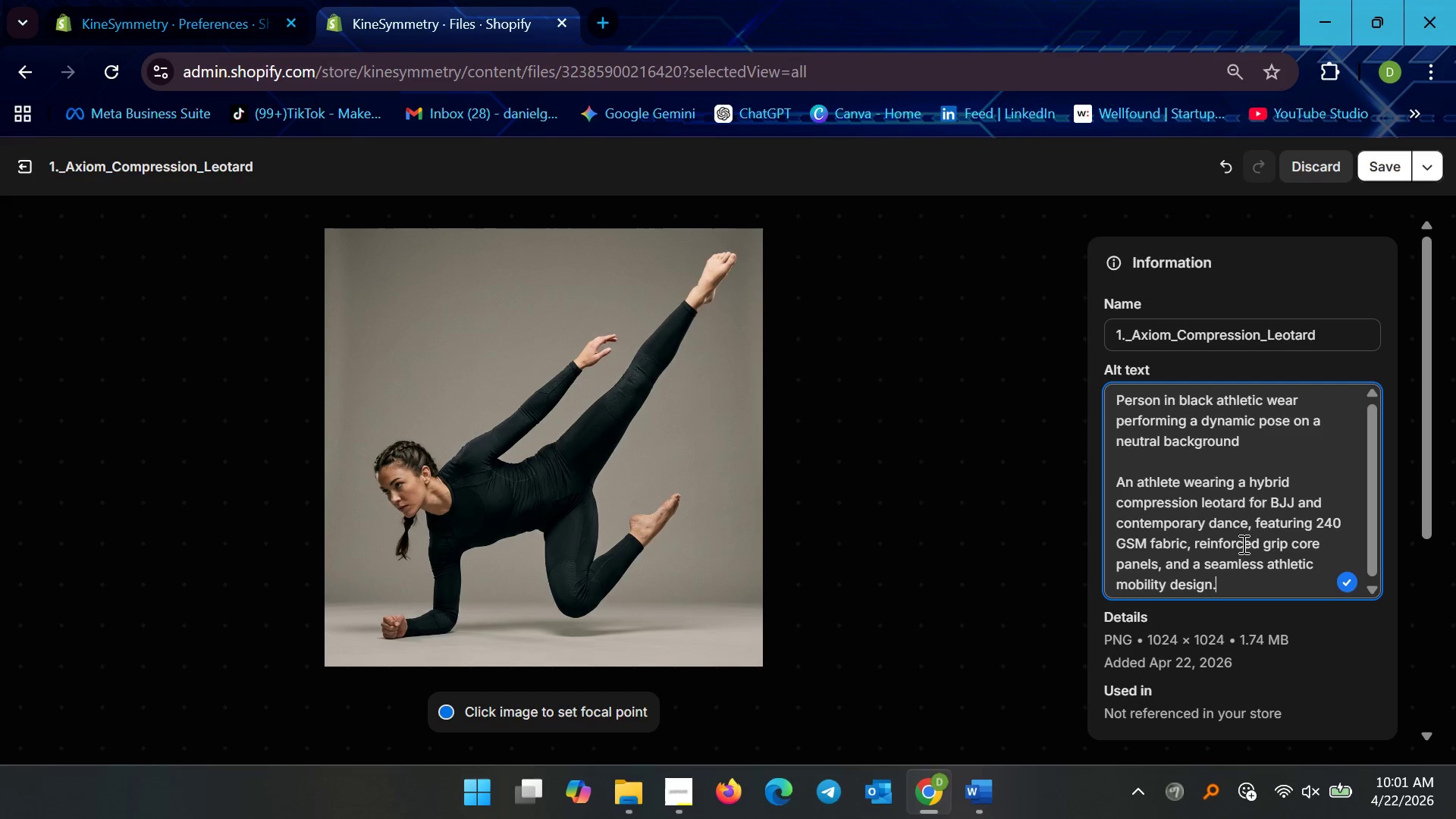 
key(Backspace)
 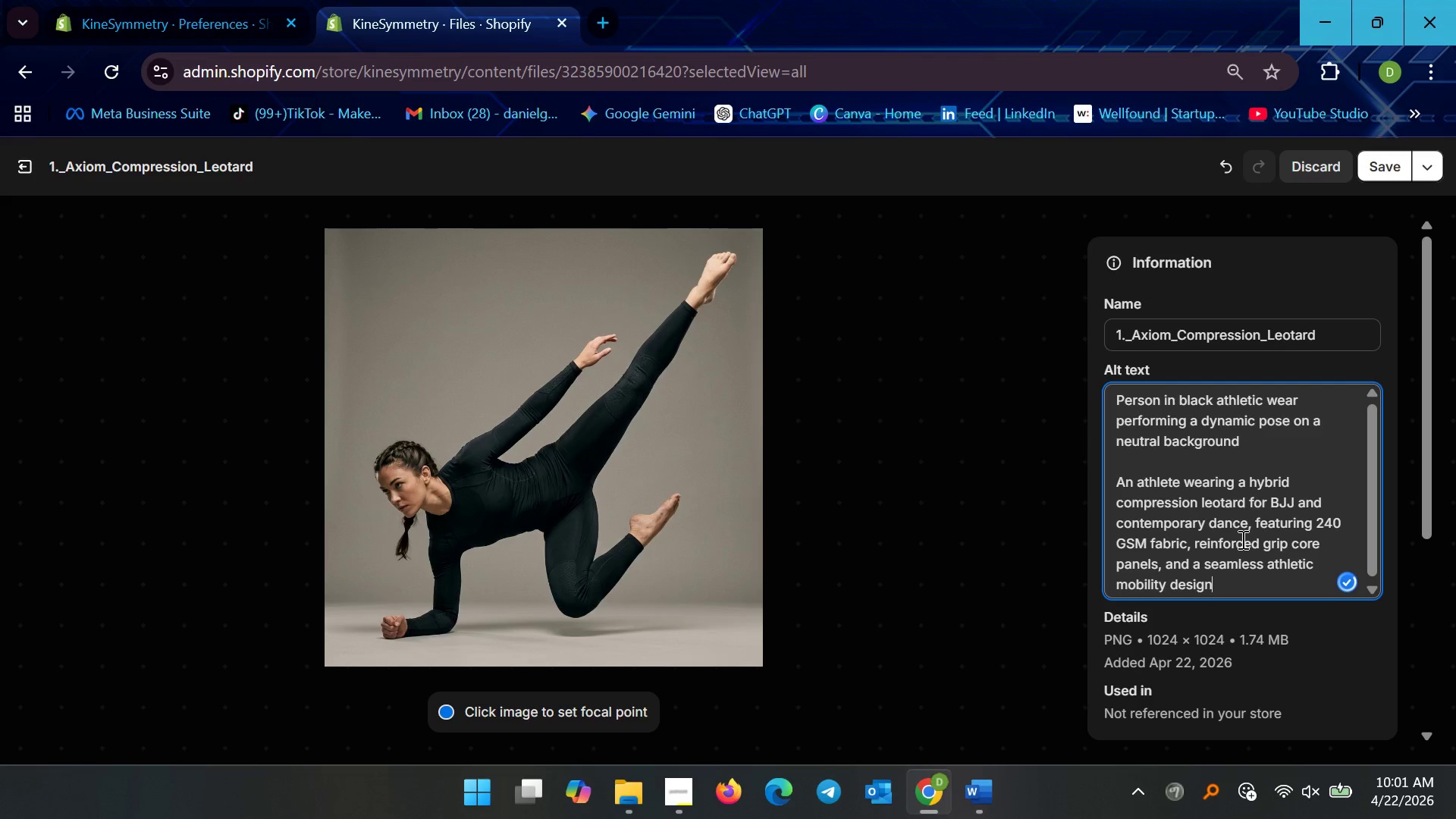 
key(Comma)
 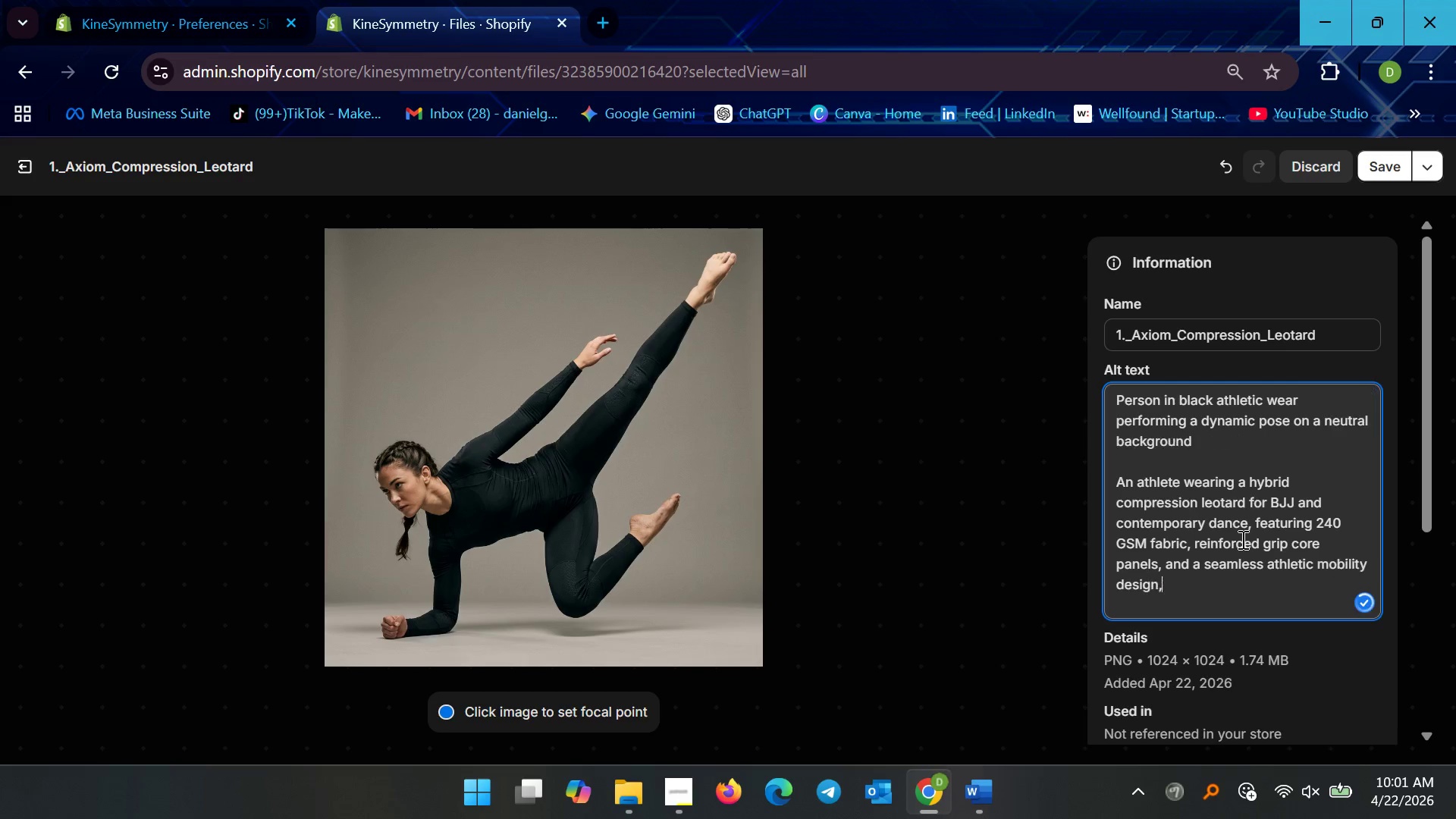 
key(Space)
 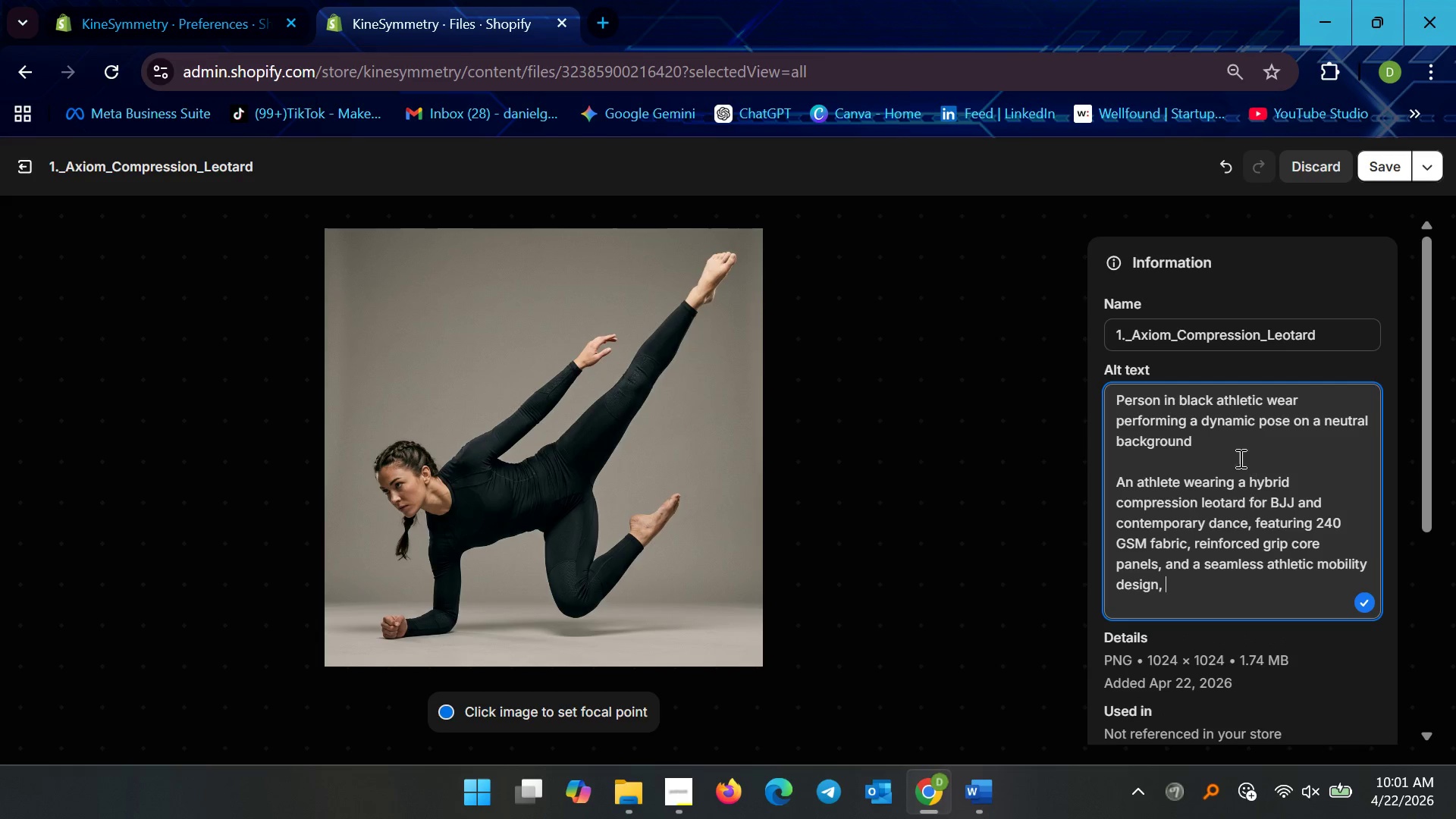 
left_click([1225, 446])
 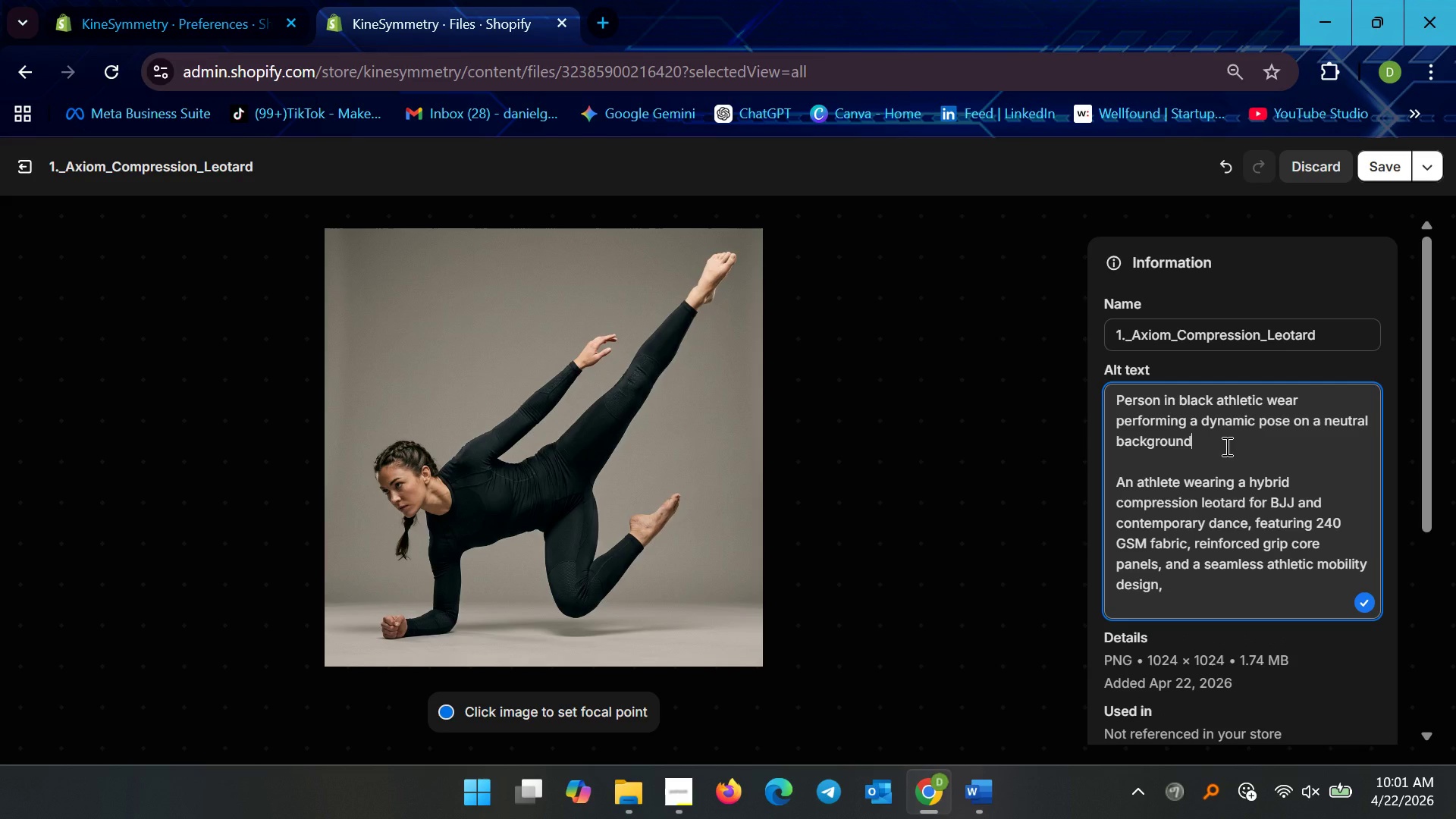 
left_click_drag(start_coordinate=[1225, 446], to_coordinate=[1294, 418])
 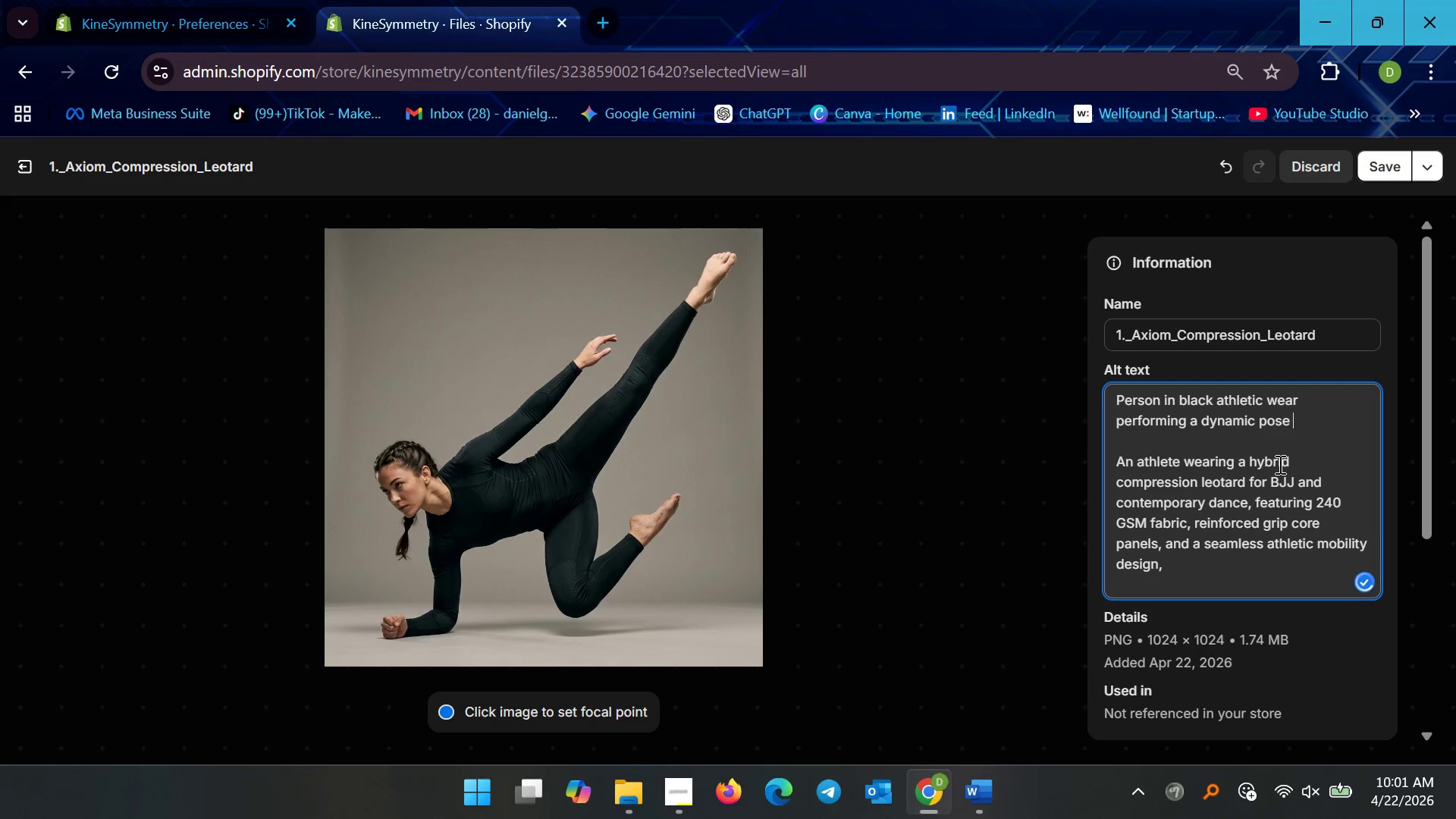 
key(Control+X)
 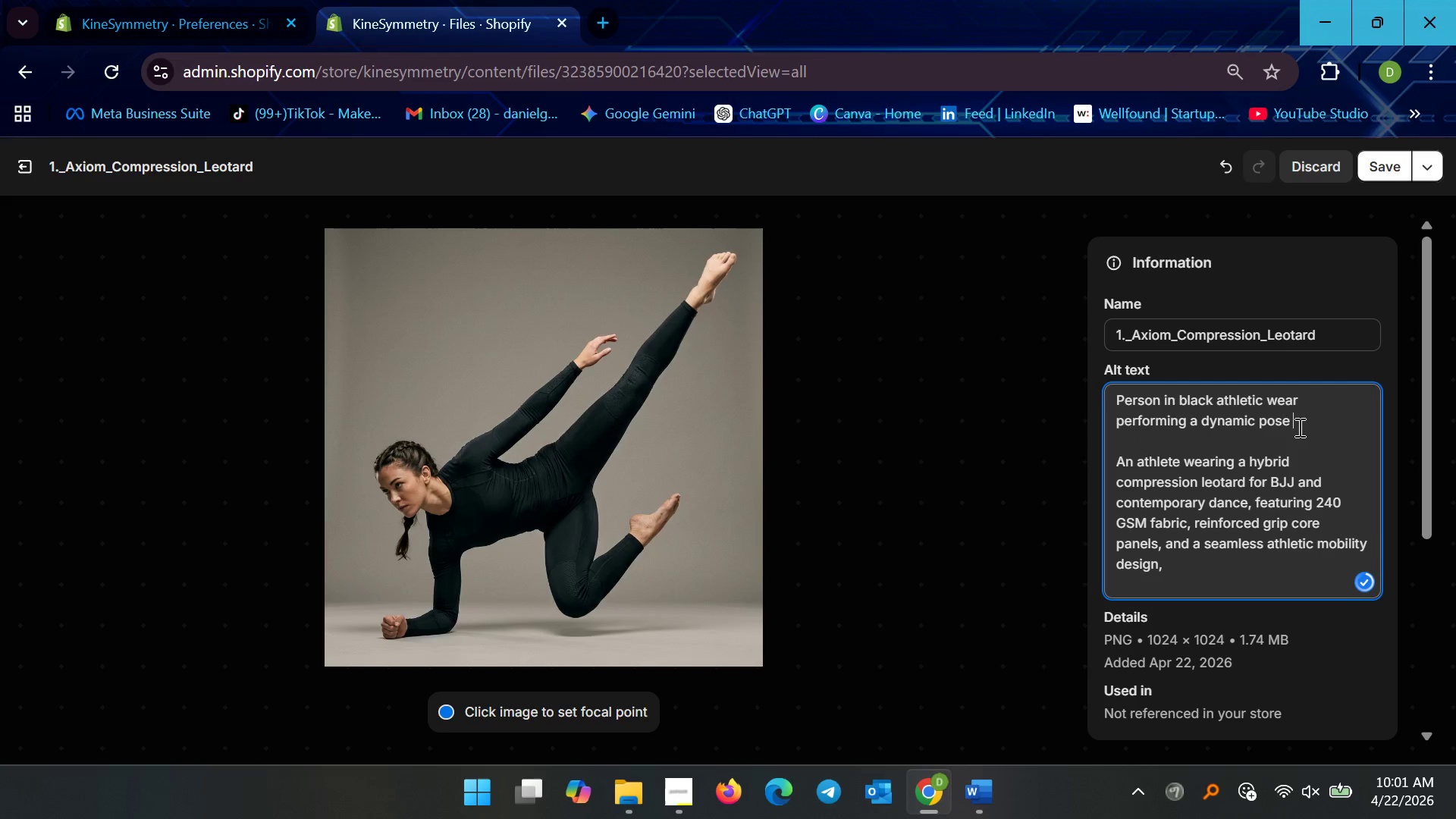 
left_click_drag(start_coordinate=[1311, 414], to_coordinate=[1045, 366])
 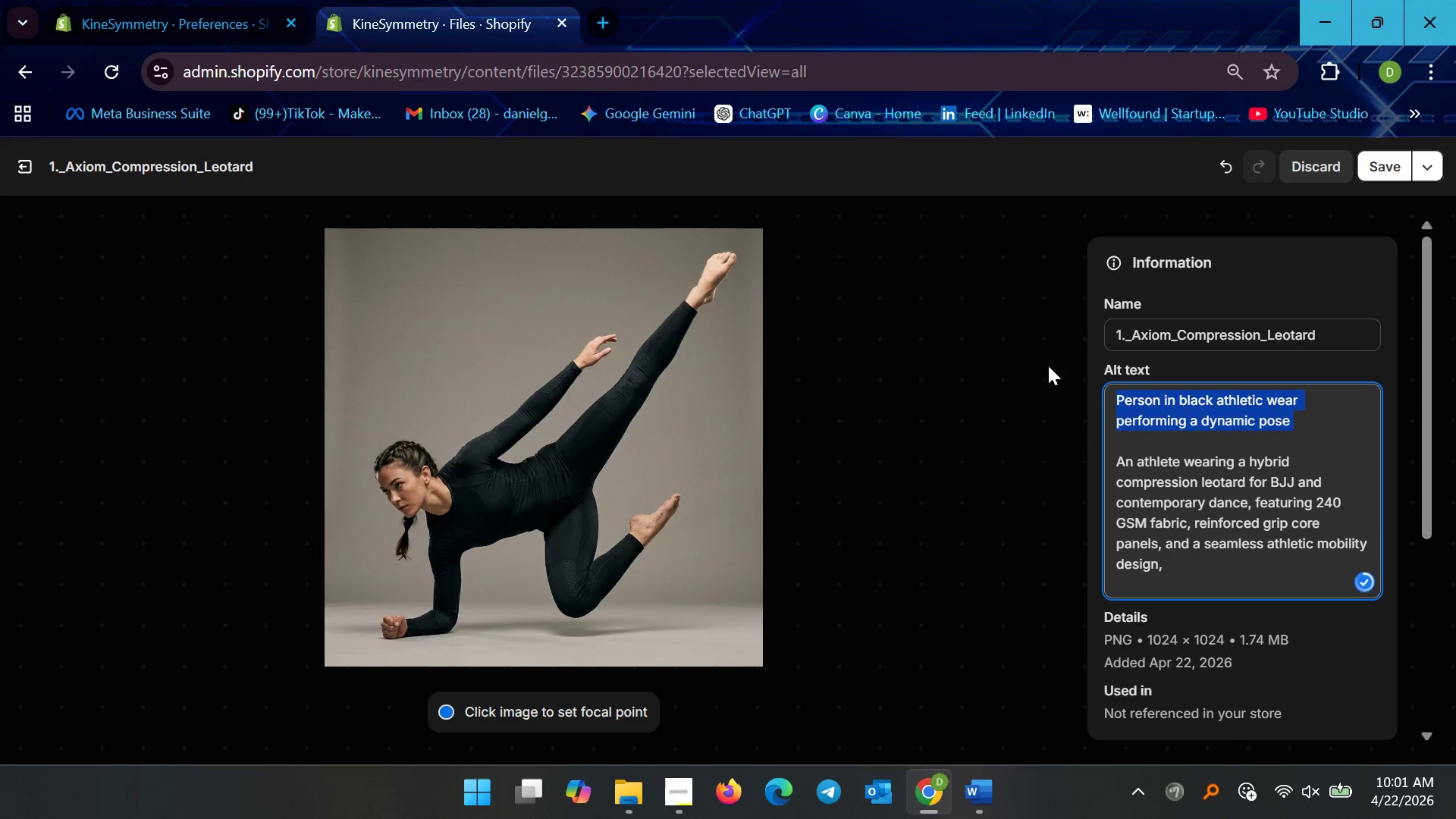 
key(Backspace)
 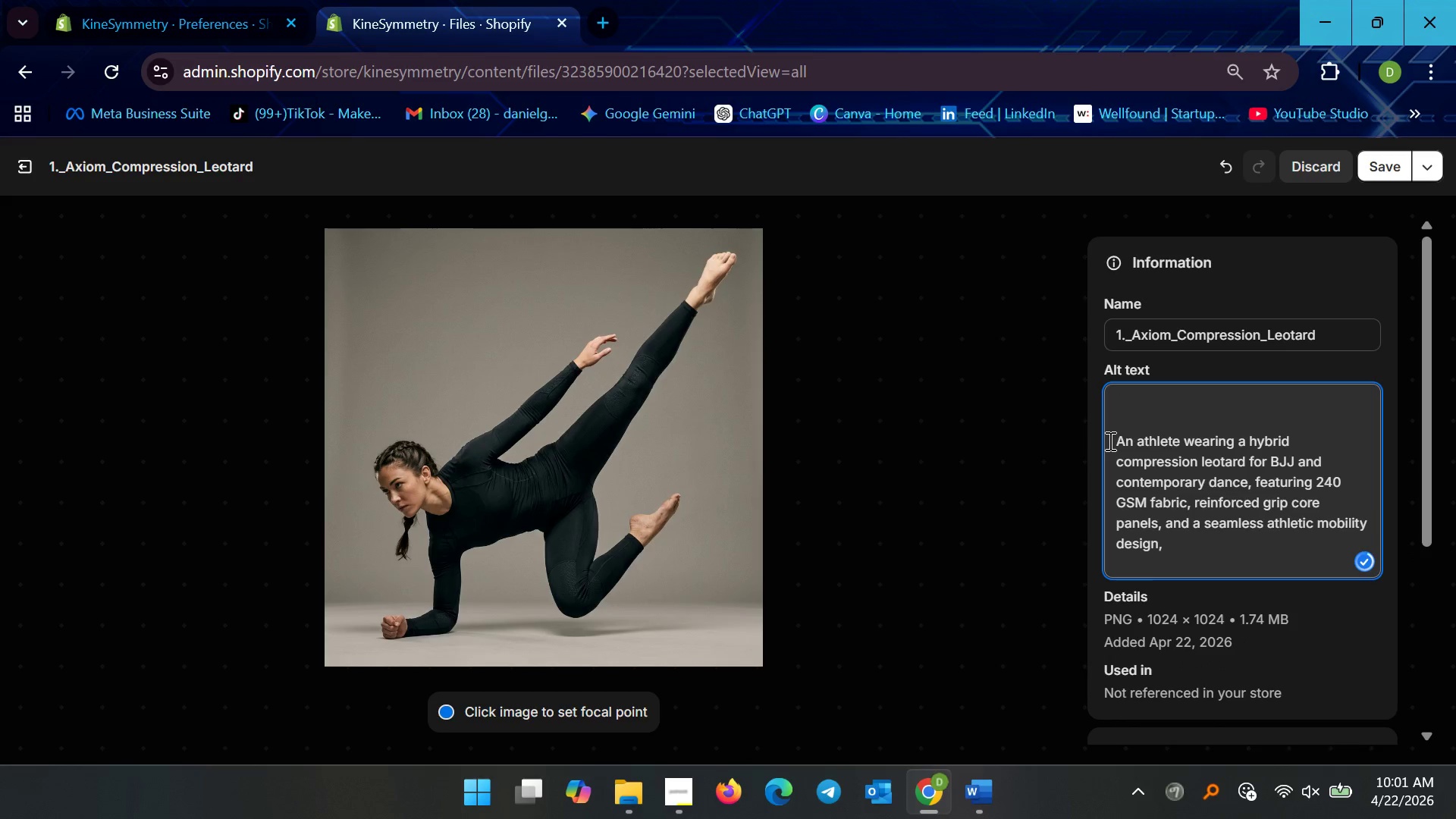 
left_click([1113, 435])
 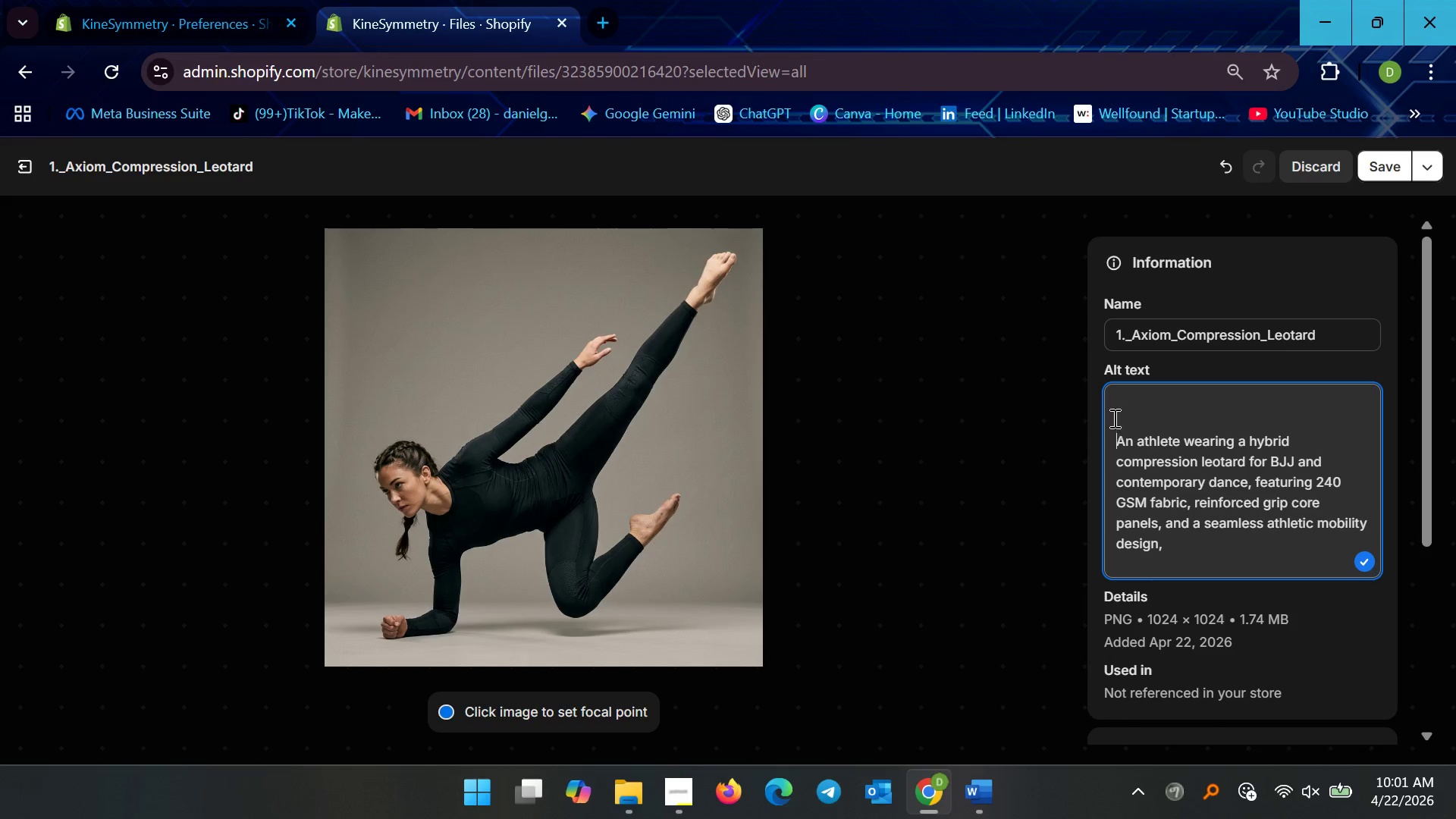 
key(Control+Z)
 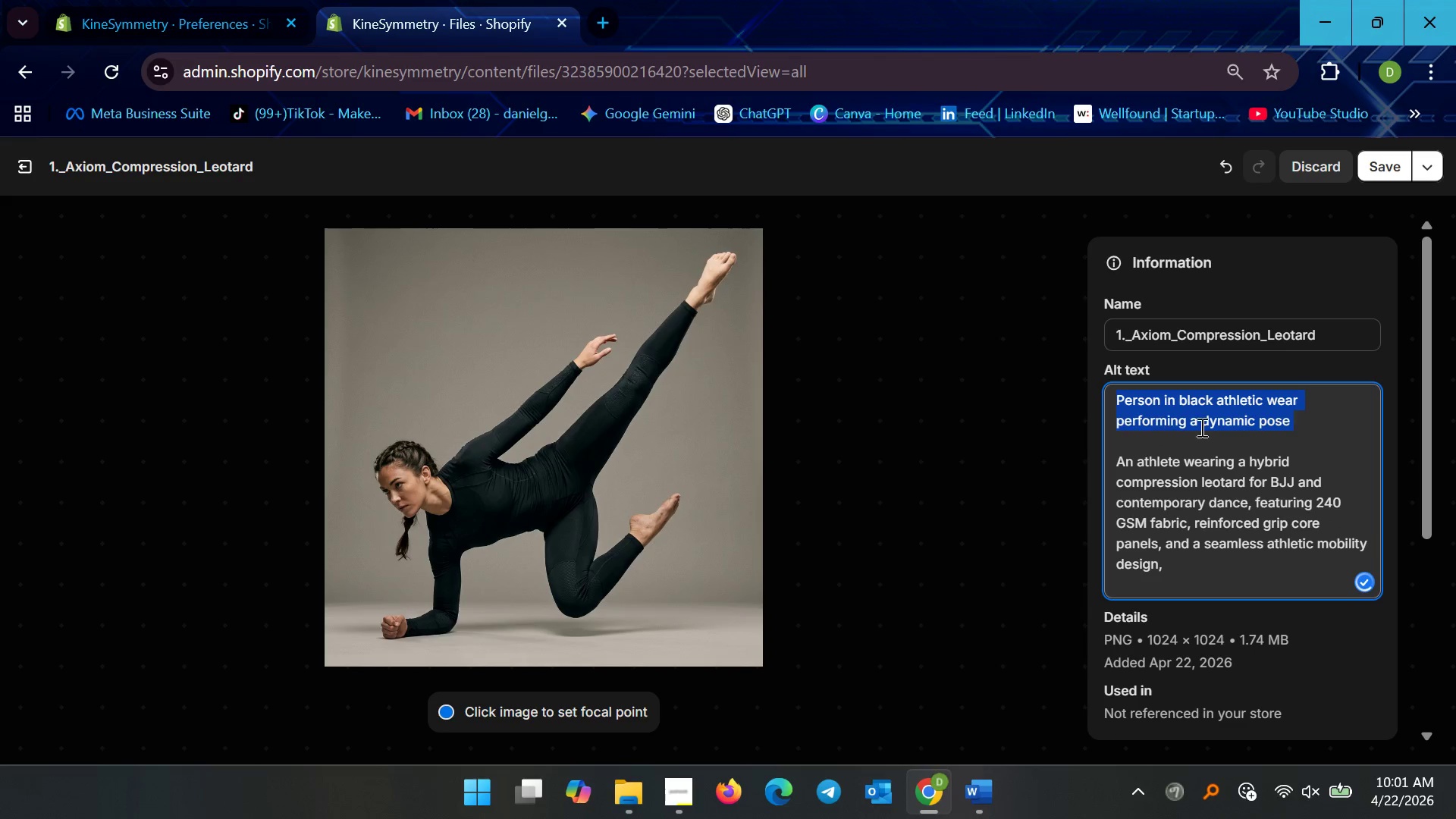 
left_click([1232, 431])
 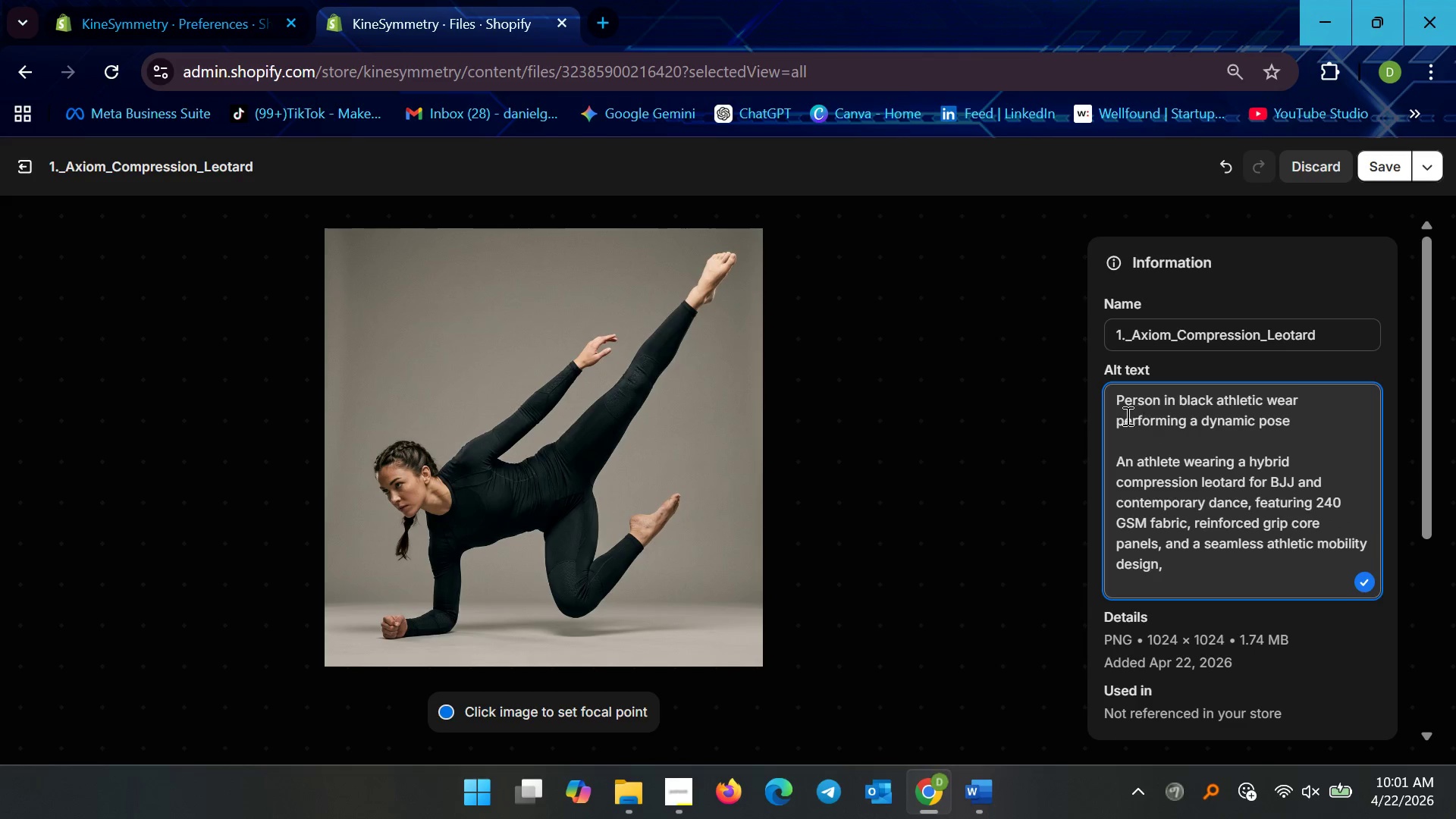 
left_click_drag(start_coordinate=[1324, 419], to_coordinate=[1095, 419])
 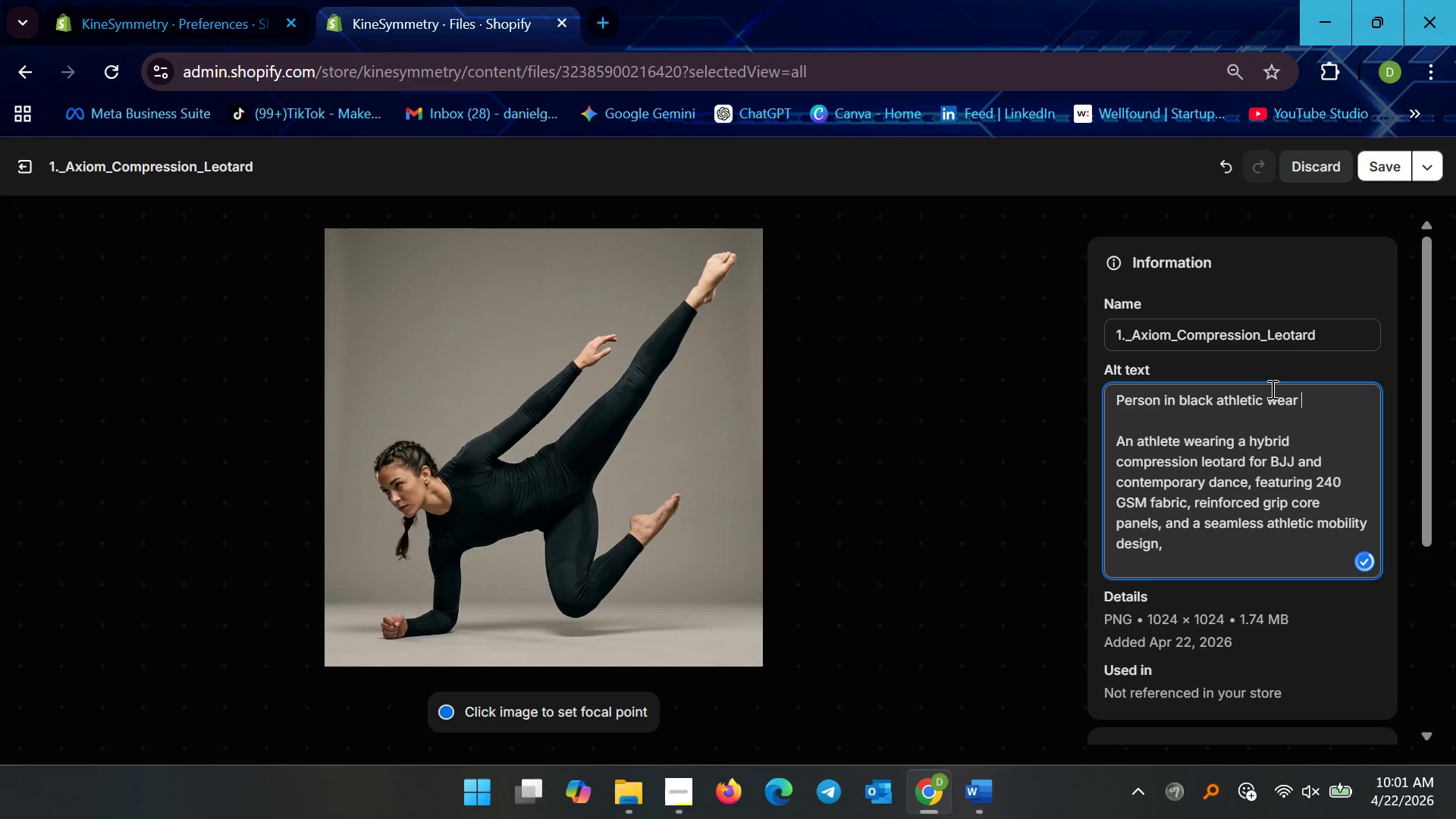 
key(Control+X)
 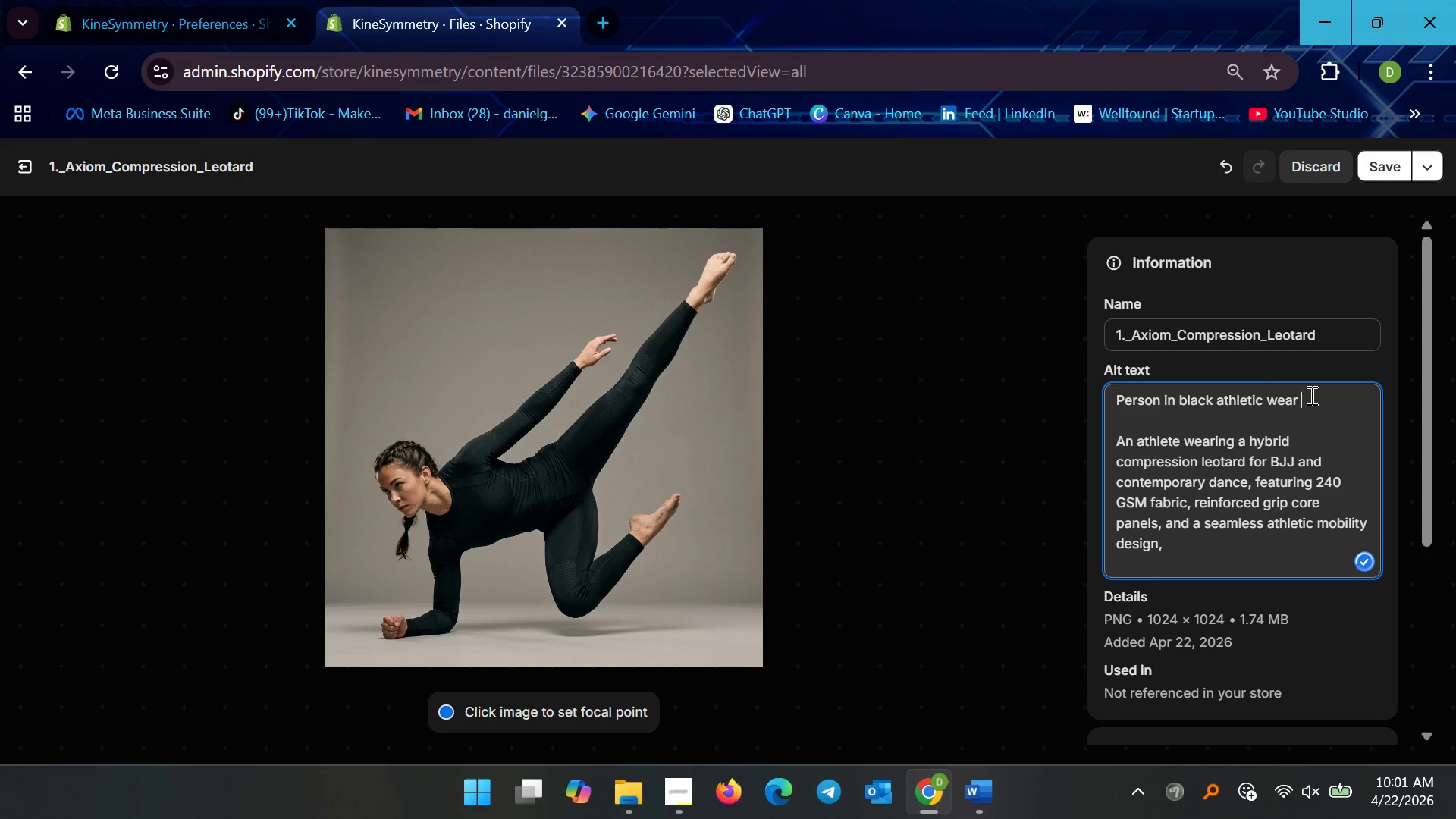 
left_click_drag(start_coordinate=[1332, 394], to_coordinate=[971, 388])
 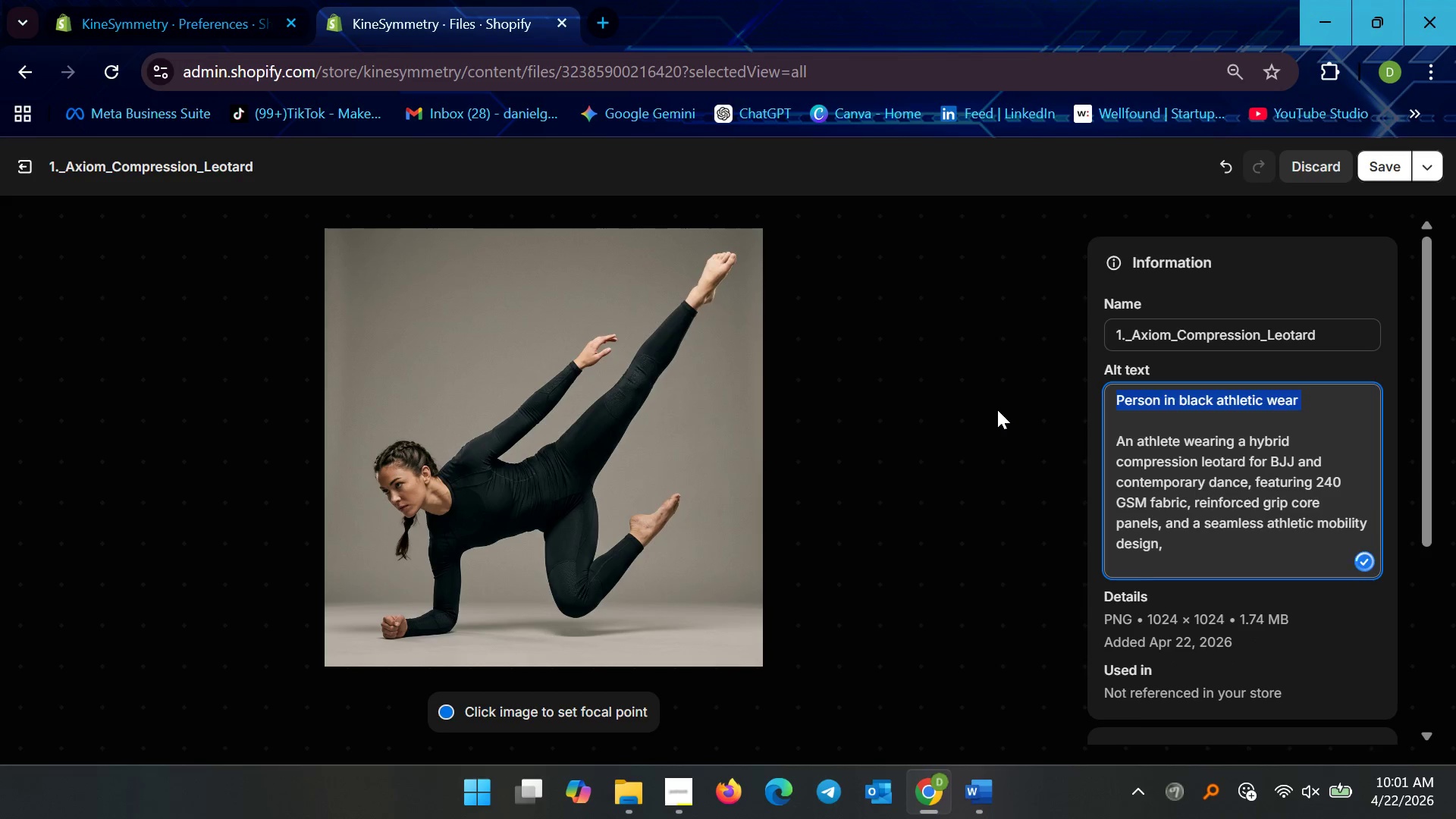 
key(Backspace)
 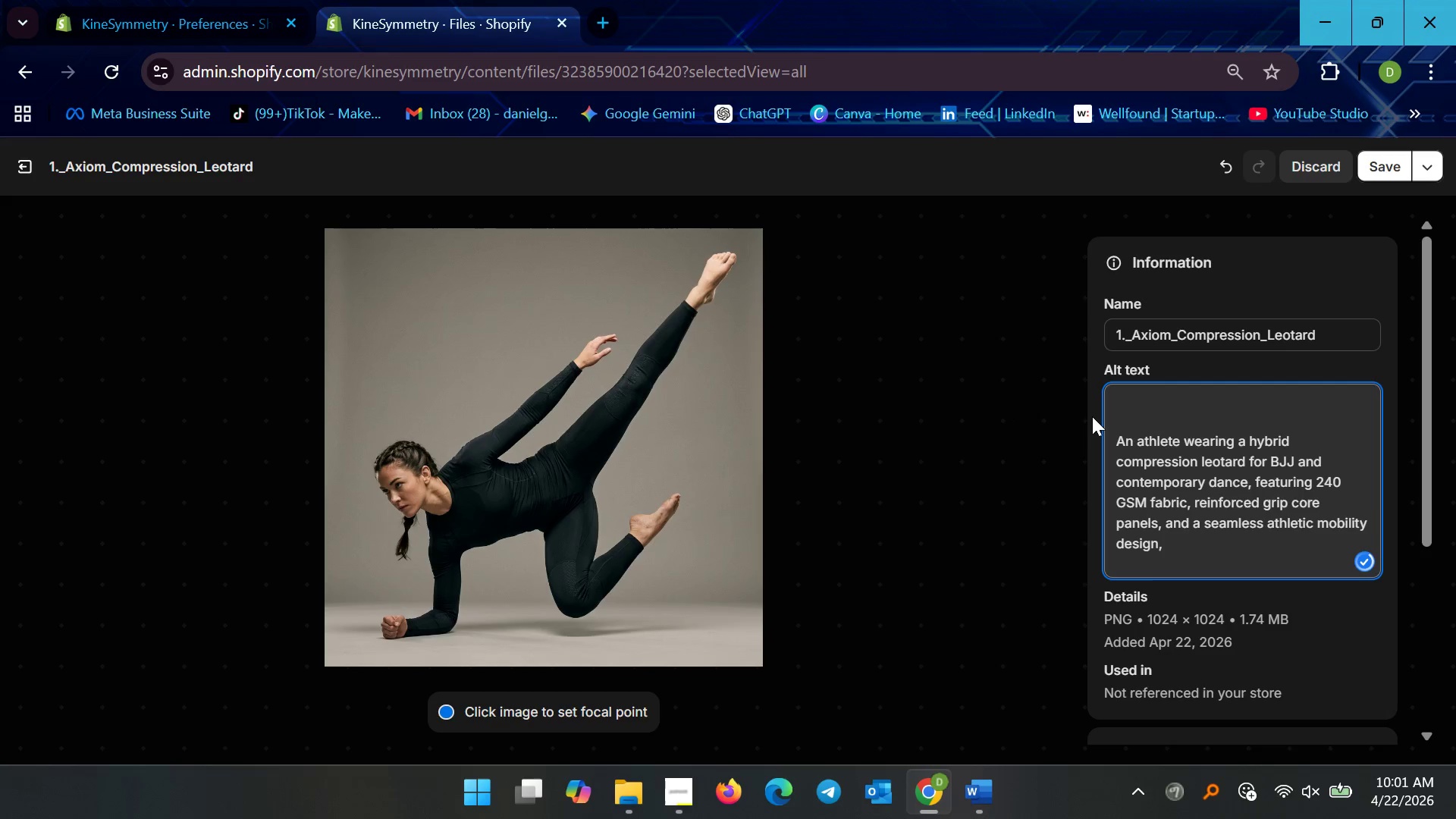 
key(Delete)
 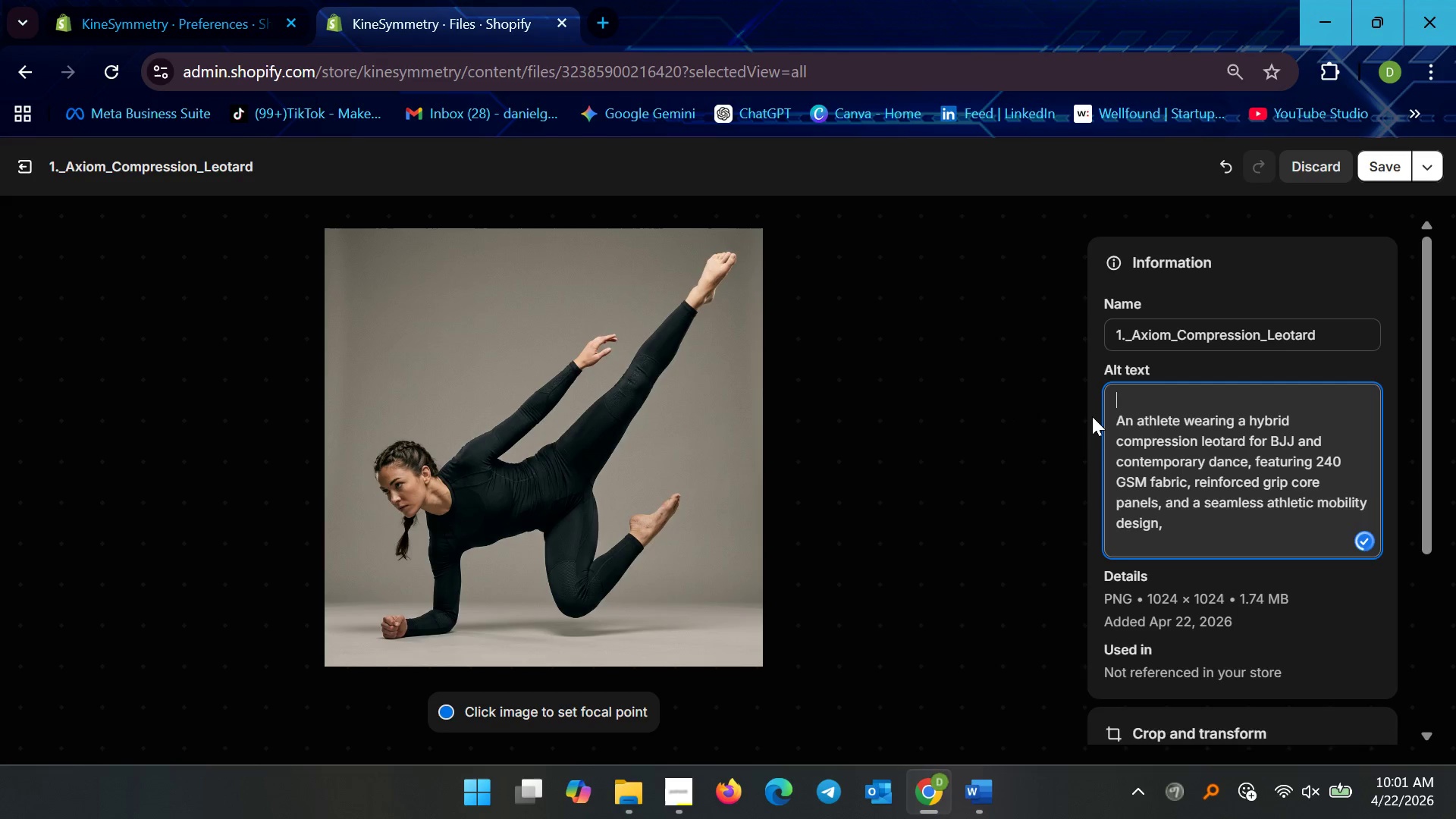 
key(Delete)
 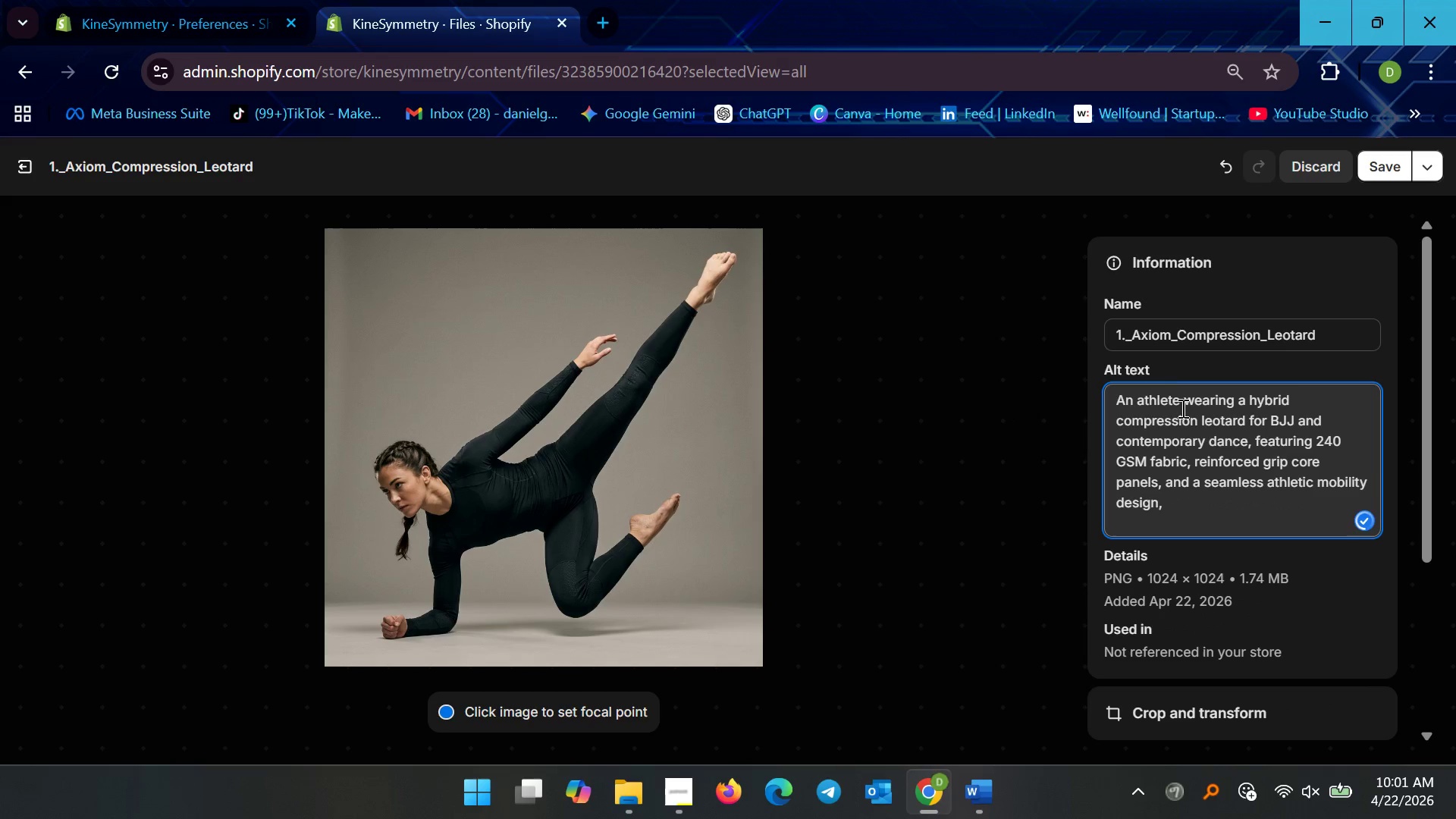 
left_click([1183, 403])
 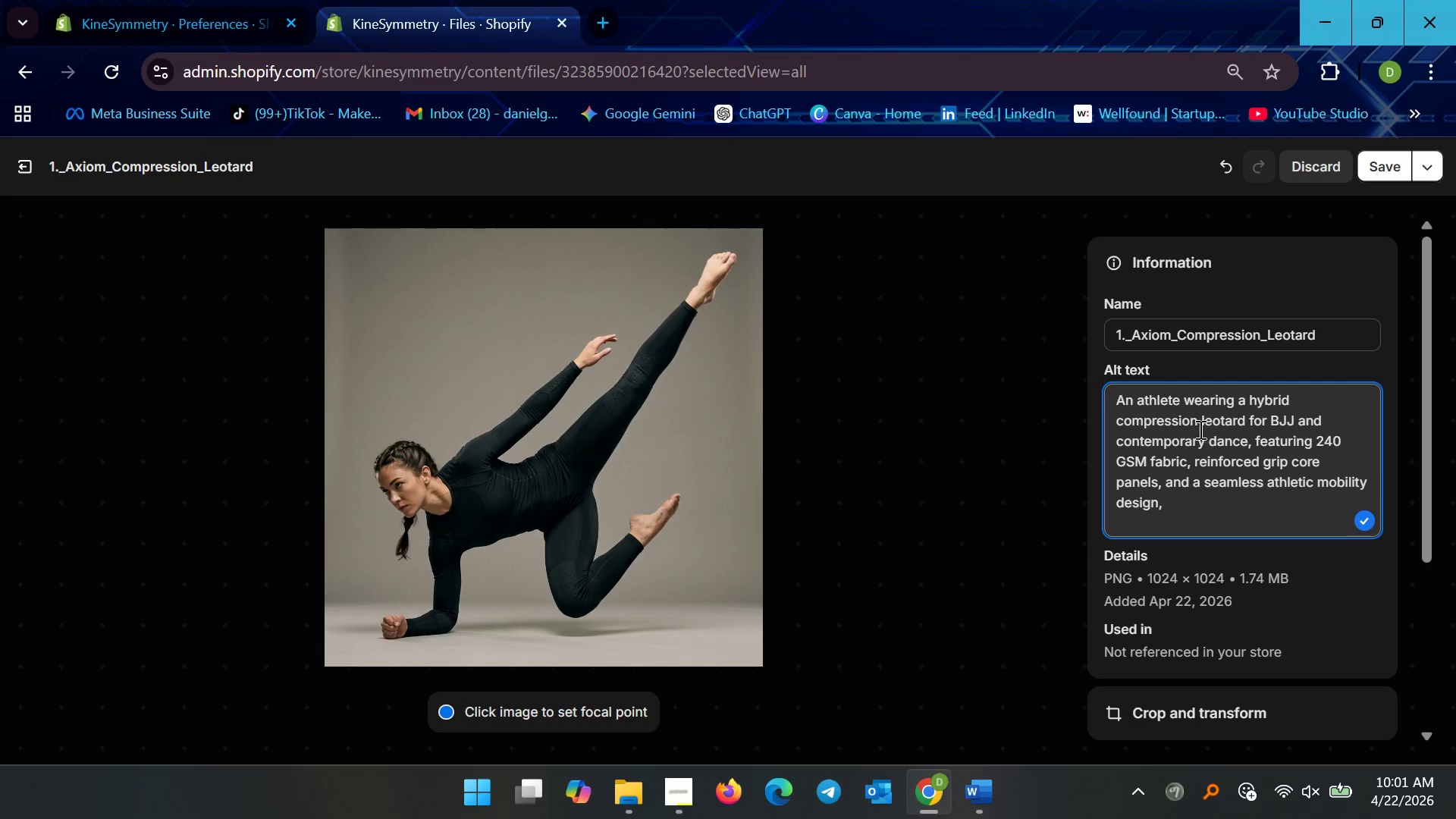 
wait(13.3)
 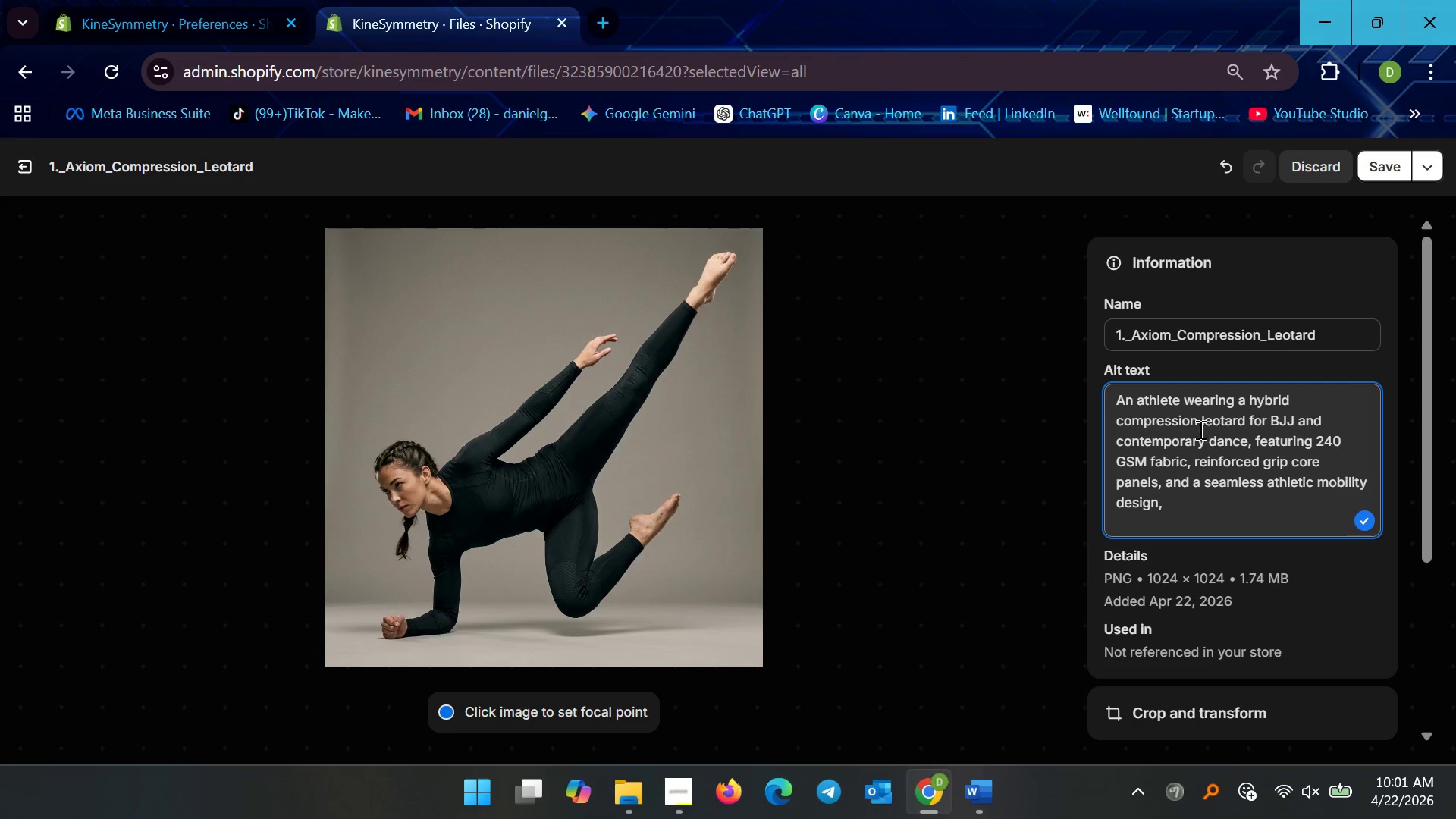 
left_click([1260, 441])
 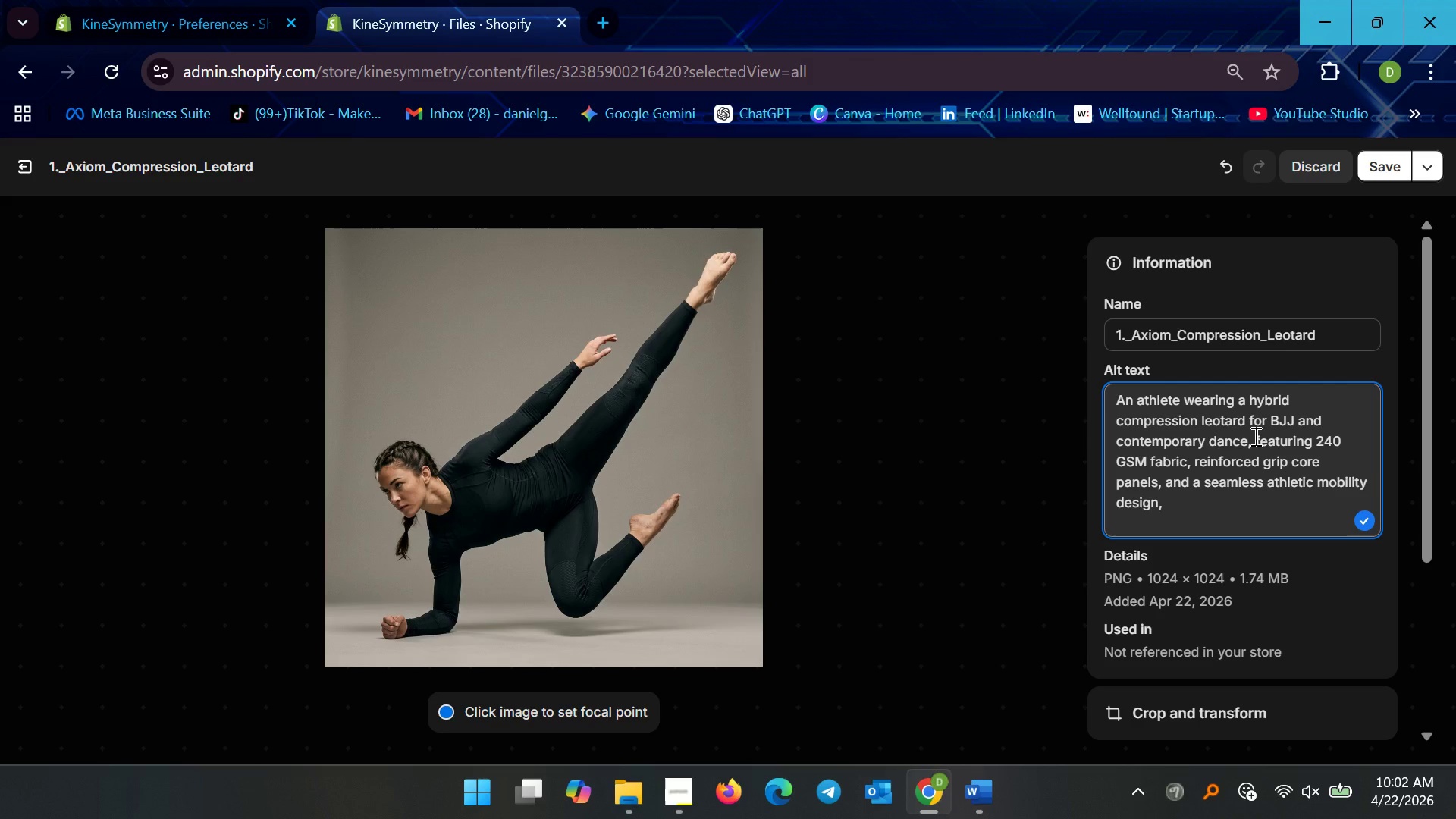 
left_click([1254, 436])
 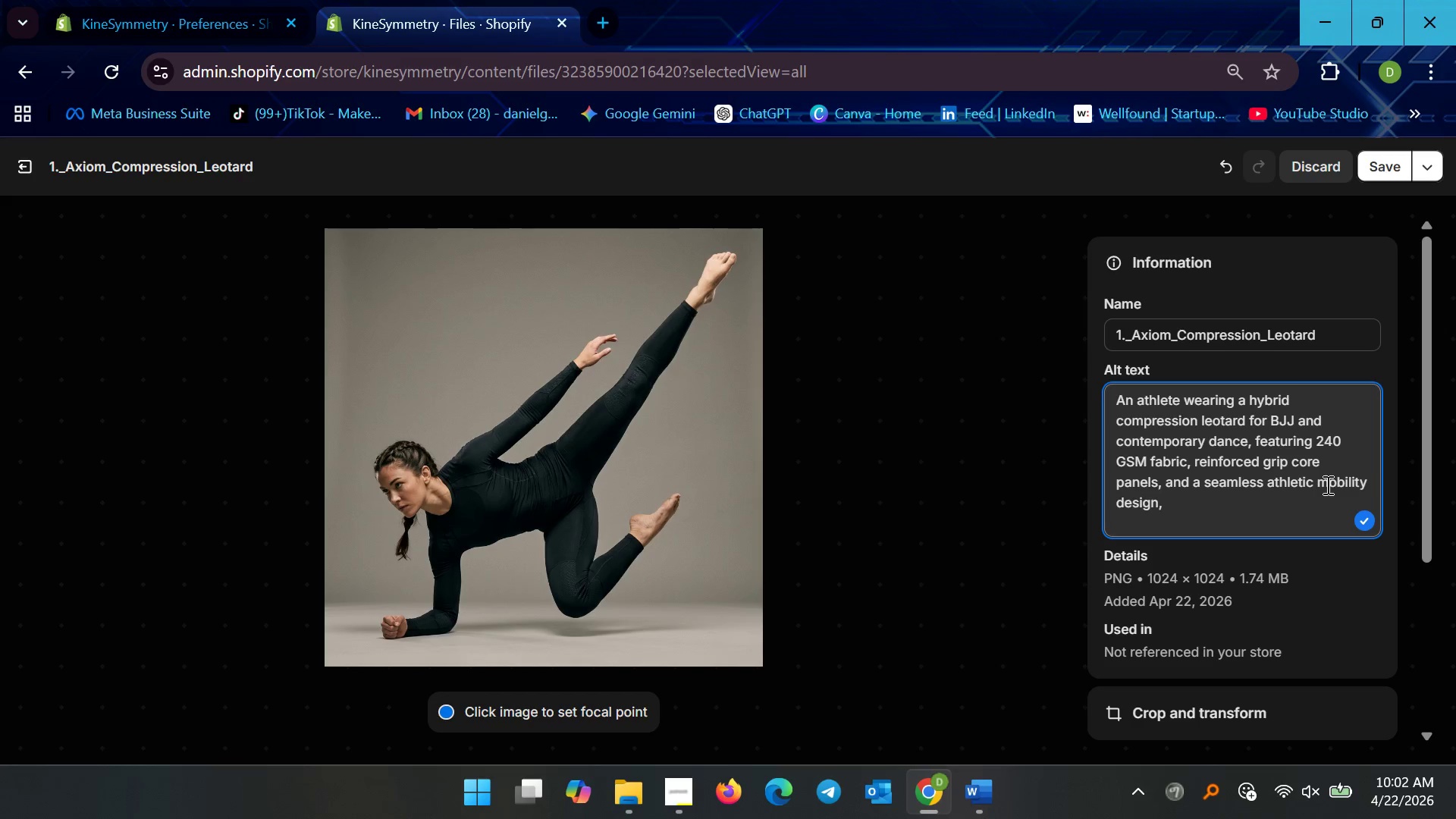 
key(Control+ControlLeft)
 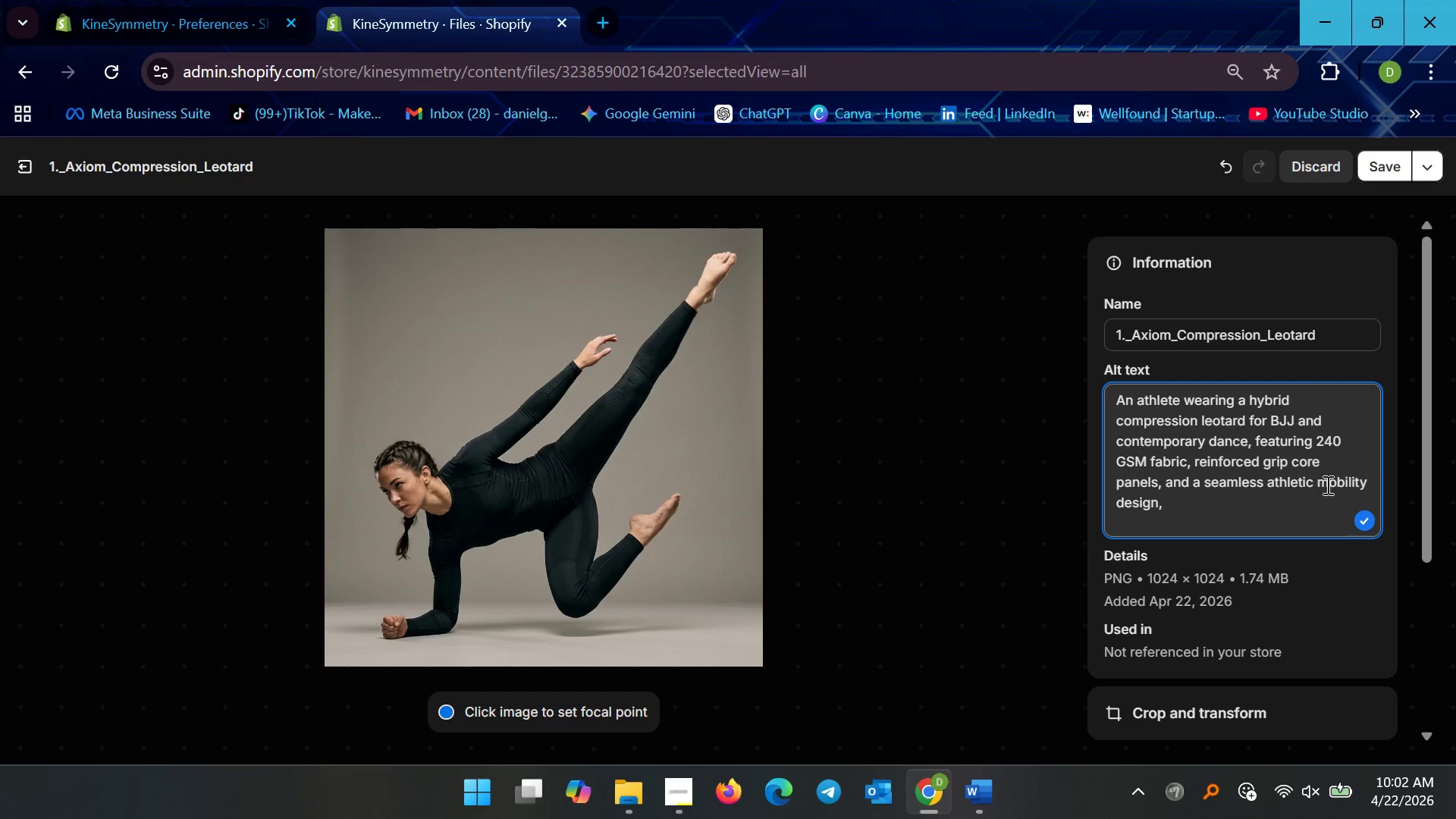 
key(Control+V)
 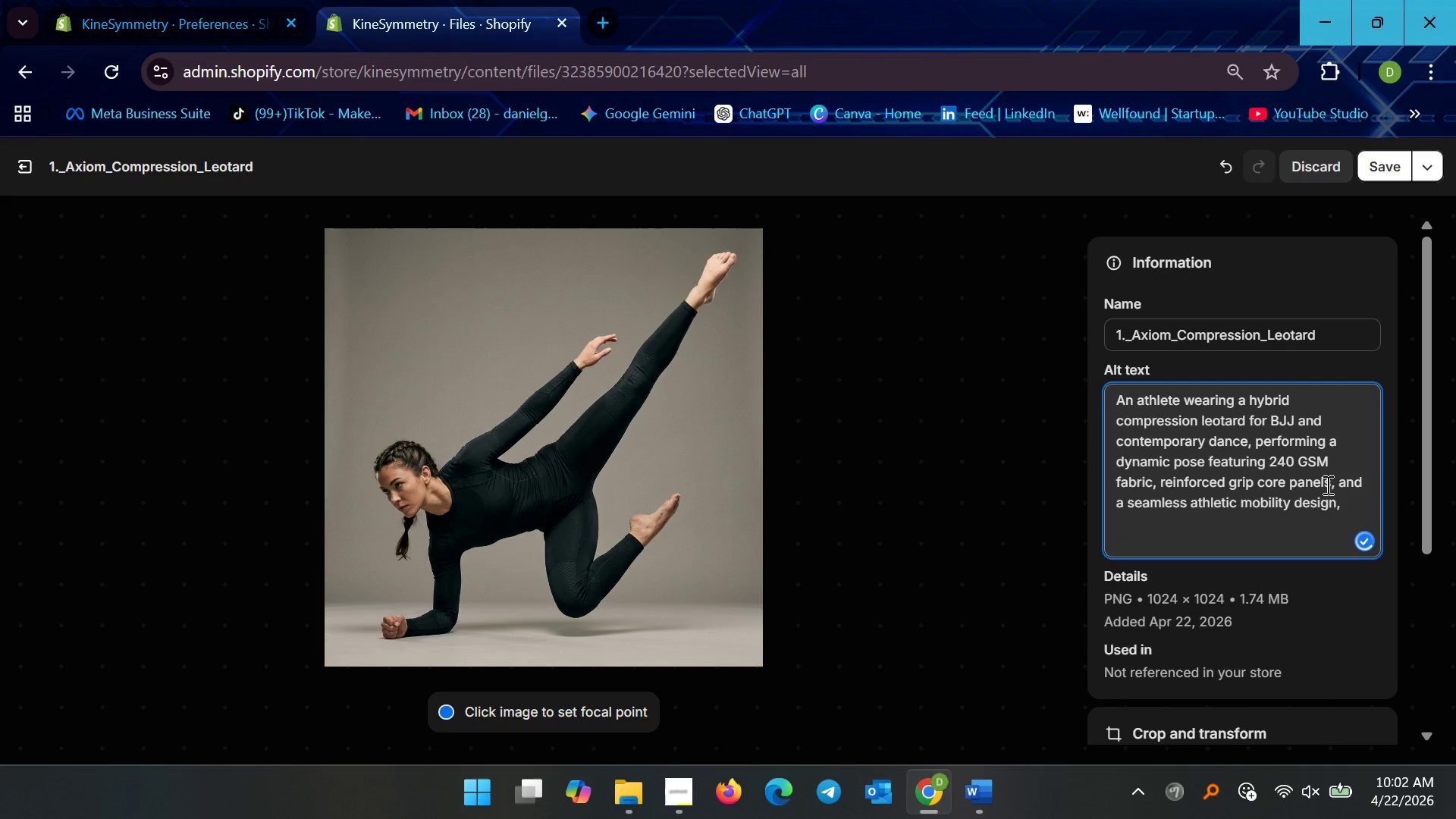 
key(Comma)
 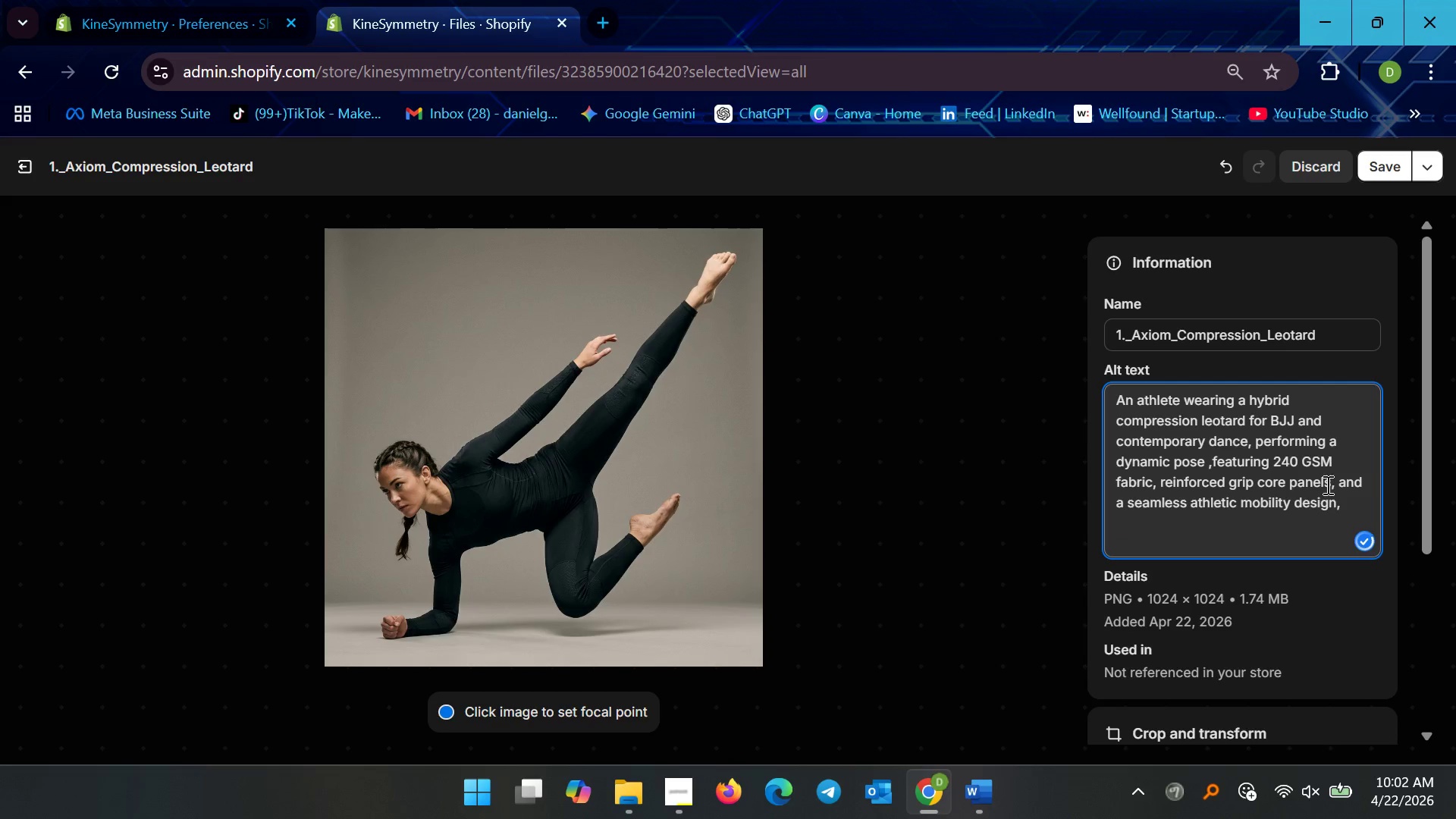 
key(Backspace)
 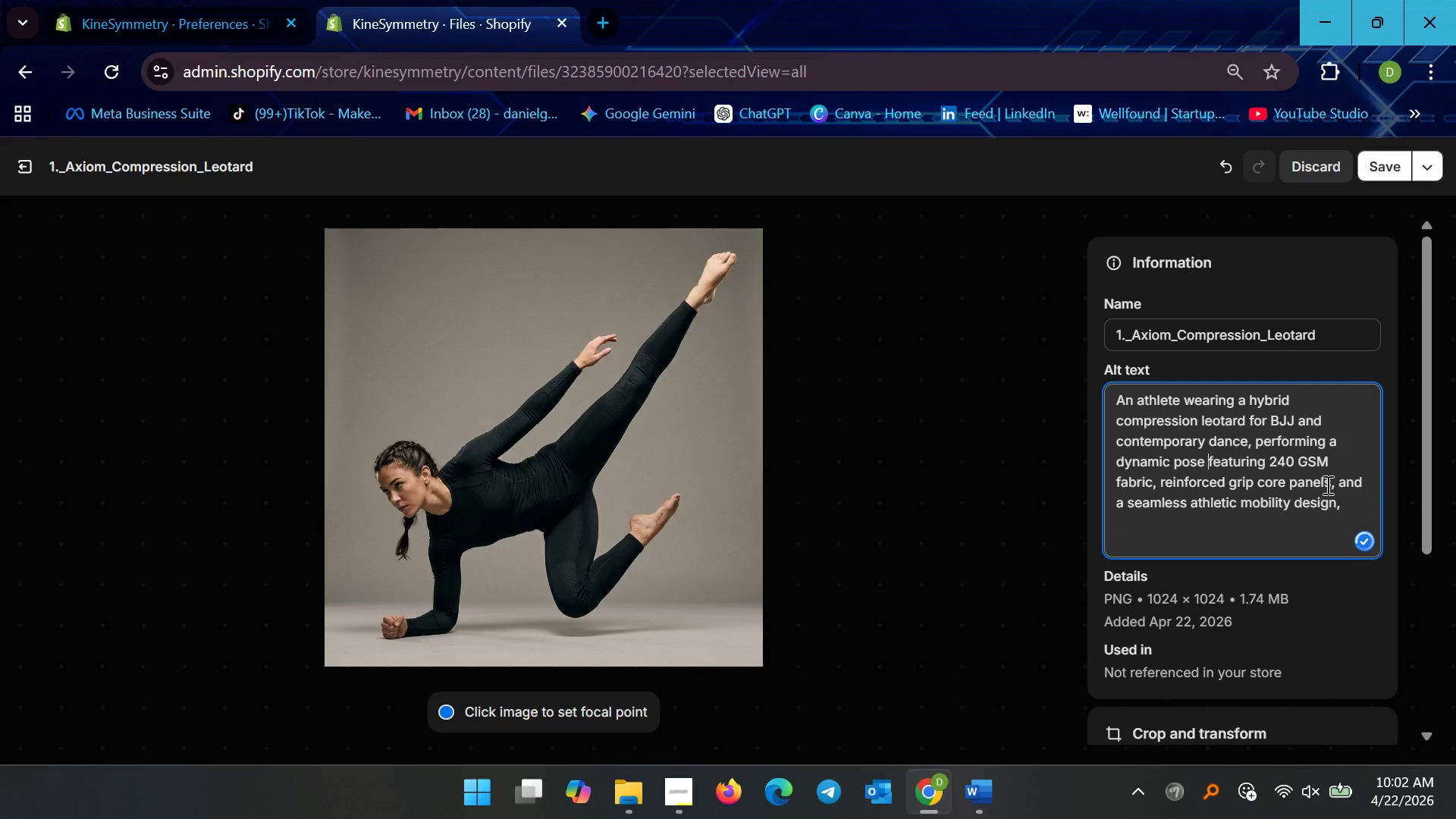 
key(Backspace)
 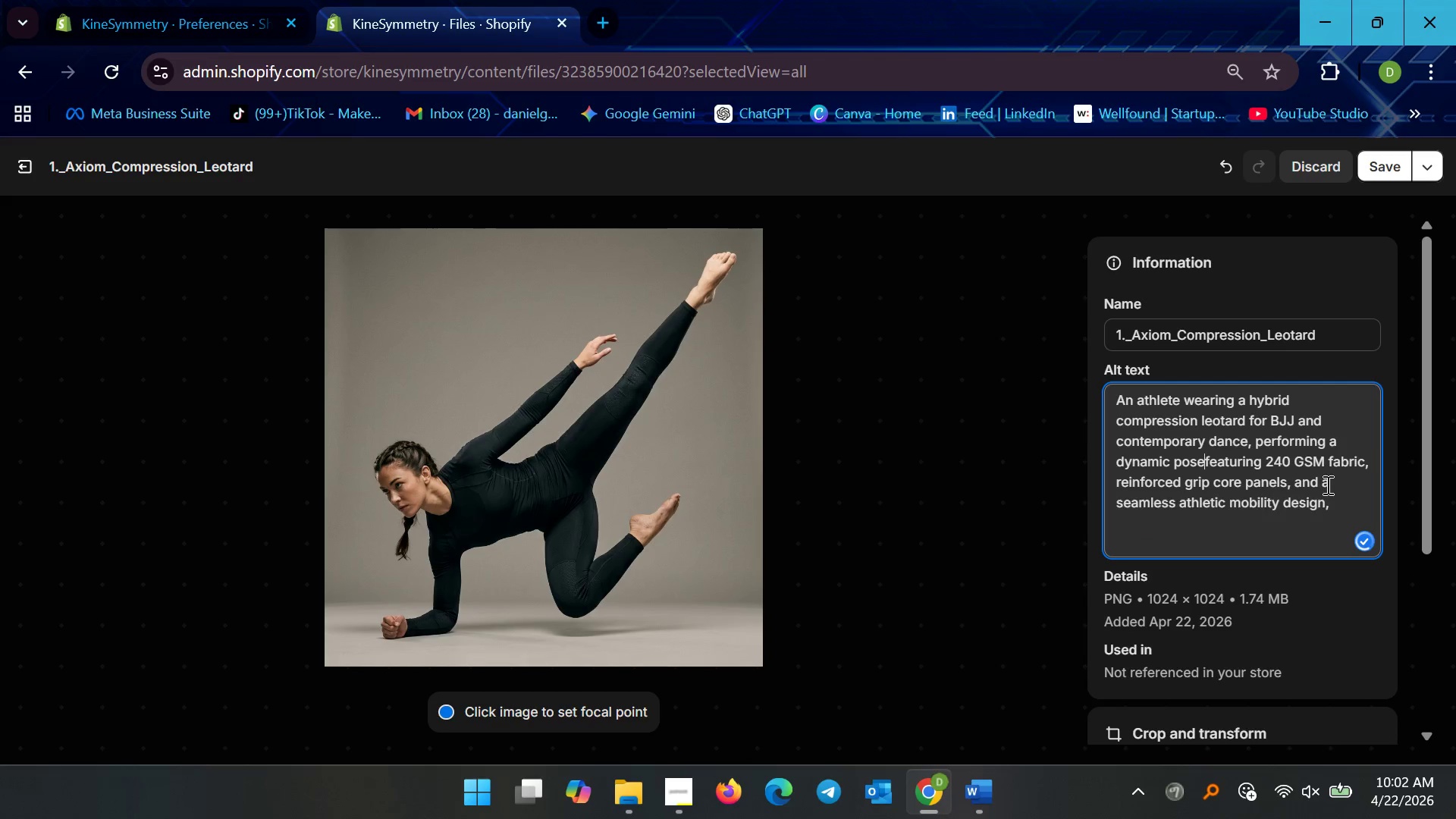 
key(Comma)
 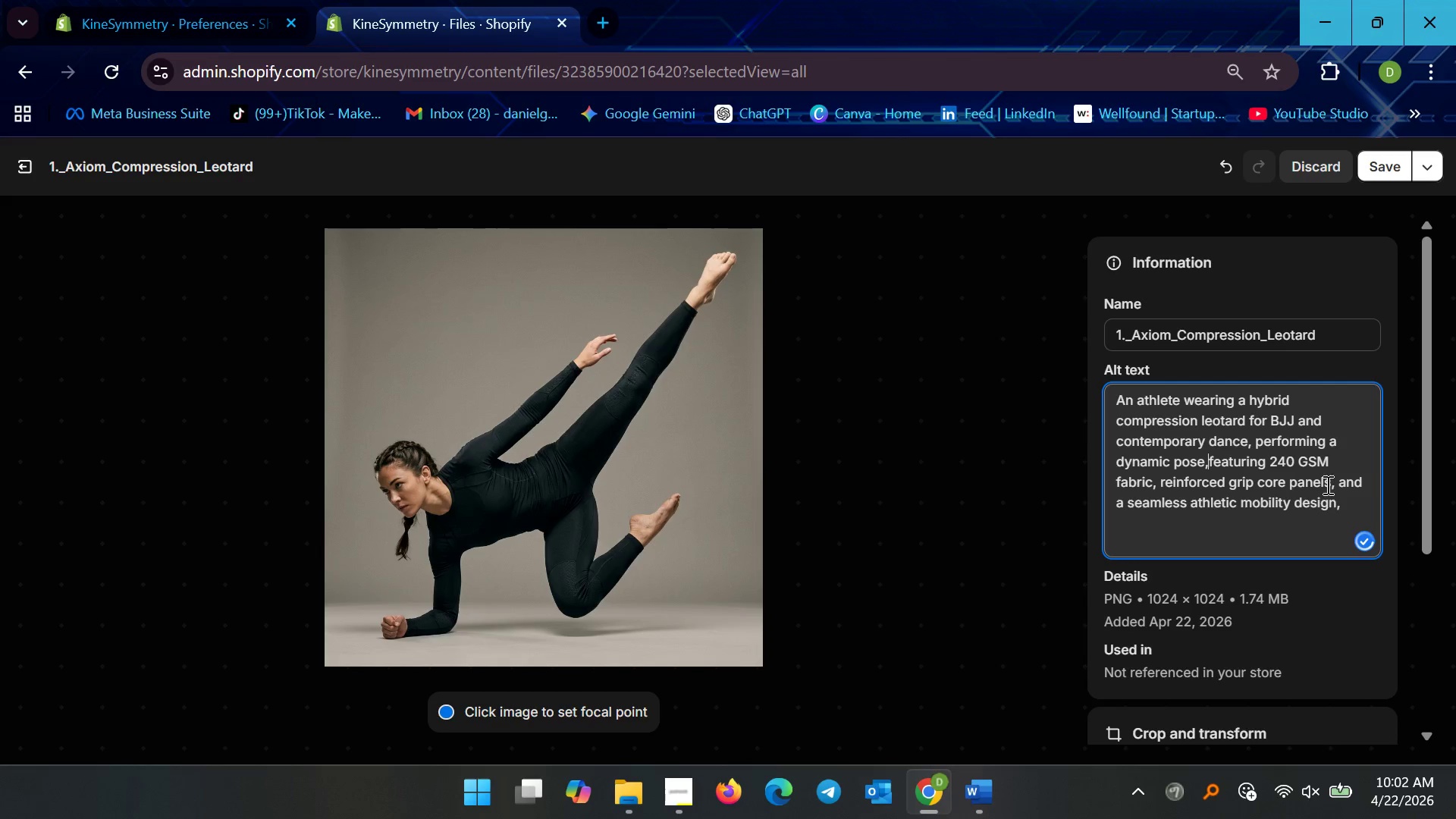 
key(Space)
 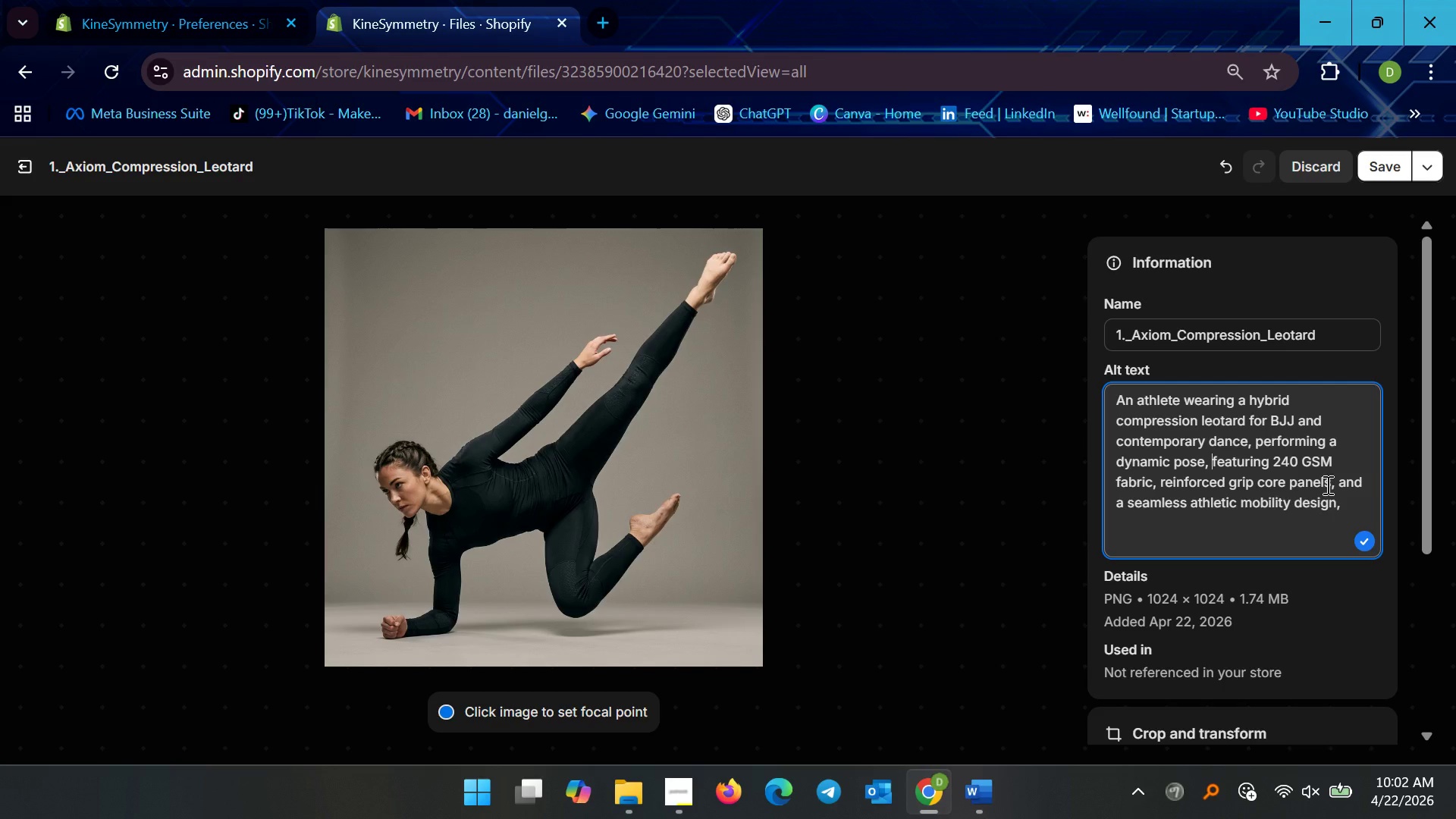 
wait(10.56)
 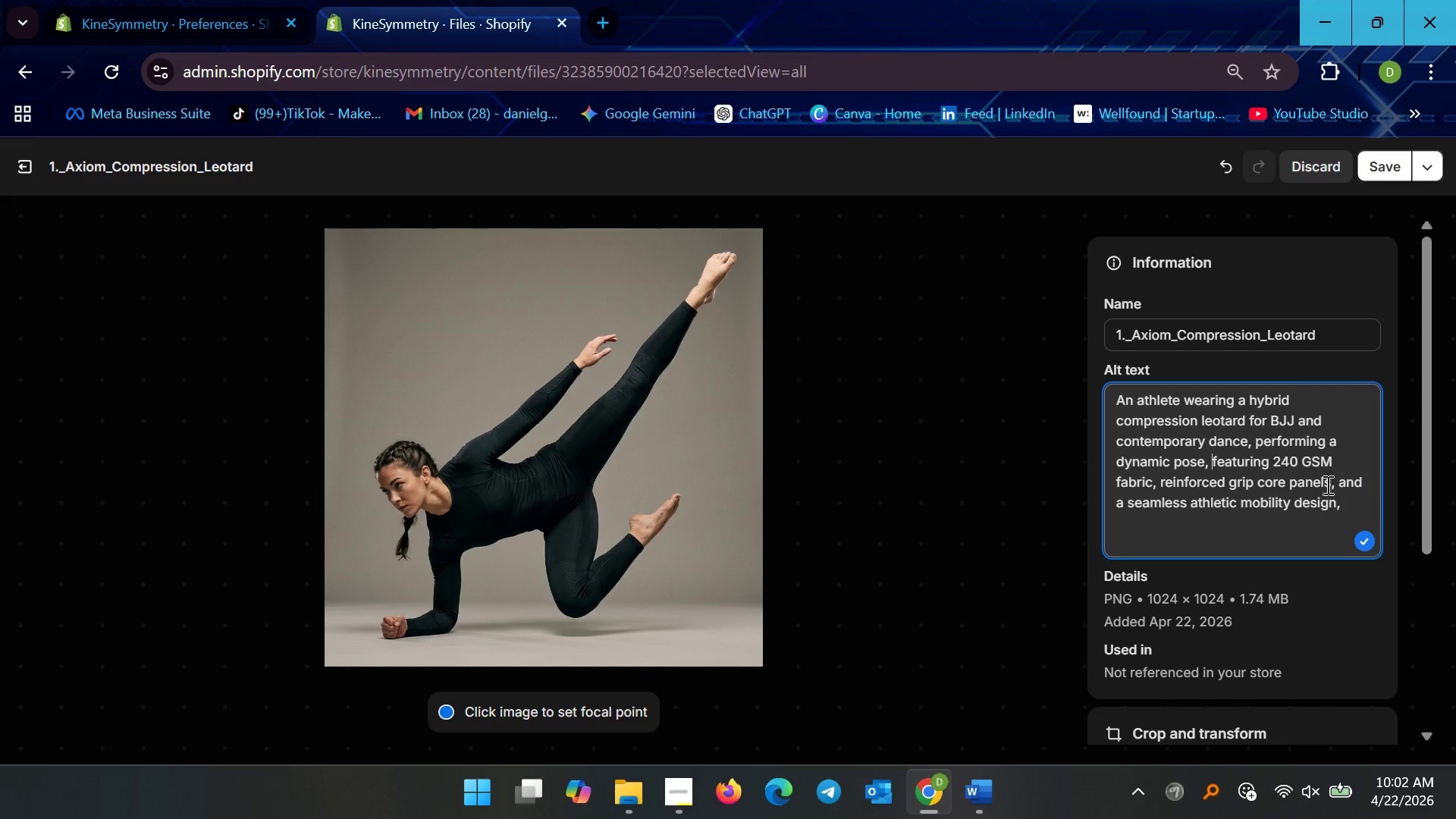 
scroll: coordinate [1240, 537], scroll_direction: down, amount: 1.0
 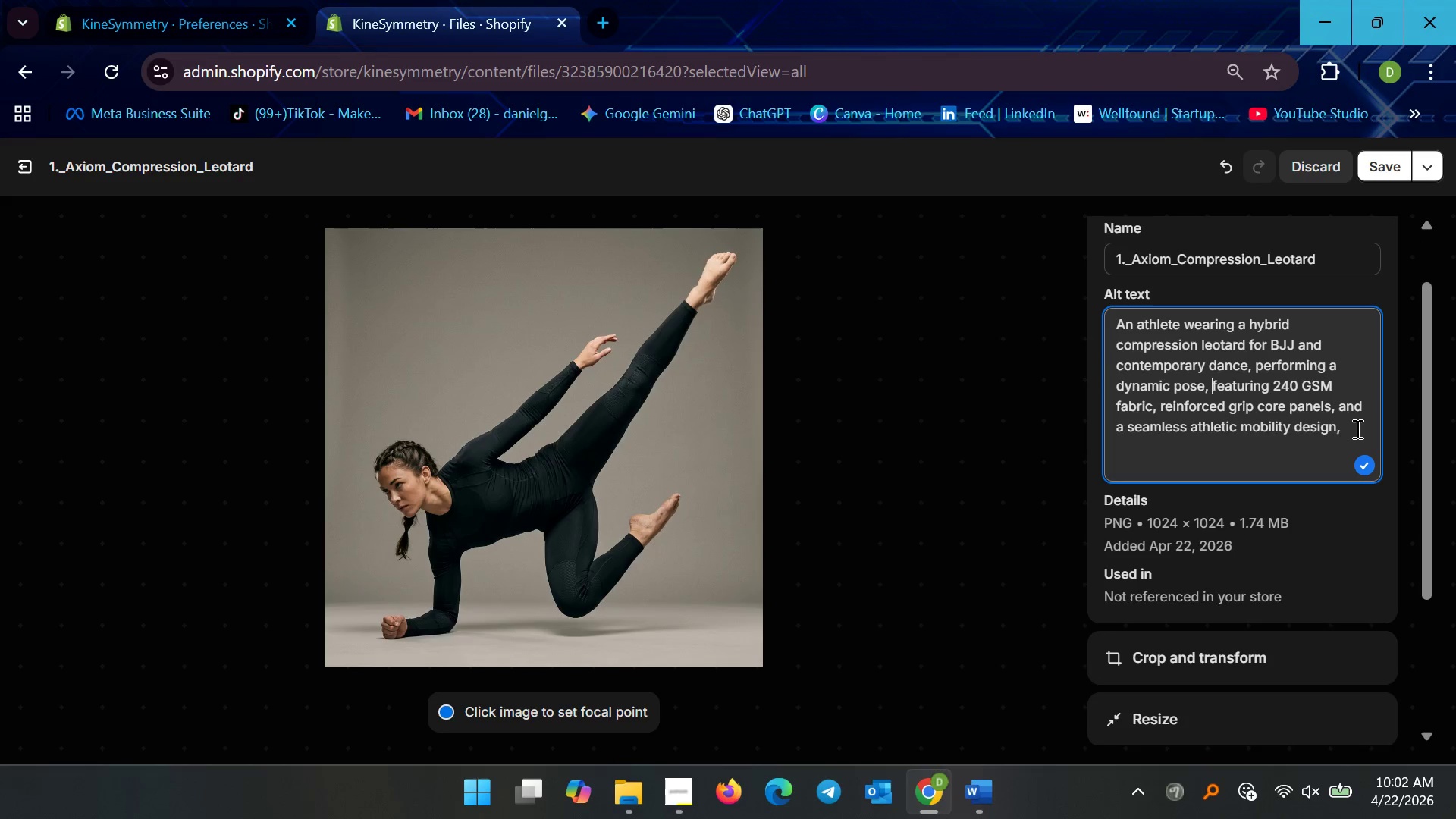 
left_click([1356, 428])
 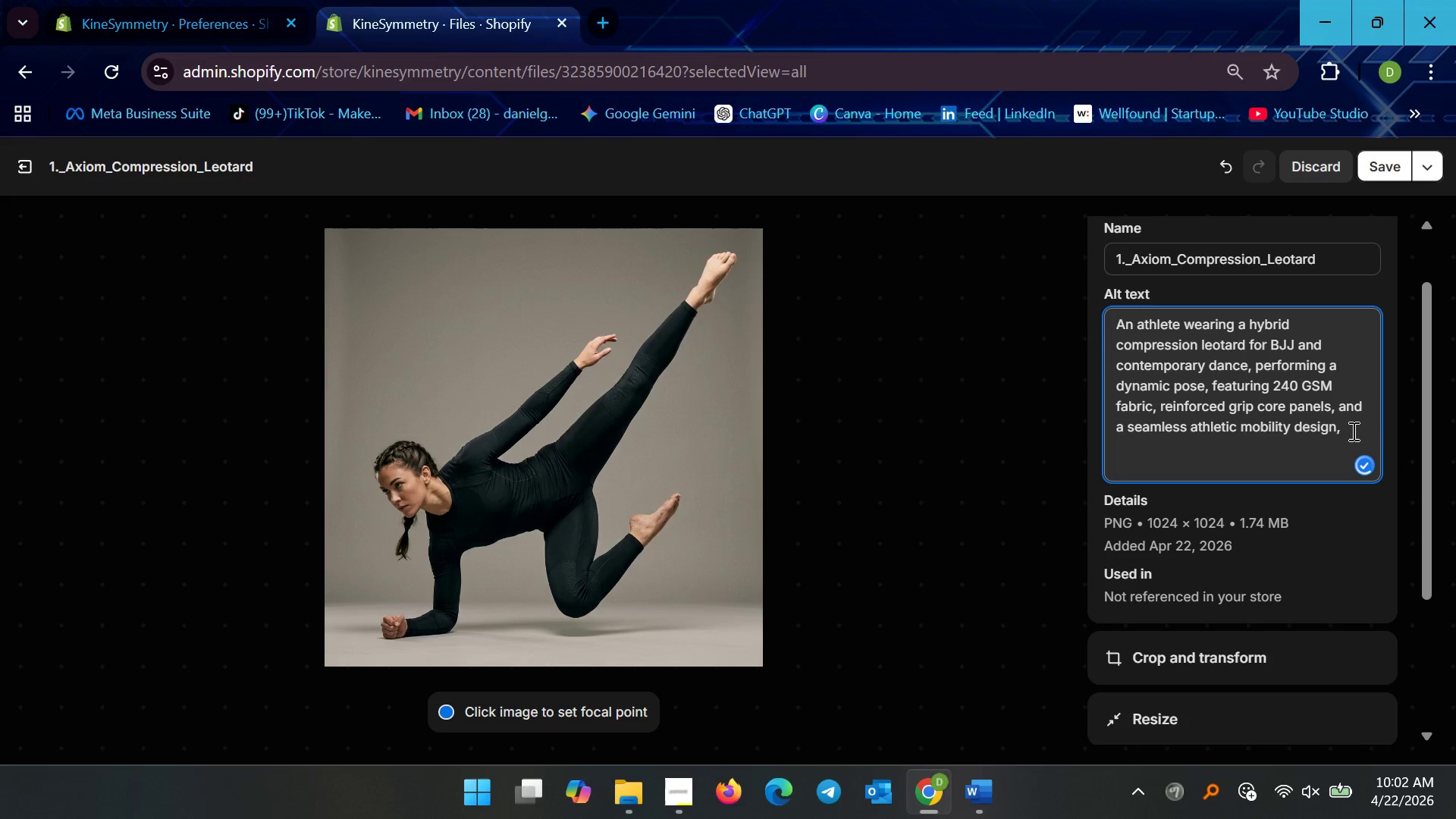 
key(Backspace)
 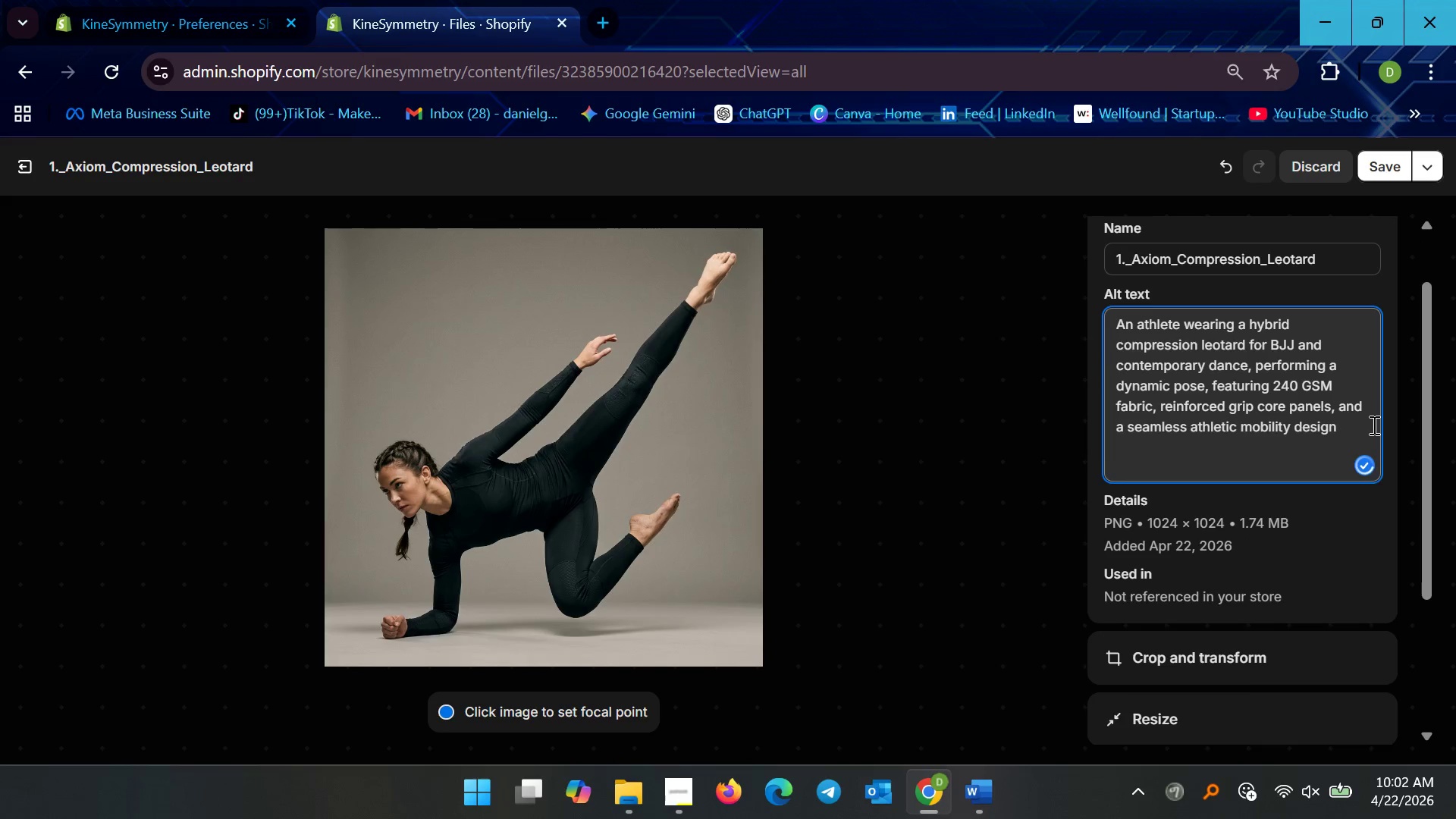 
key(Backspace)
 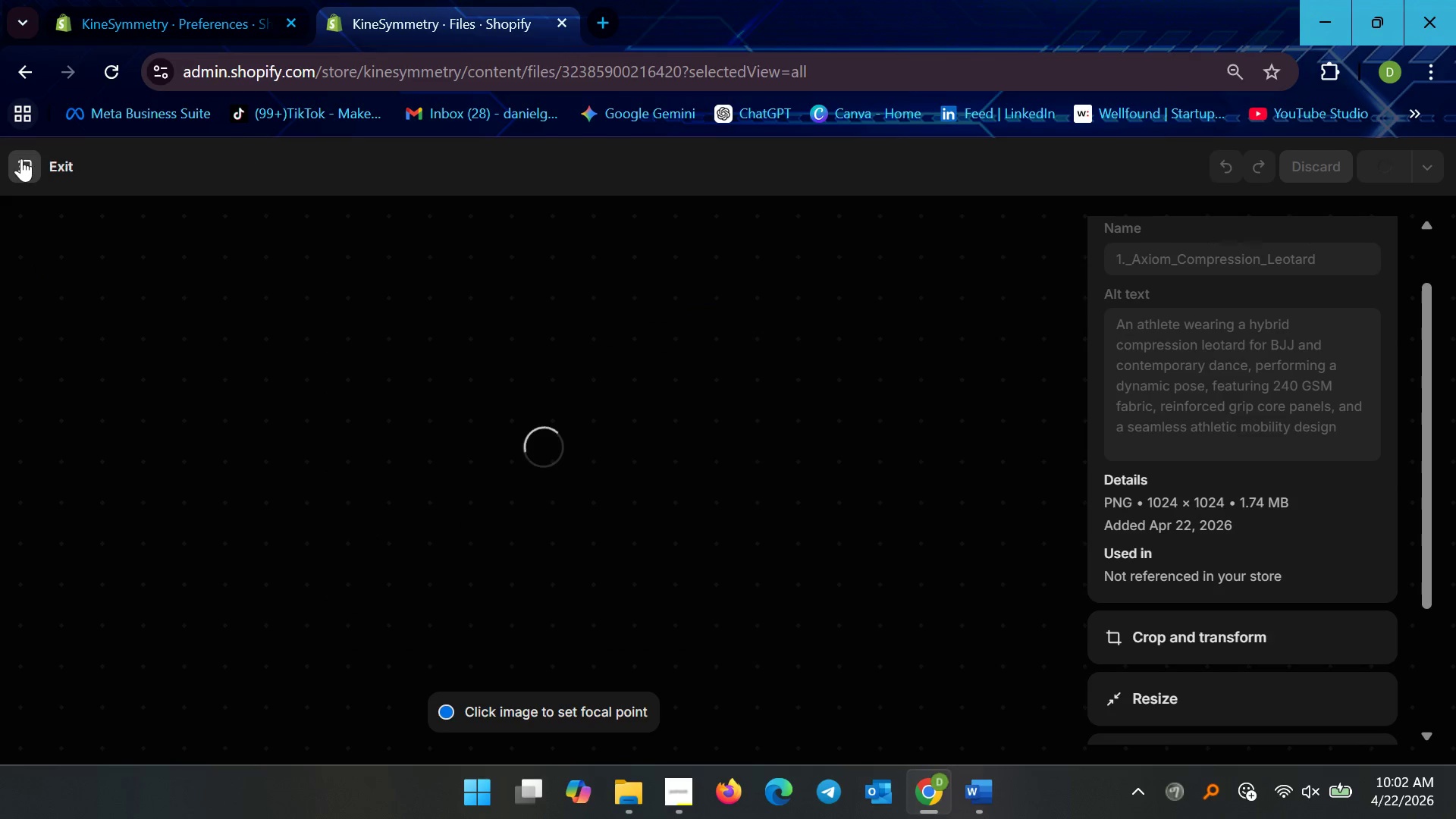 
wait(7.5)
 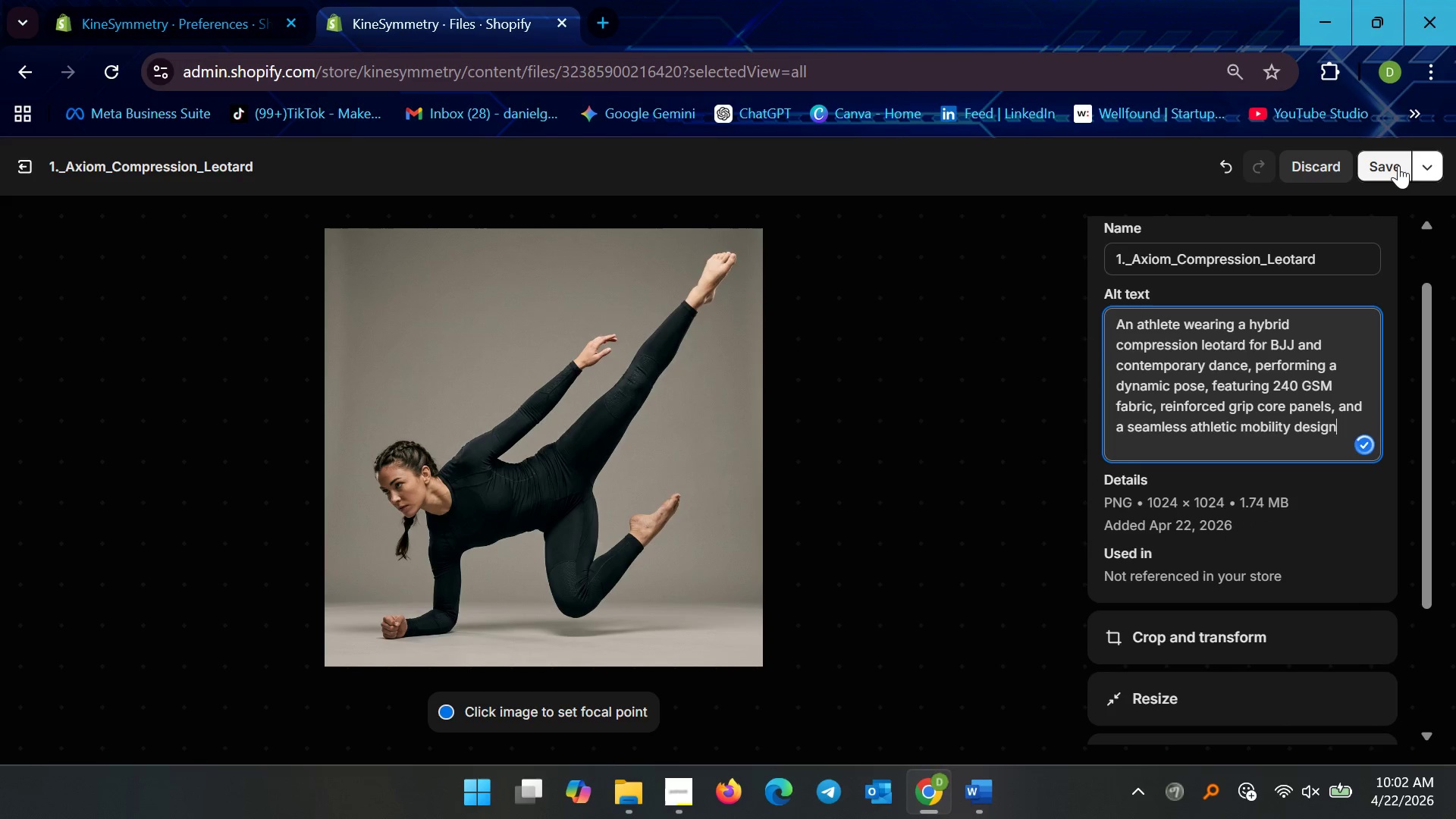 
left_click([22, 159])
 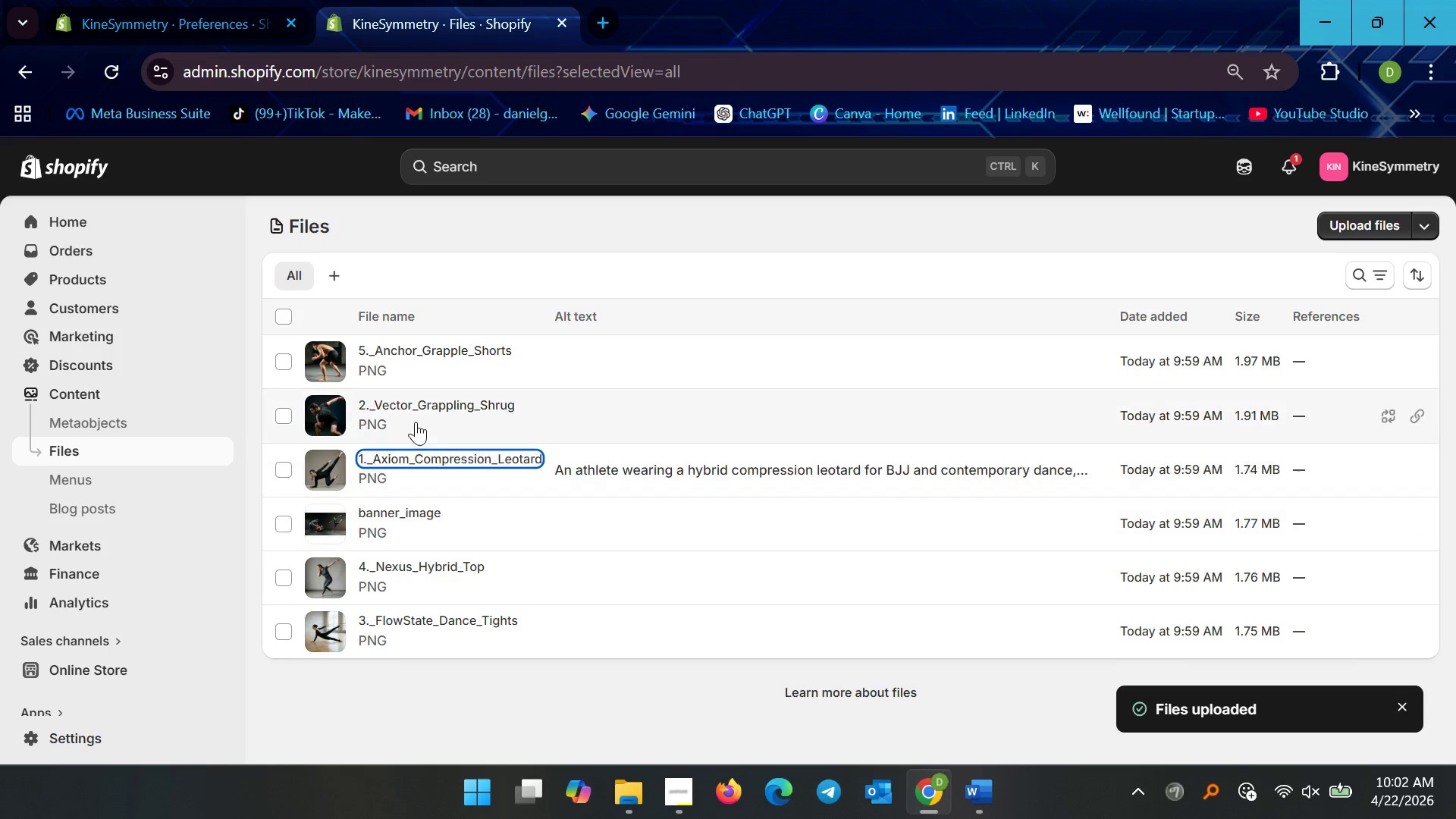 
left_click([419, 405])
 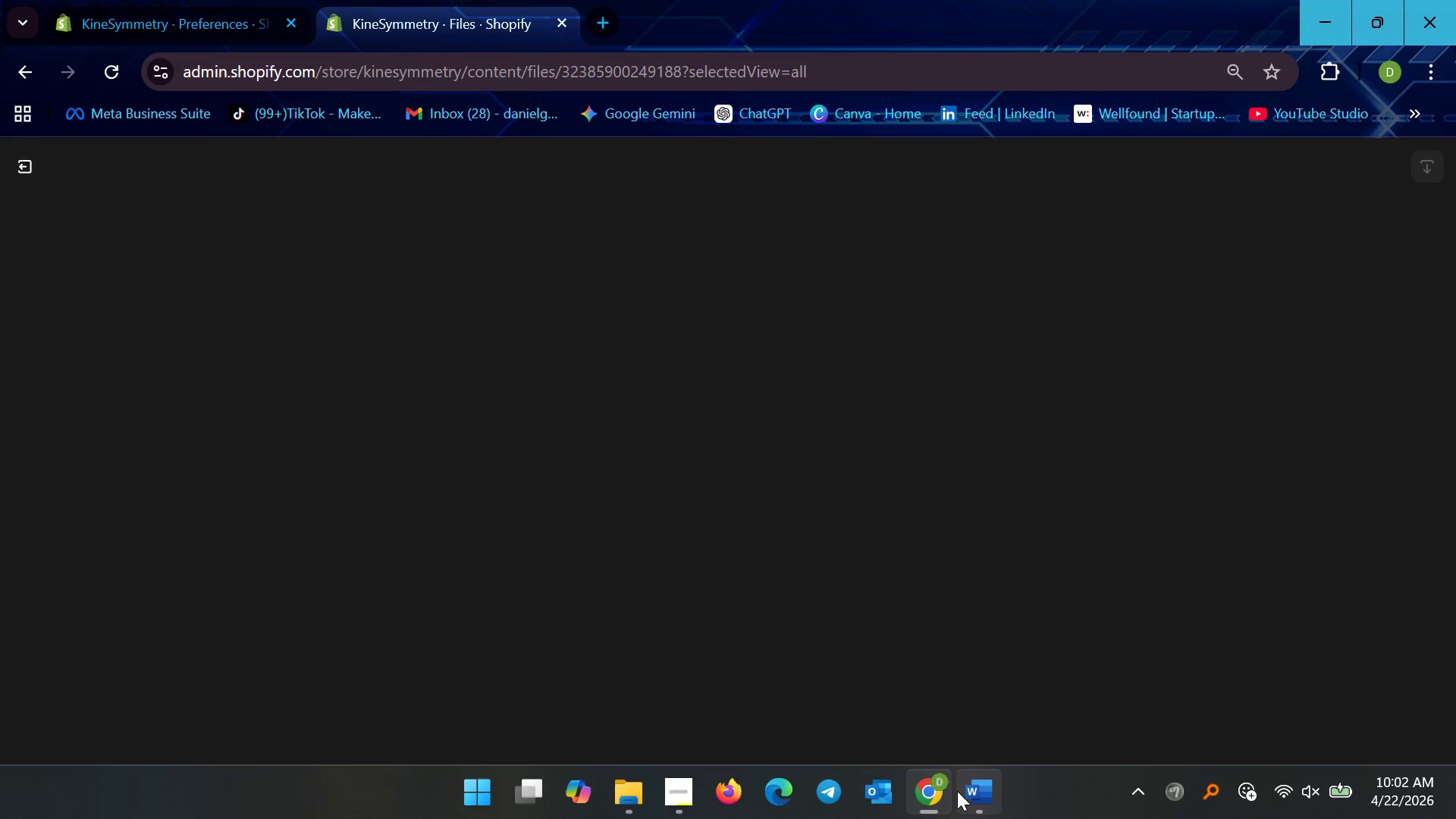 
left_click([968, 789])
 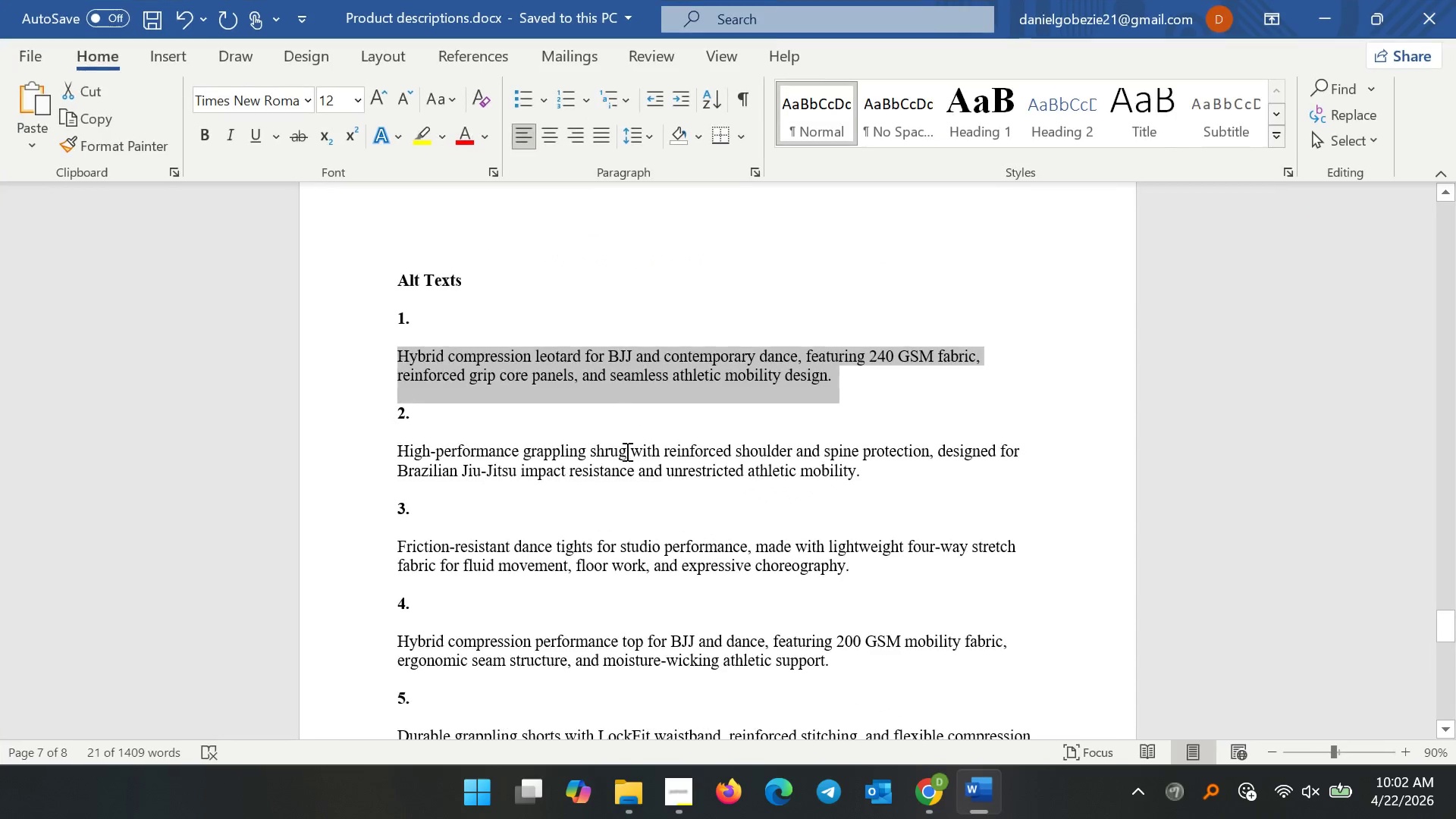 
left_click([620, 456])
 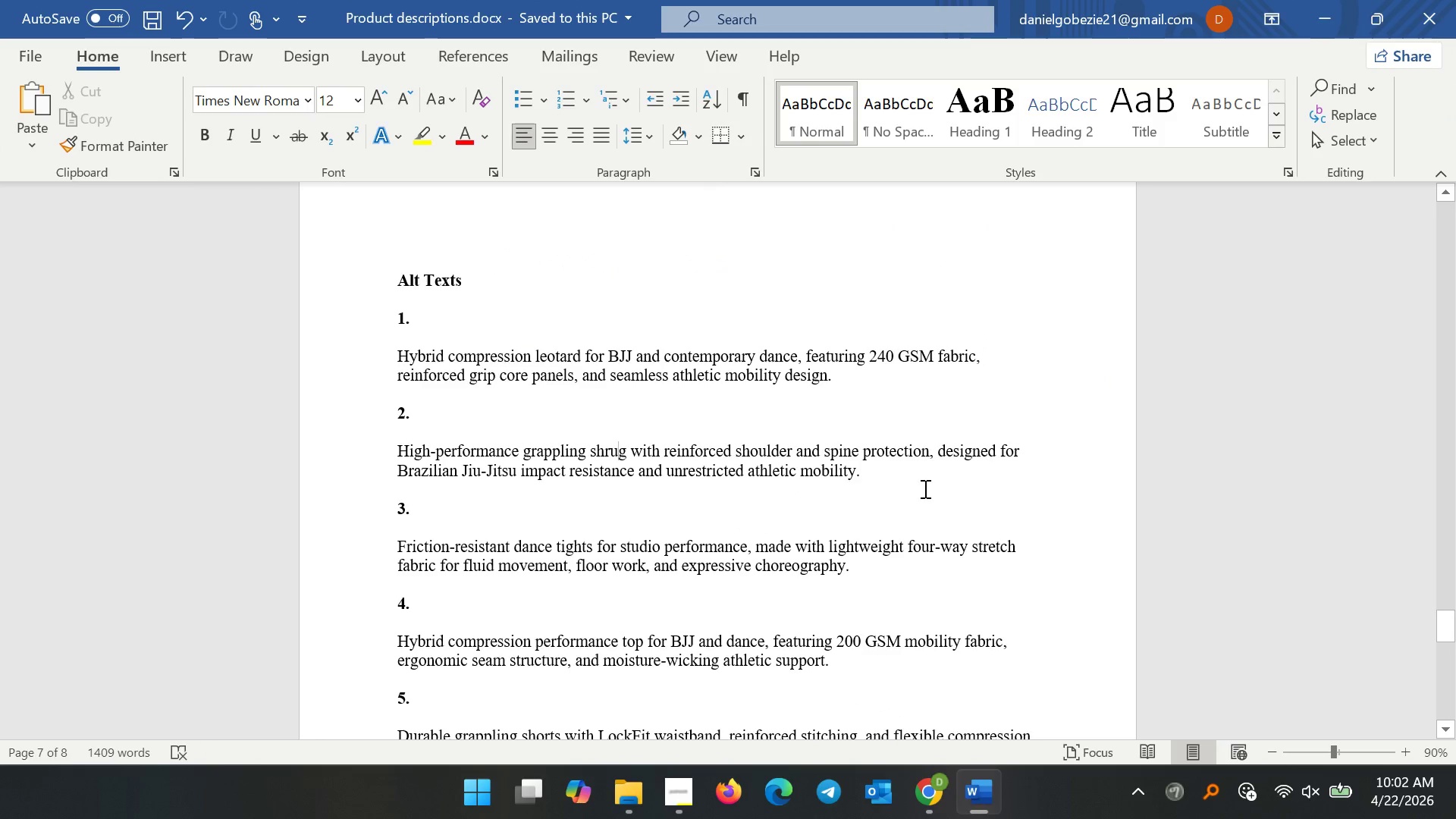 
left_click_drag(start_coordinate=[892, 477], to_coordinate=[377, 457])
 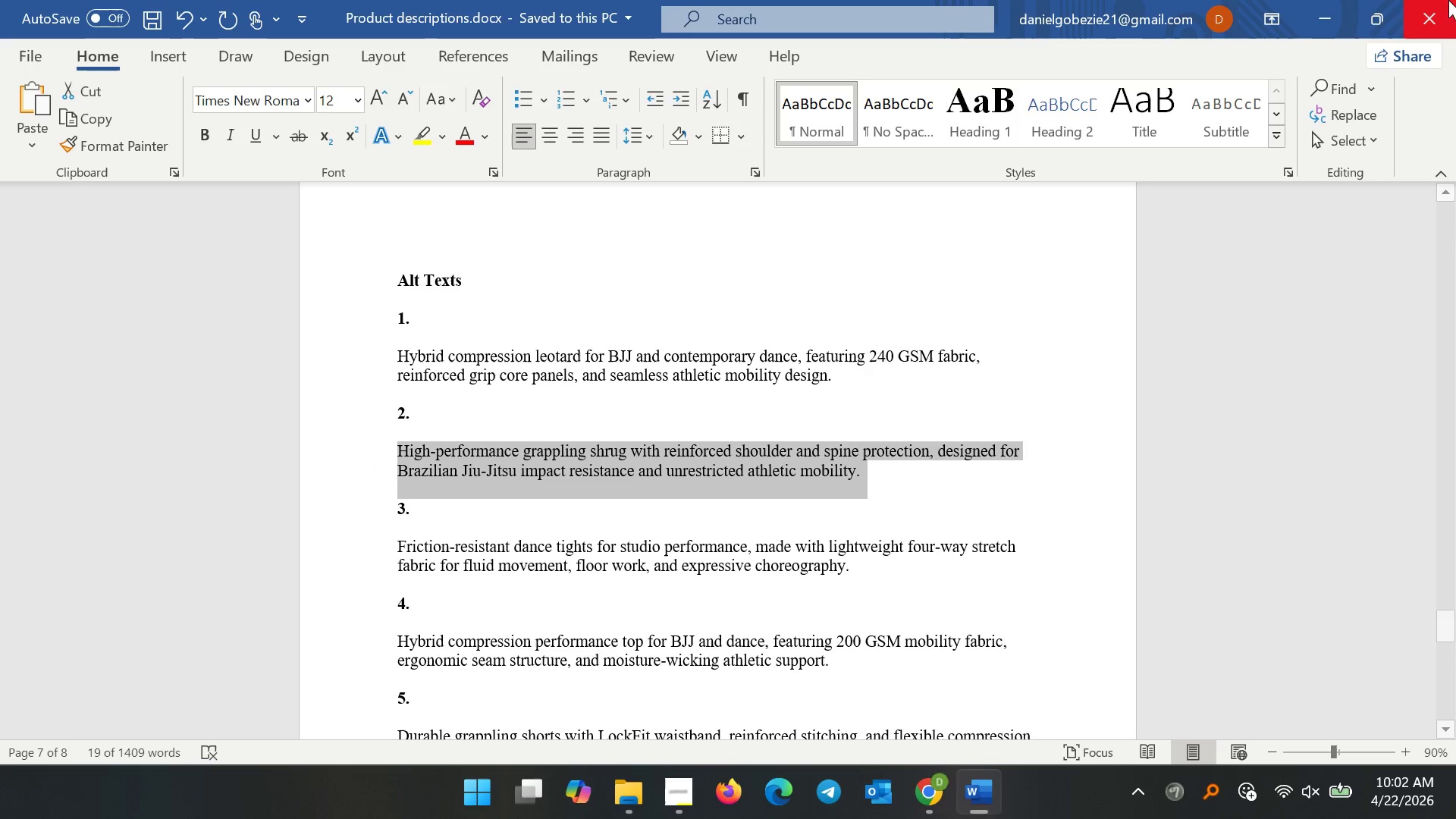 
key(Control+C)
 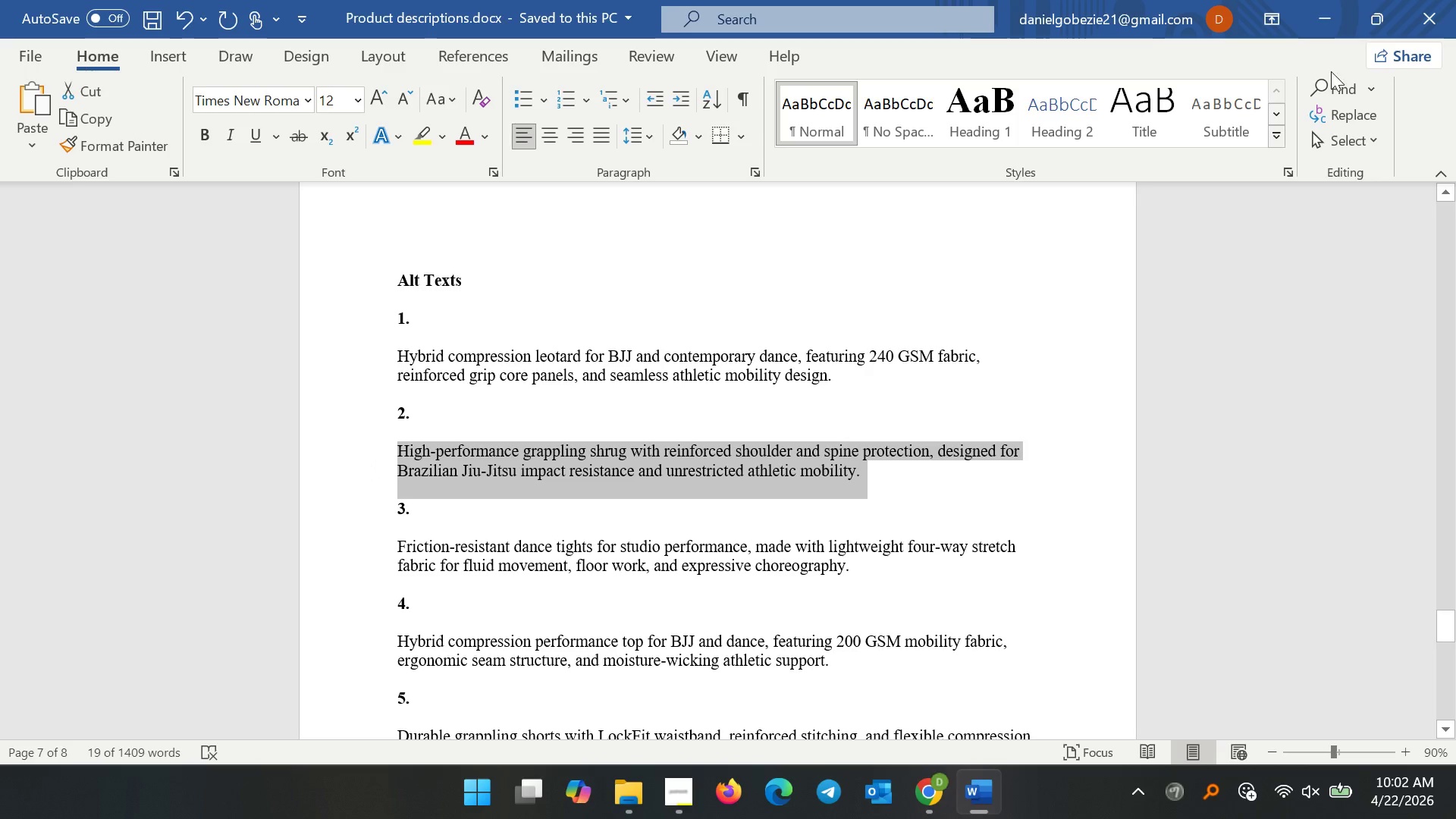 
key(Control+C)
 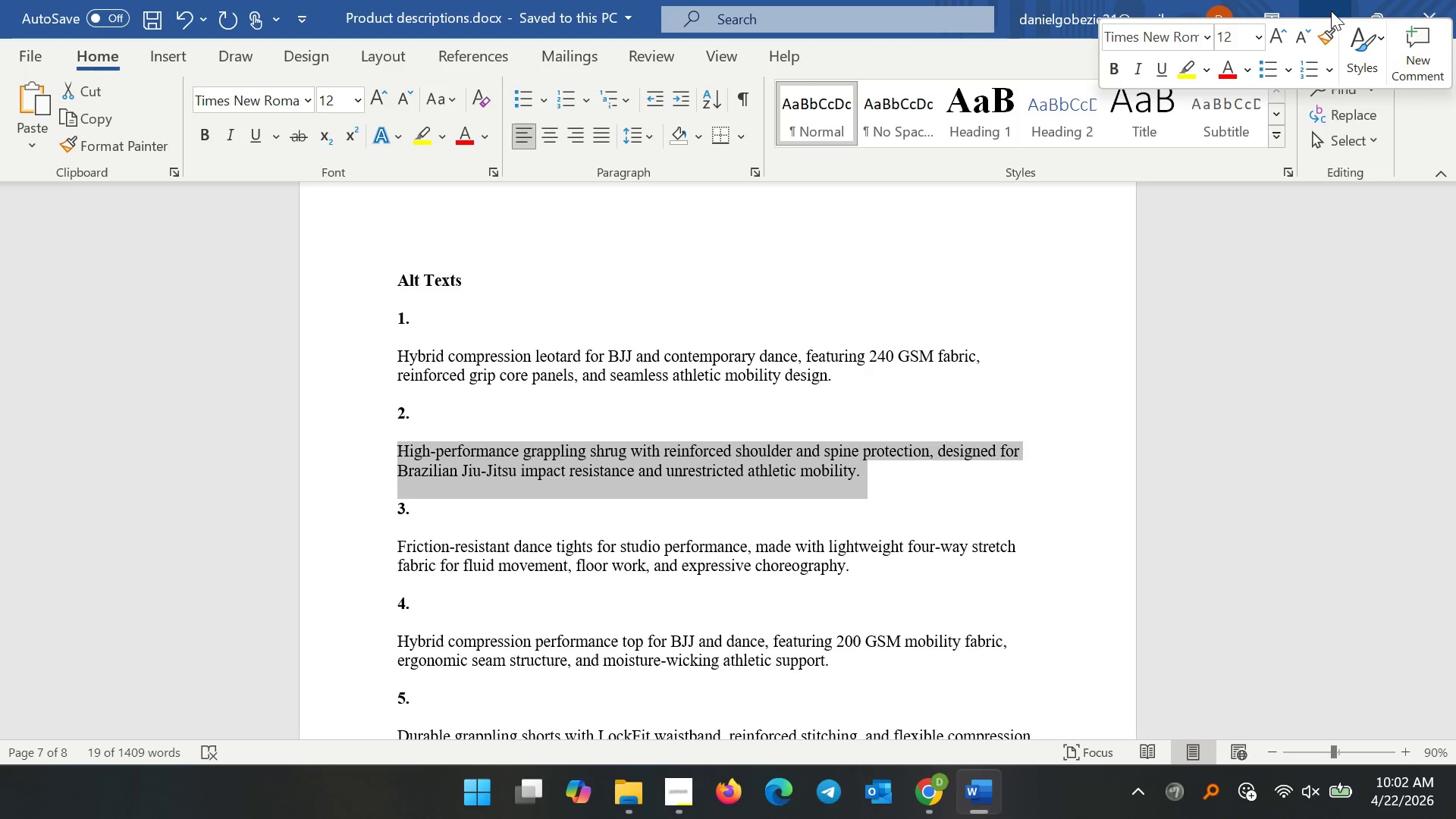 
left_click([1331, 11])
 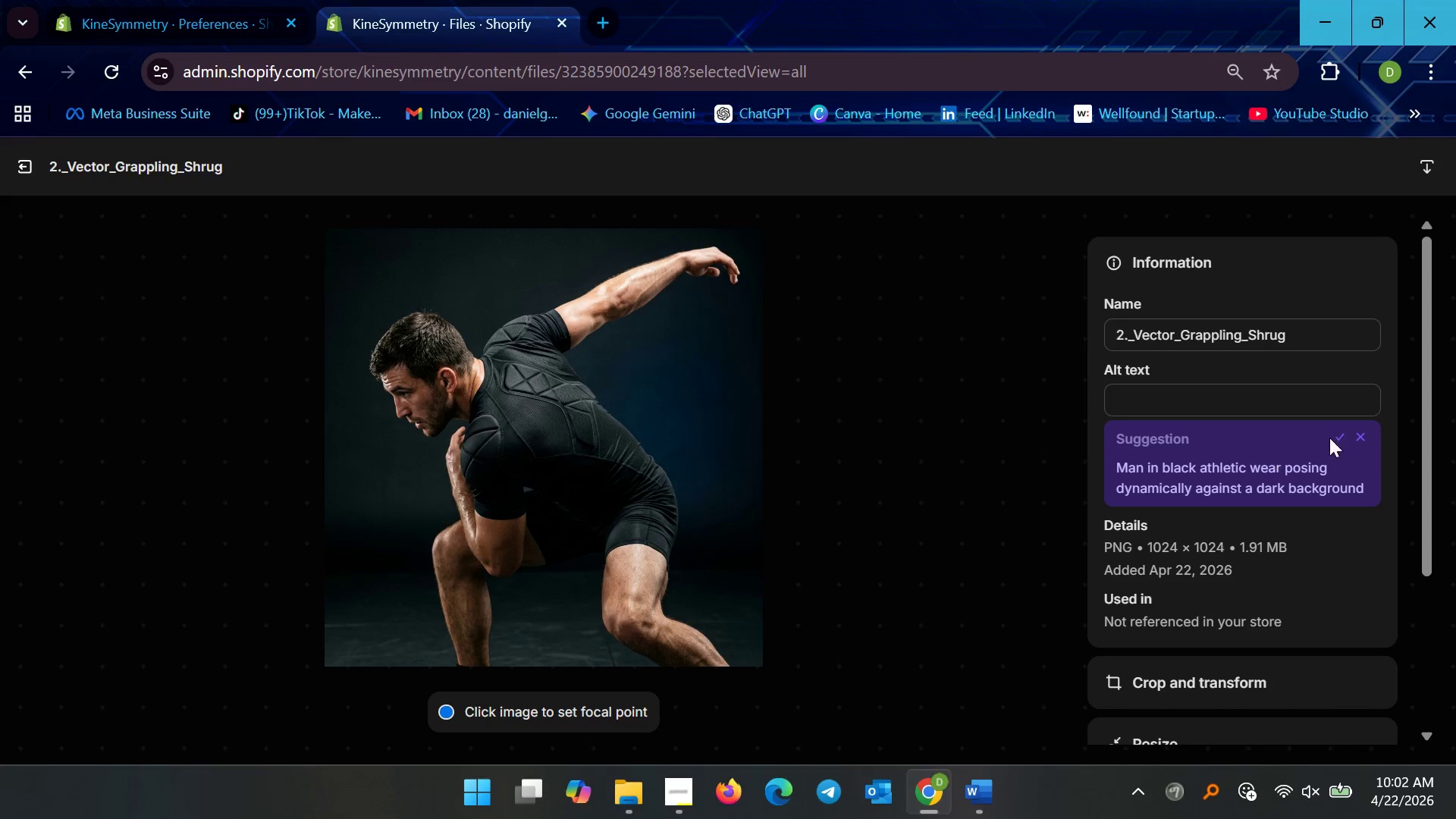 
left_click([1334, 433])
 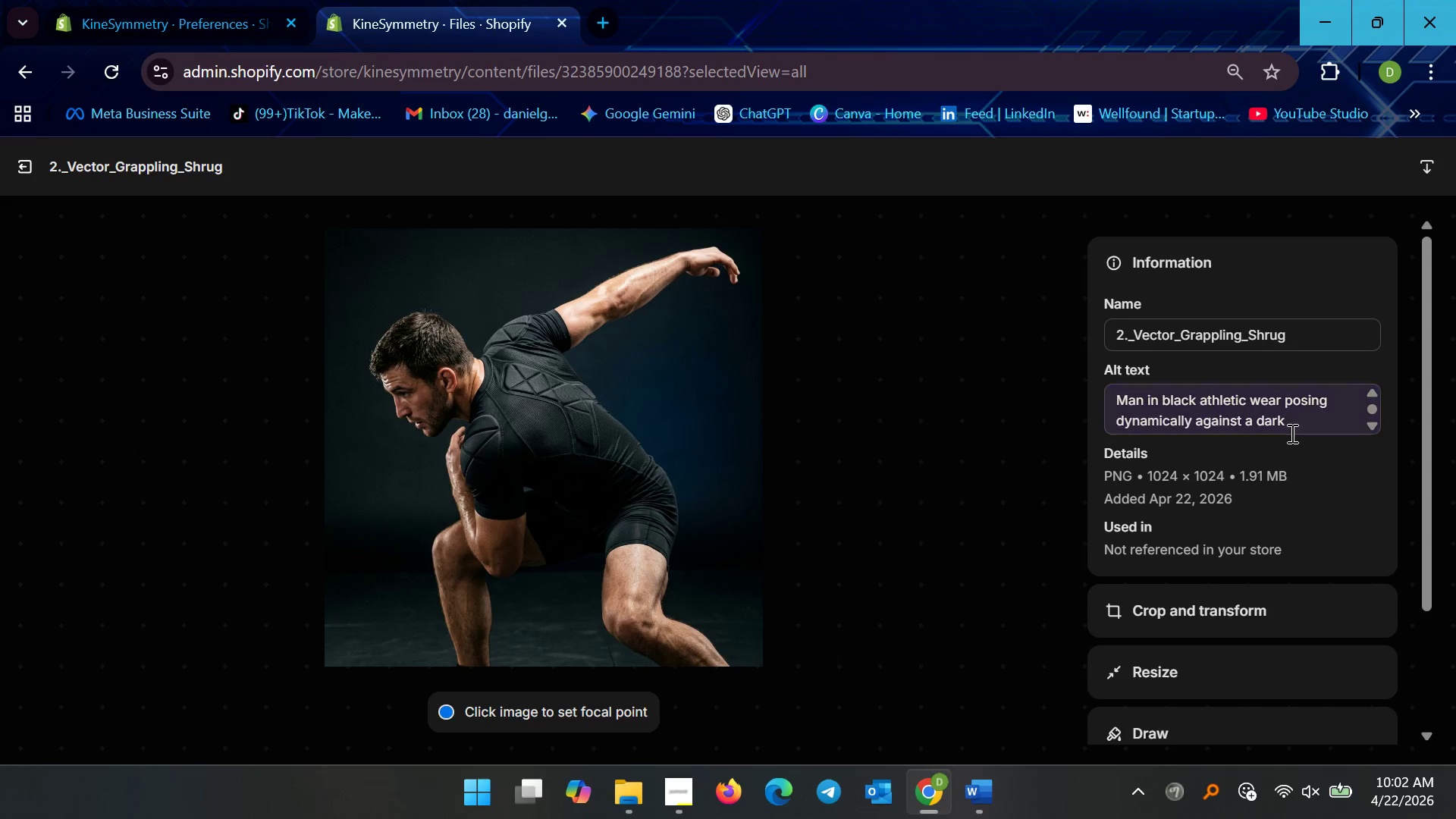 
left_click([1293, 429])
 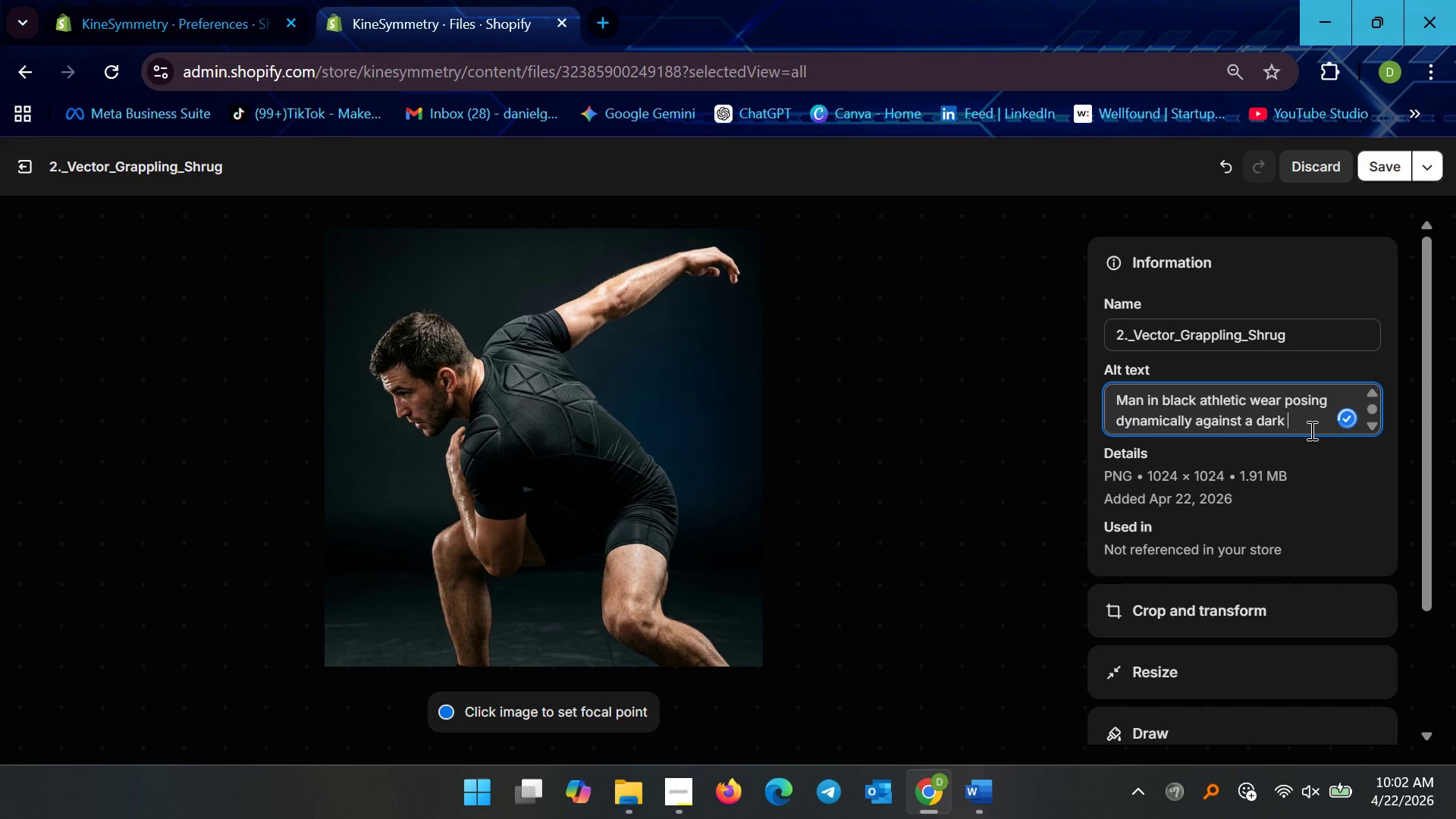 
hold_key(key=ShiftLeft, duration=1.88)
 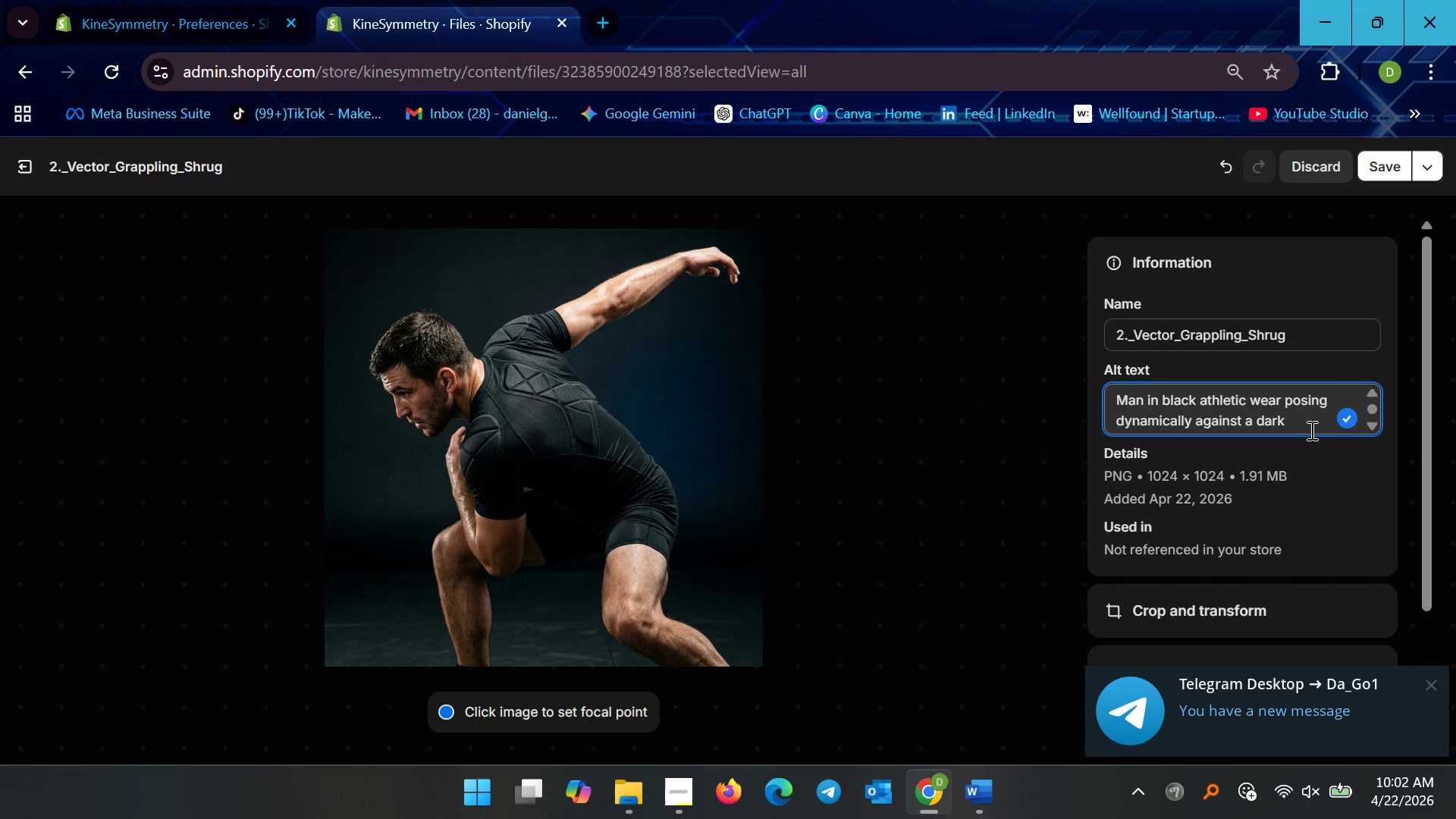 
key(ArrowDown)
 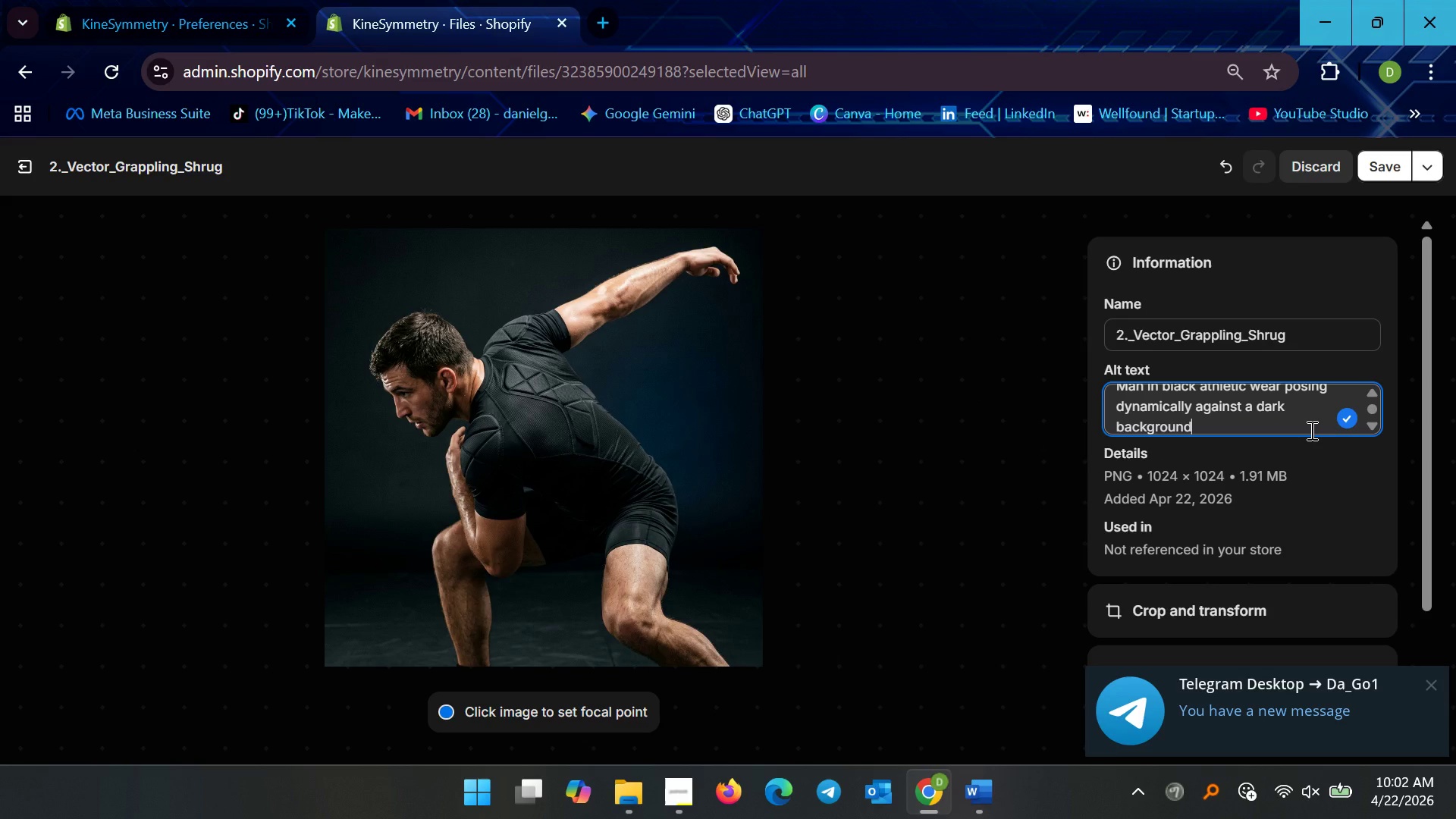 
key(ArrowDown)
 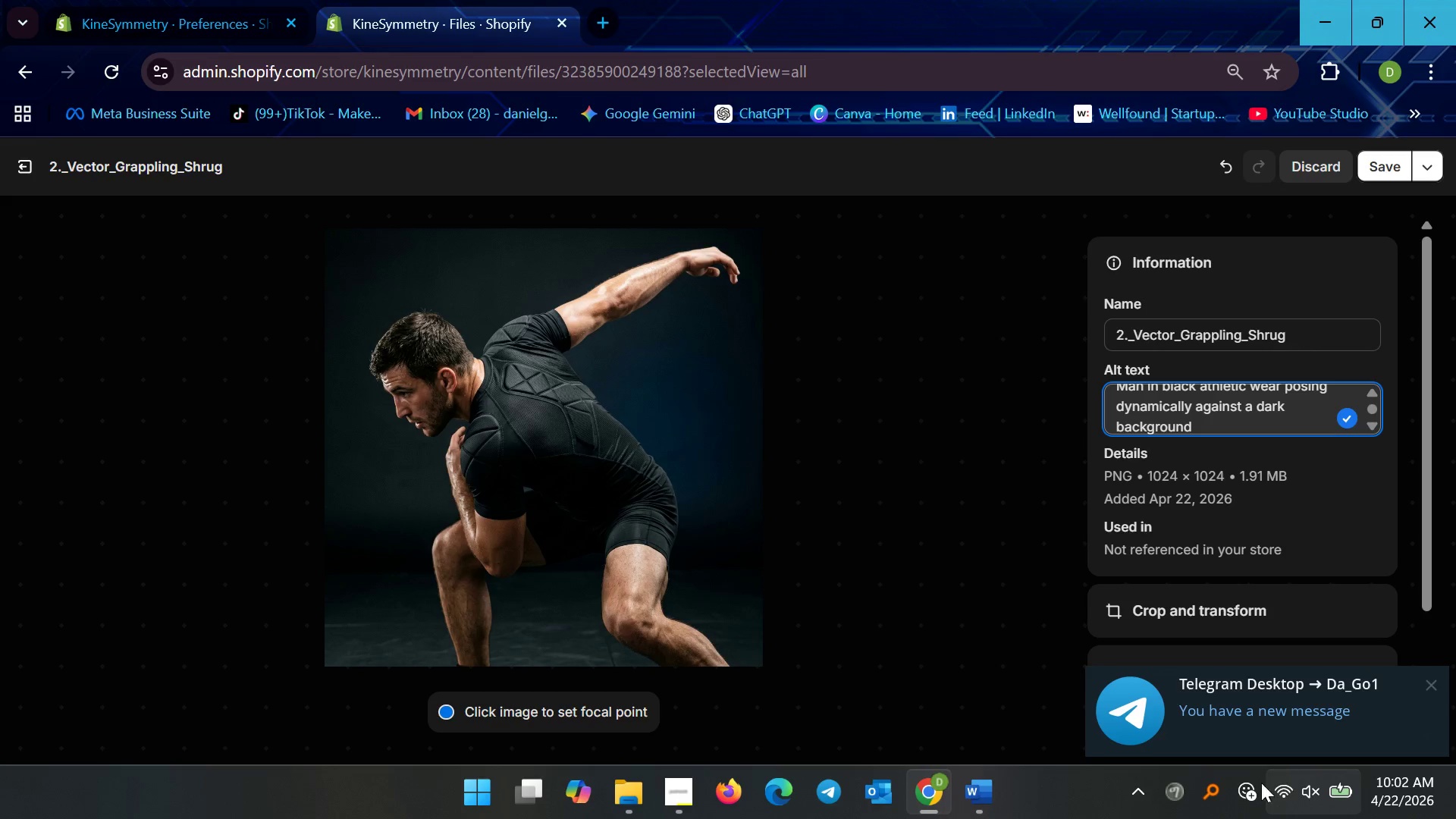 
left_click([1146, 802])
 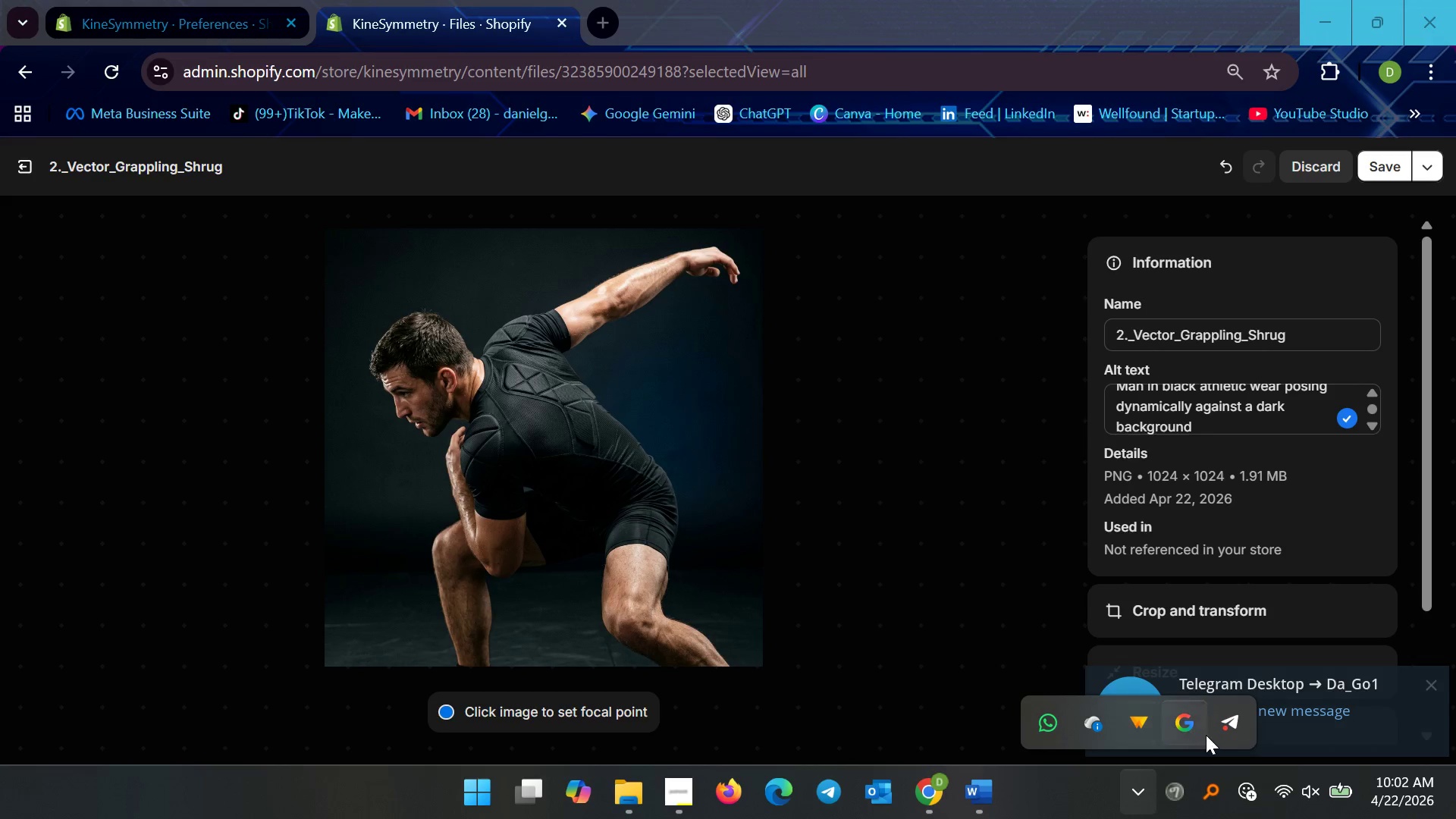 
right_click([1220, 720])
 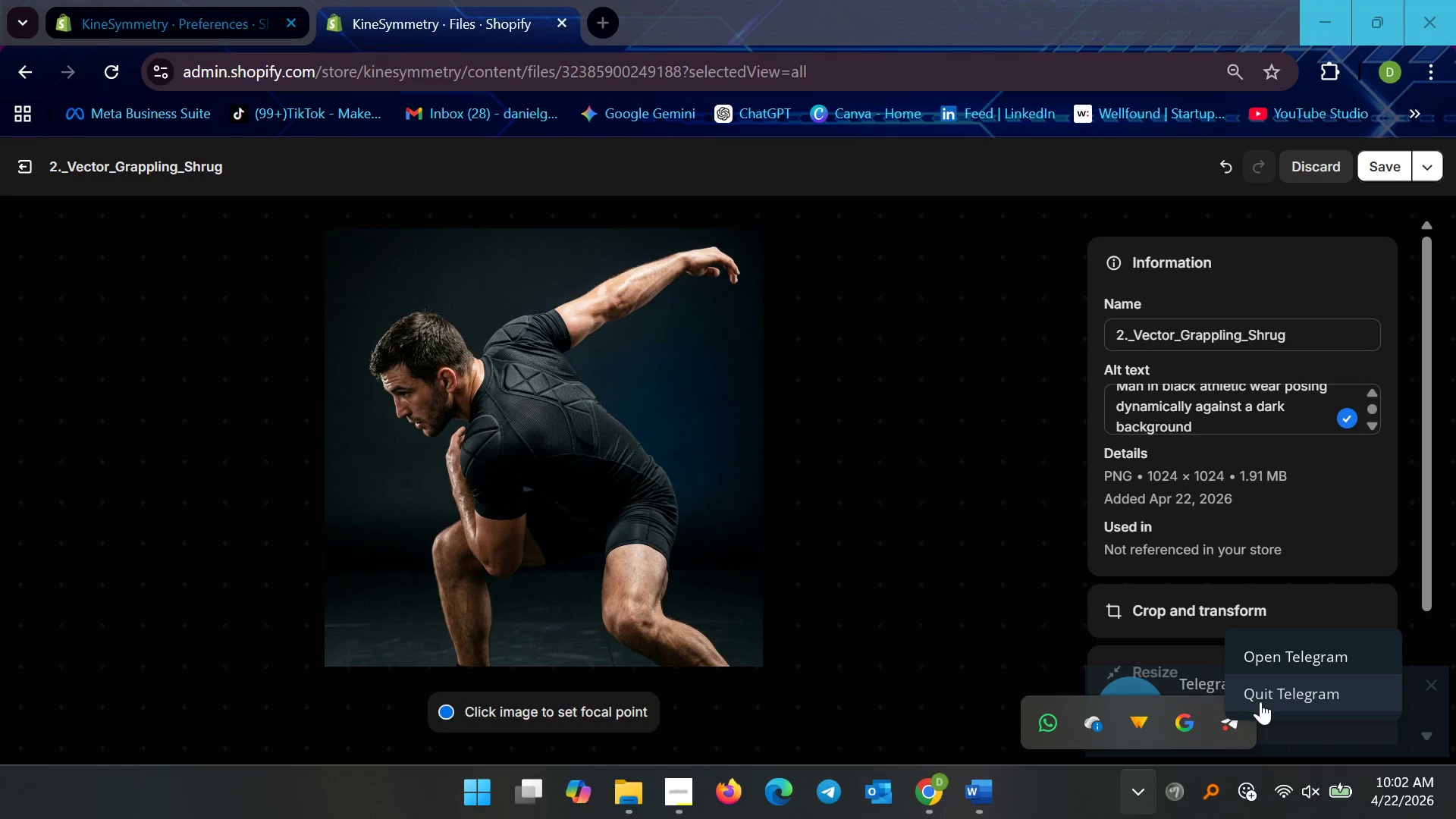 
left_click([1260, 701])
 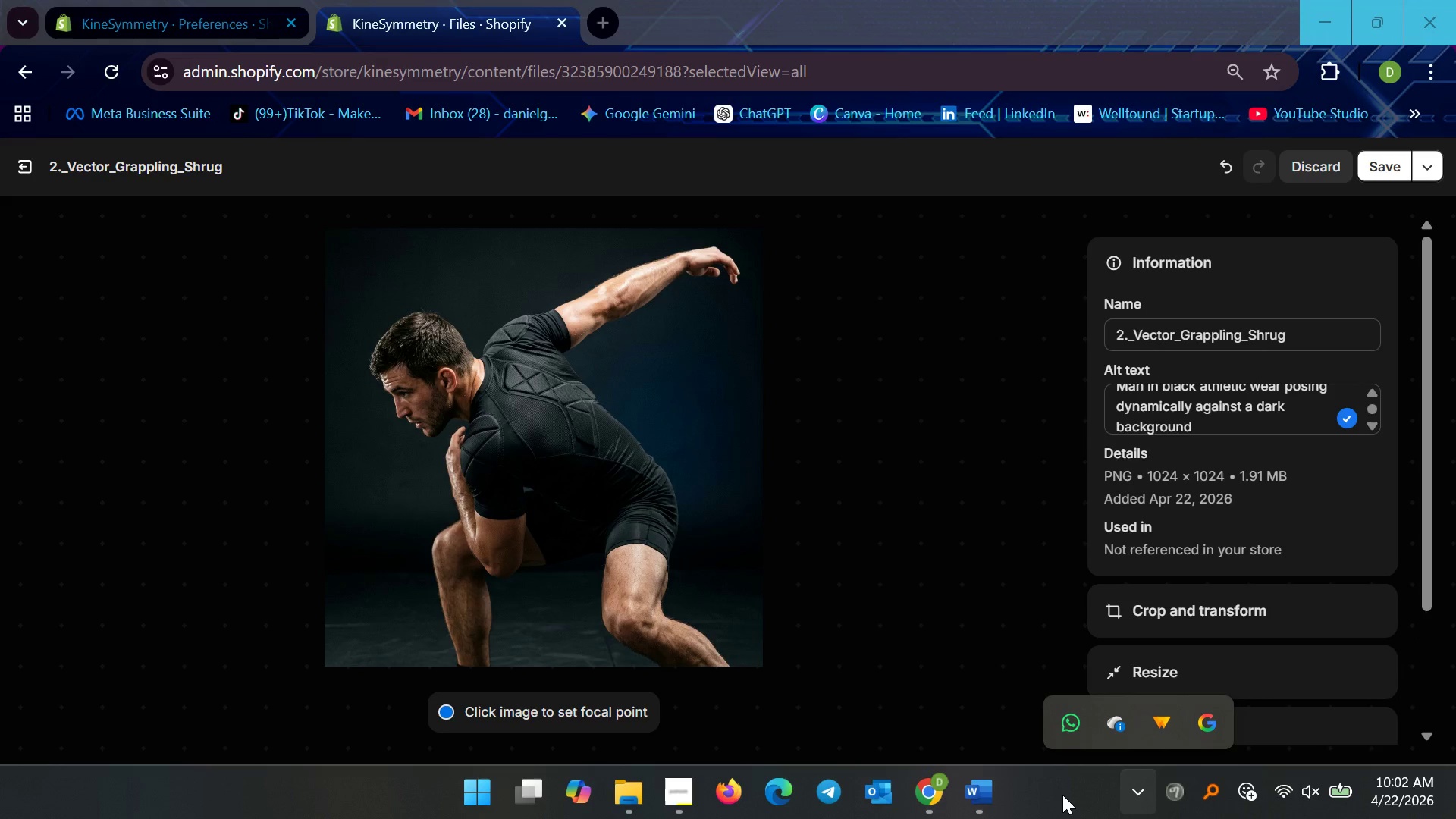 
left_click([1056, 798])
 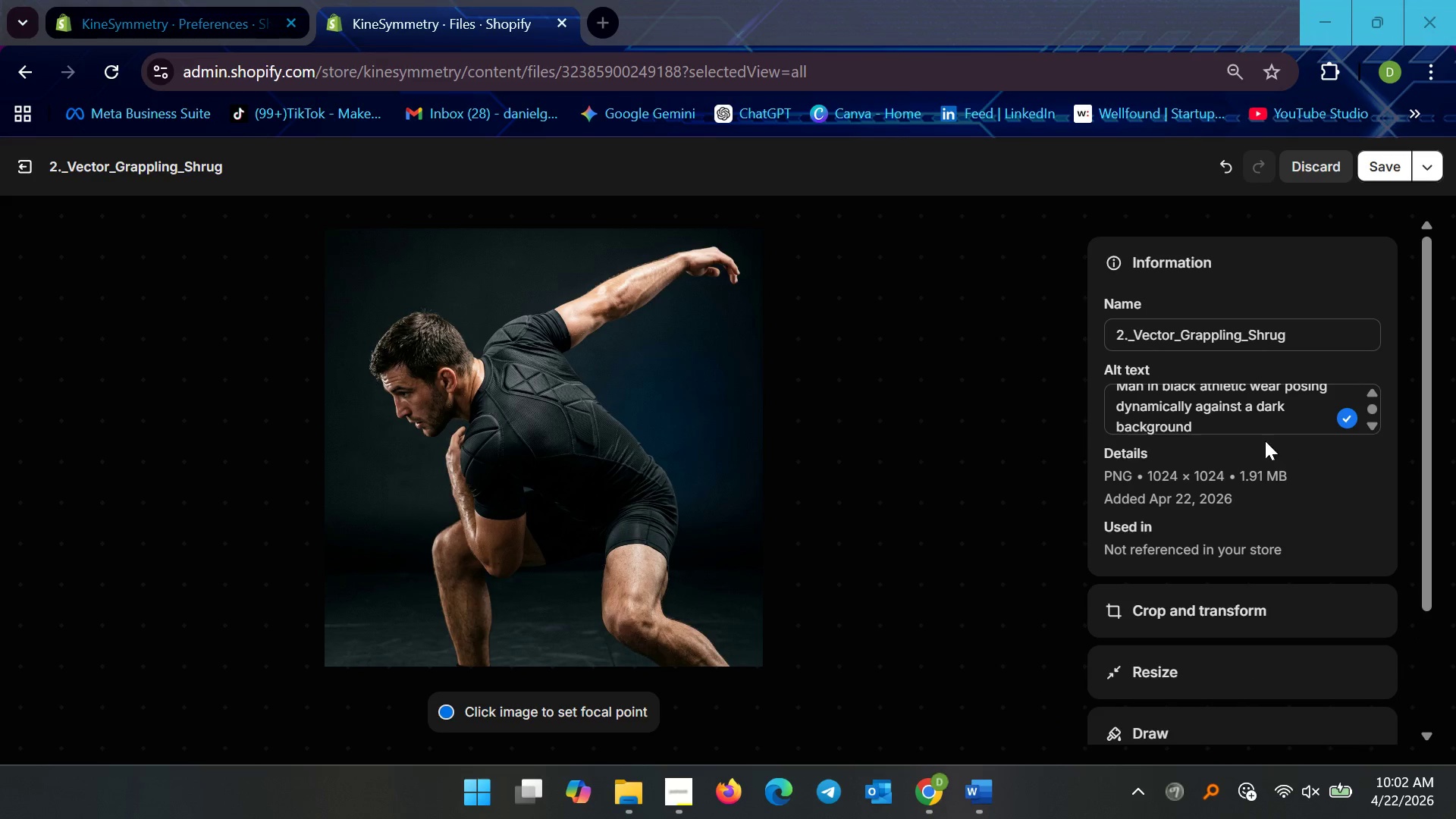 
left_click([1239, 426])
 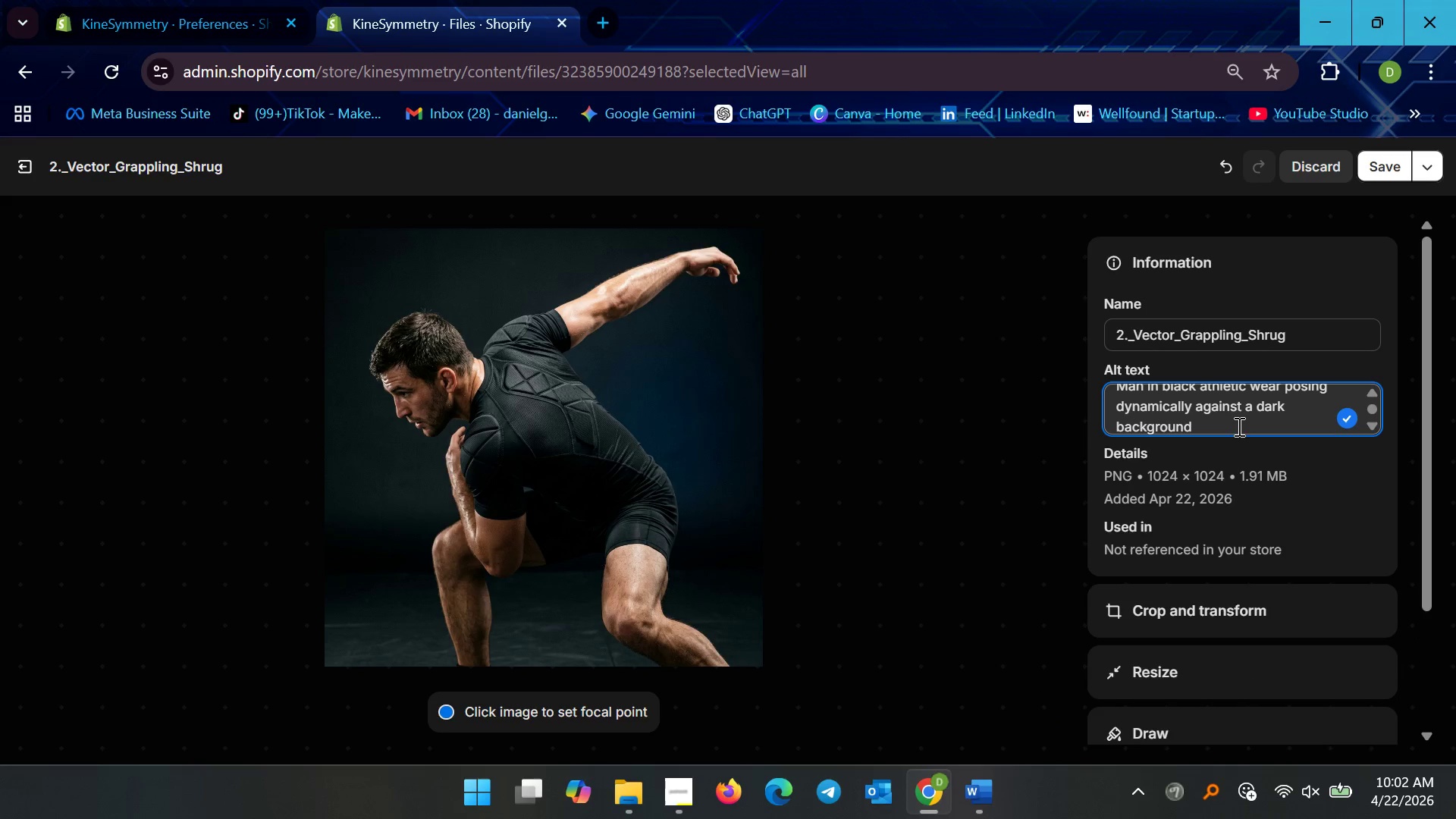 
key(Shift+Enter)
 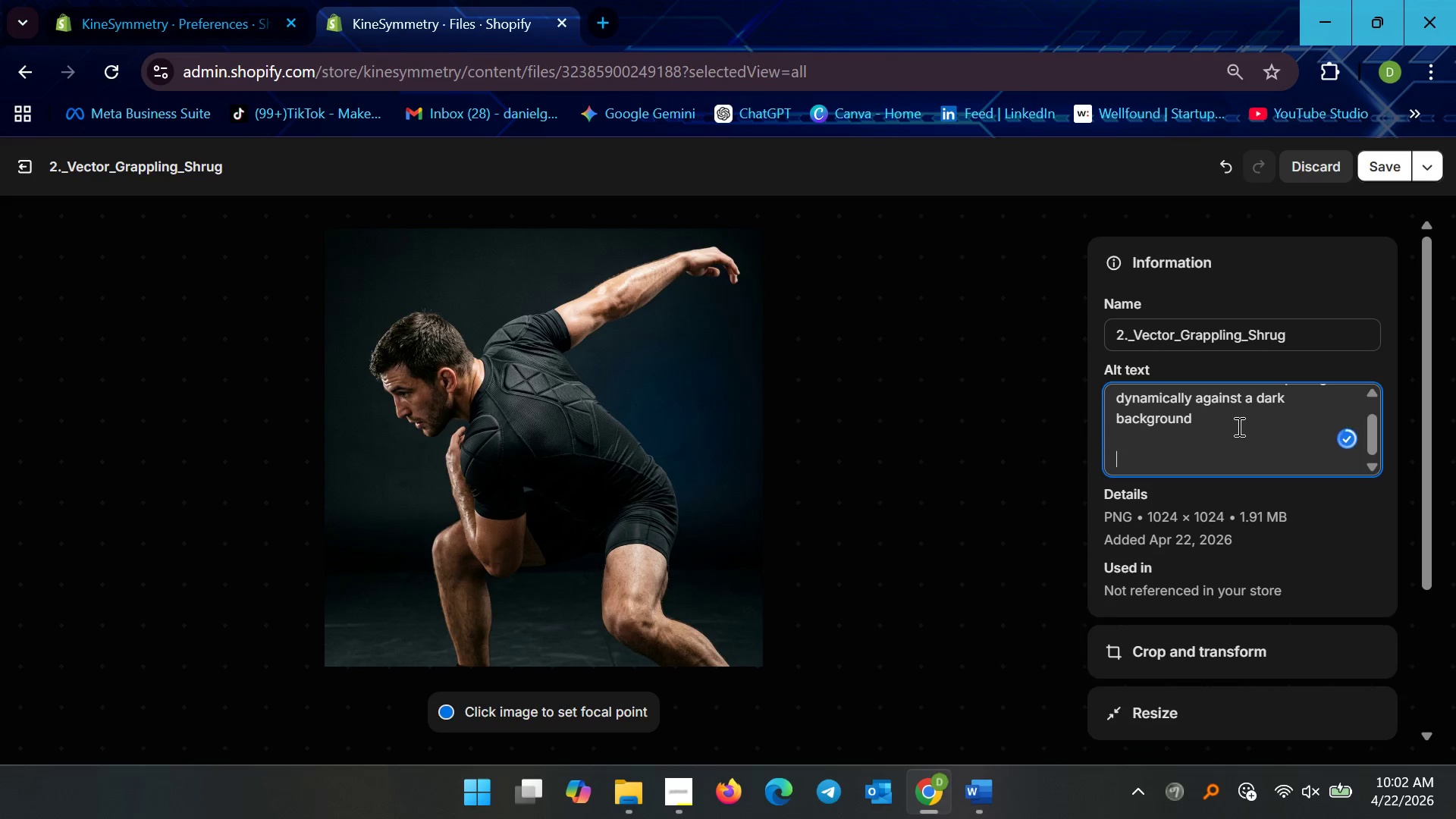 
key(Shift+Enter)
 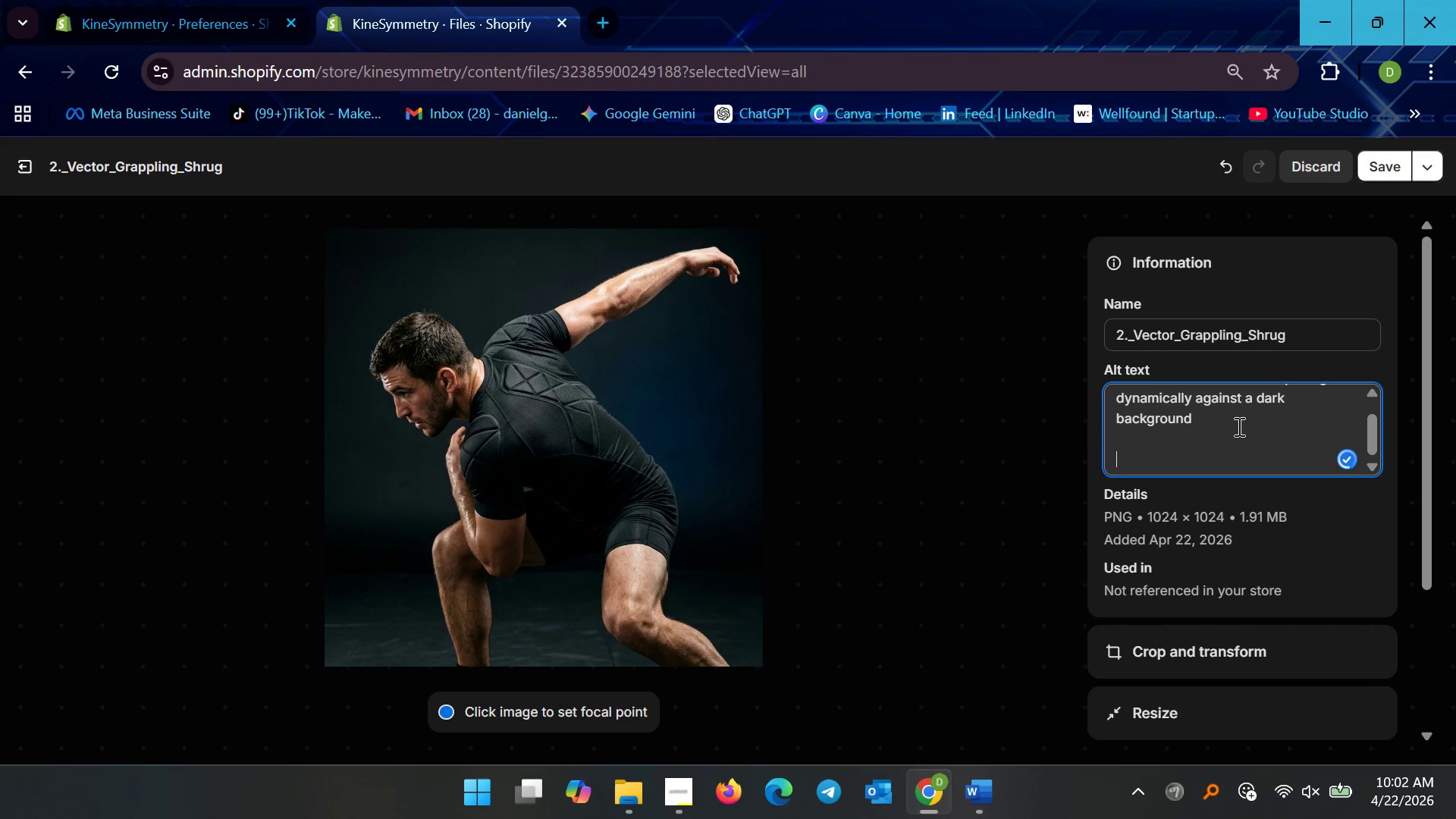 
key(Control+V)
 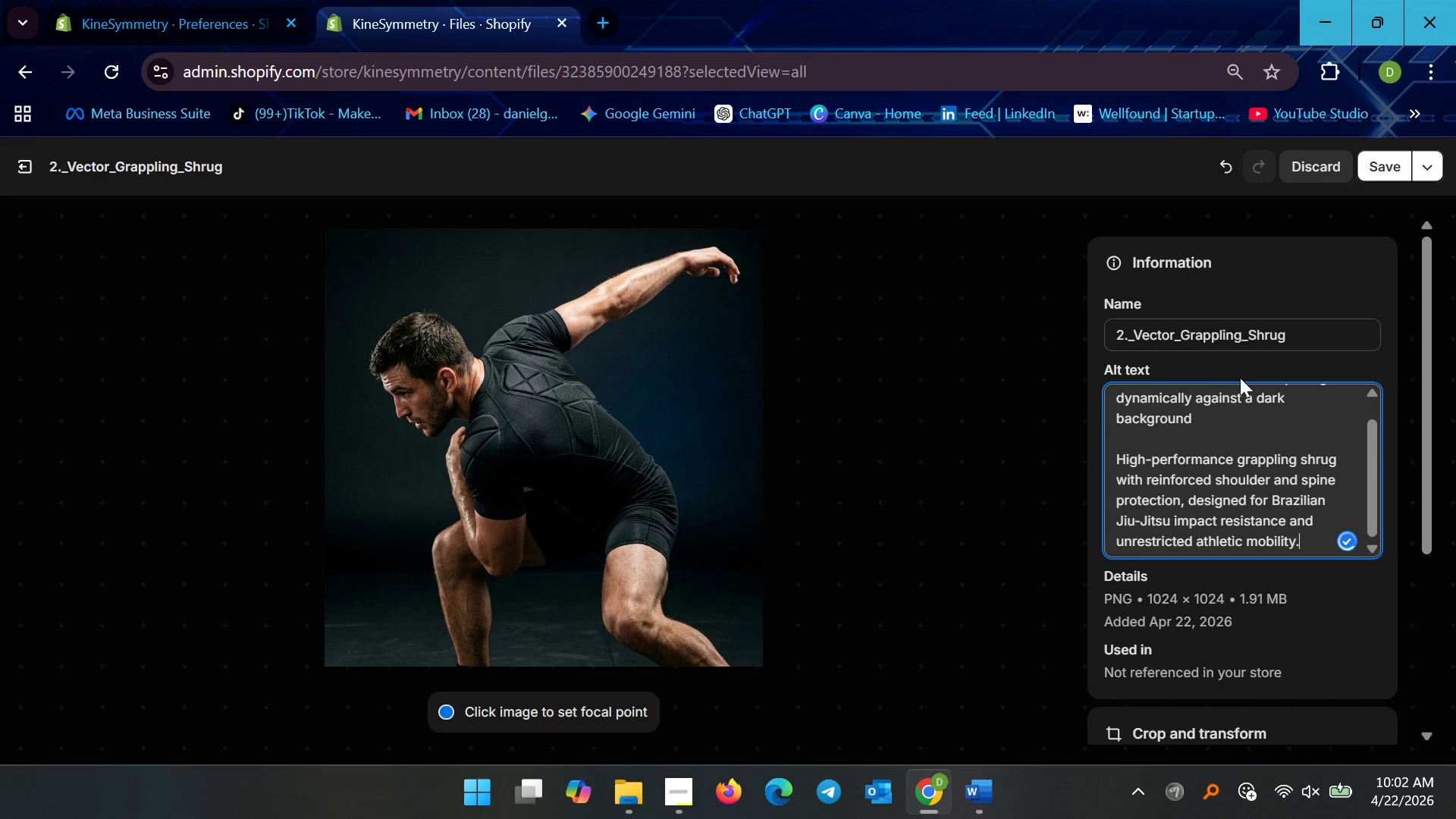 
scroll: coordinate [1226, 500], scroll_direction: up, amount: 2.0
 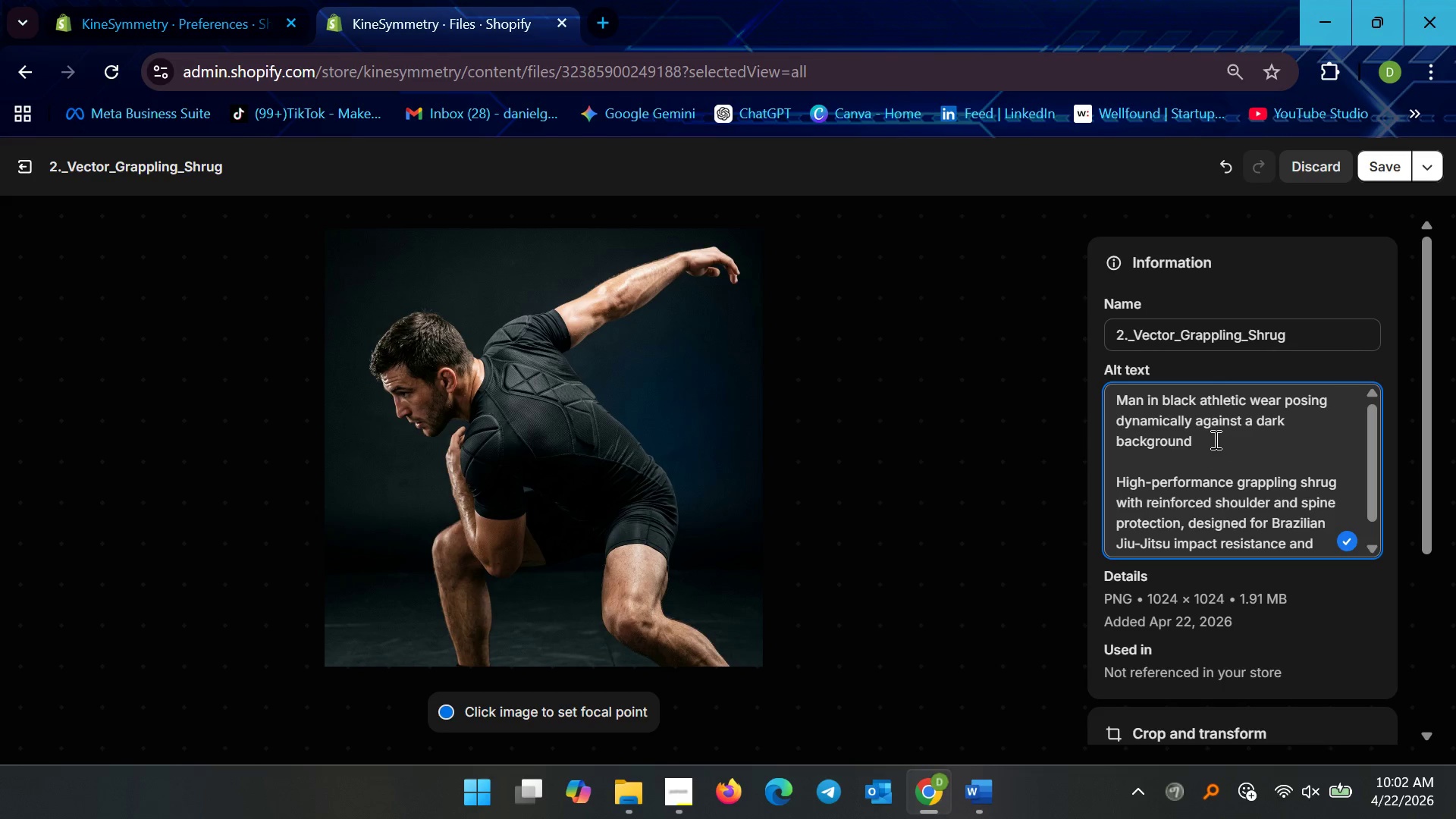 
left_click_drag(start_coordinate=[1195, 418], to_coordinate=[1197, 430])
 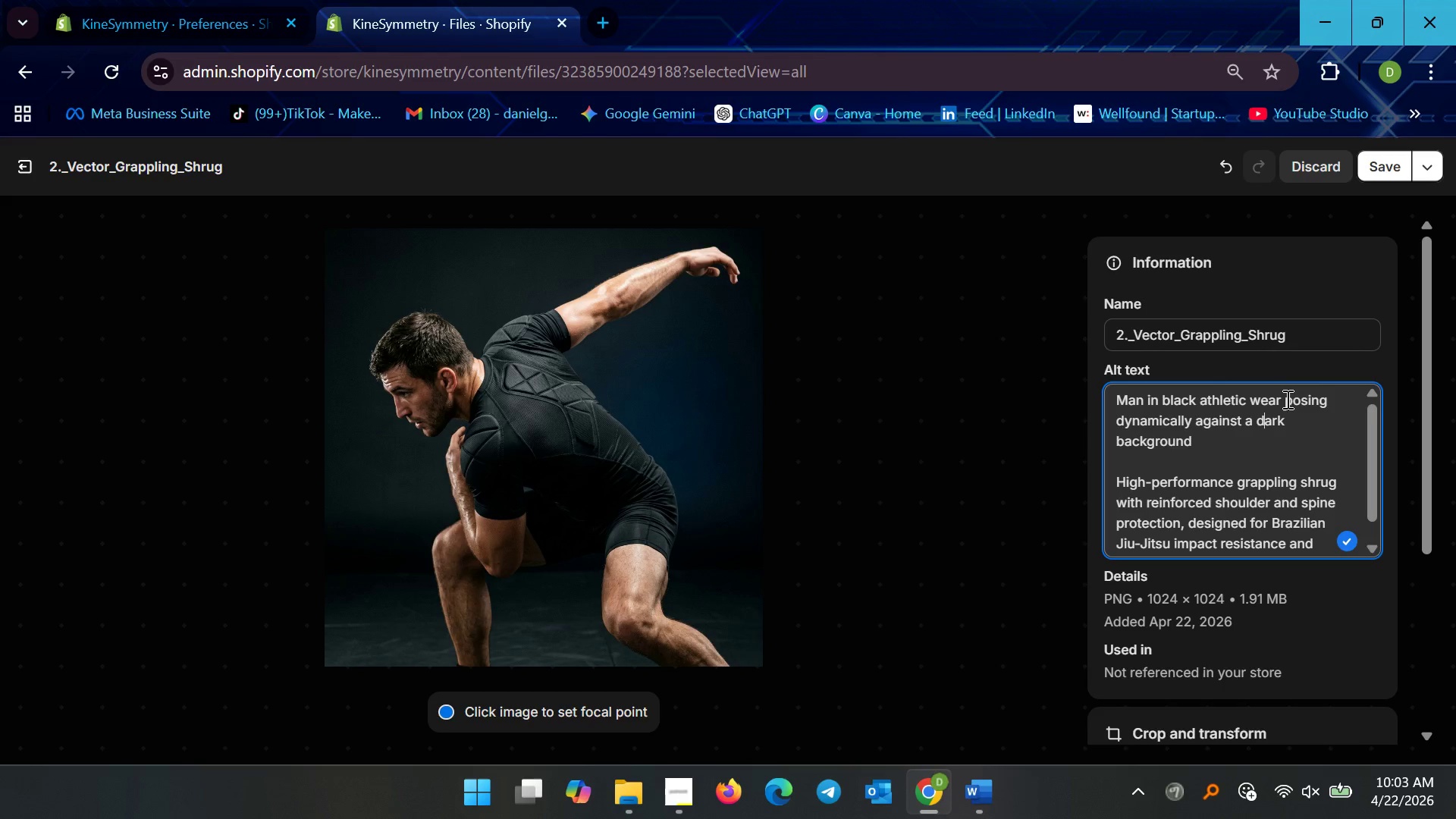 
left_click_drag(start_coordinate=[1285, 399], to_coordinate=[1282, 438])
 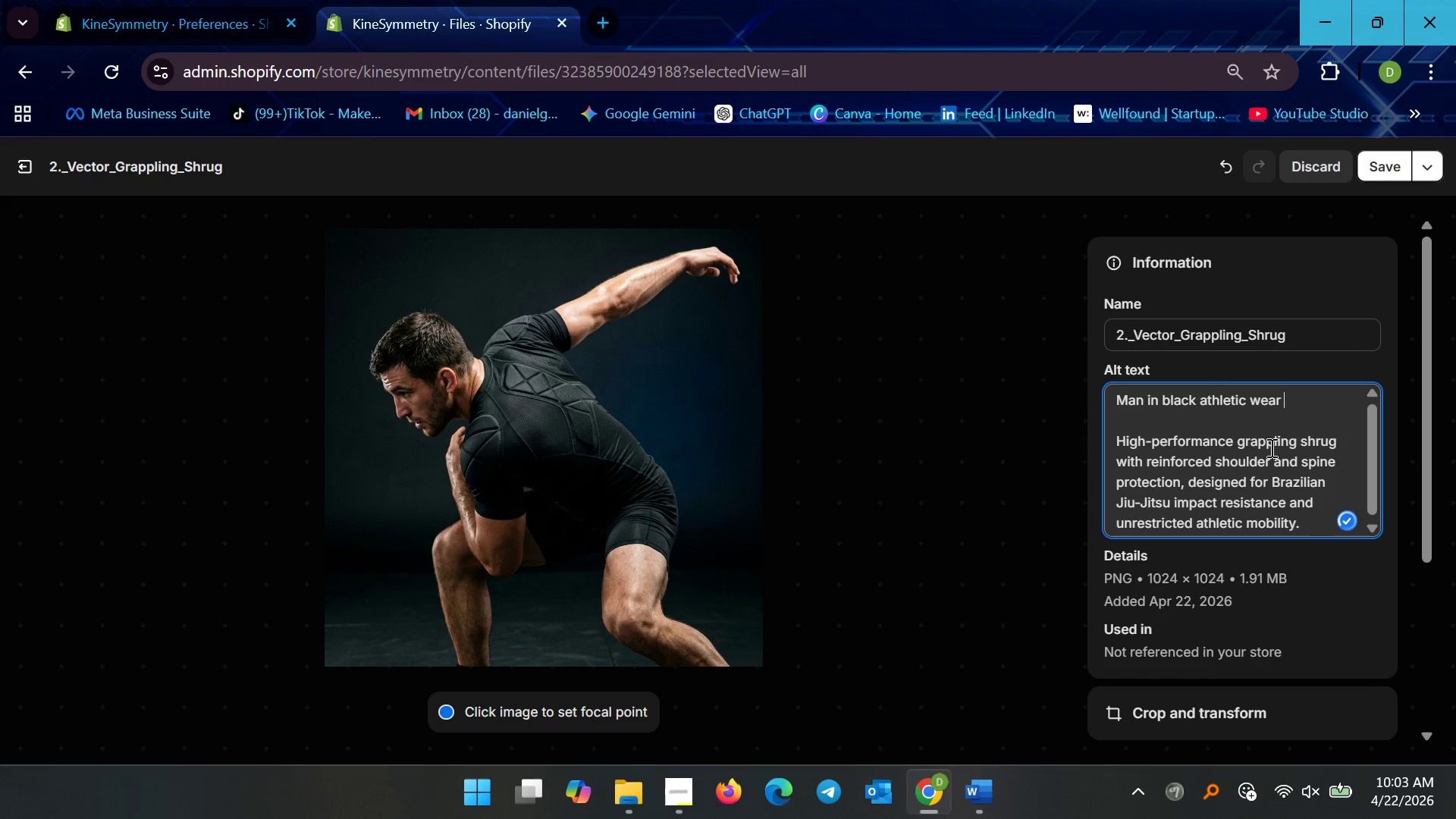 
key(Control+X)
 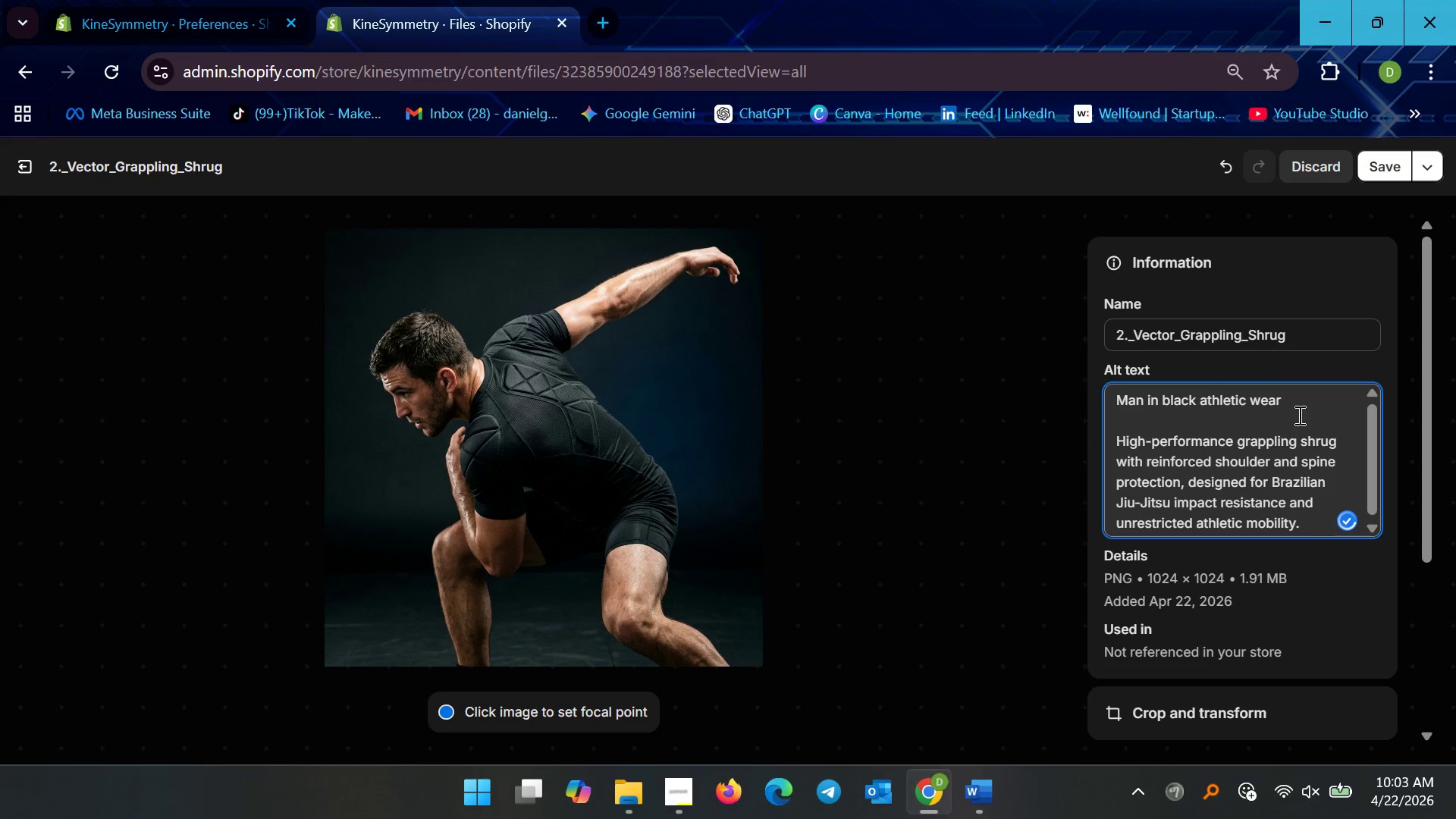 
left_click_drag(start_coordinate=[1310, 404], to_coordinate=[988, 391])
 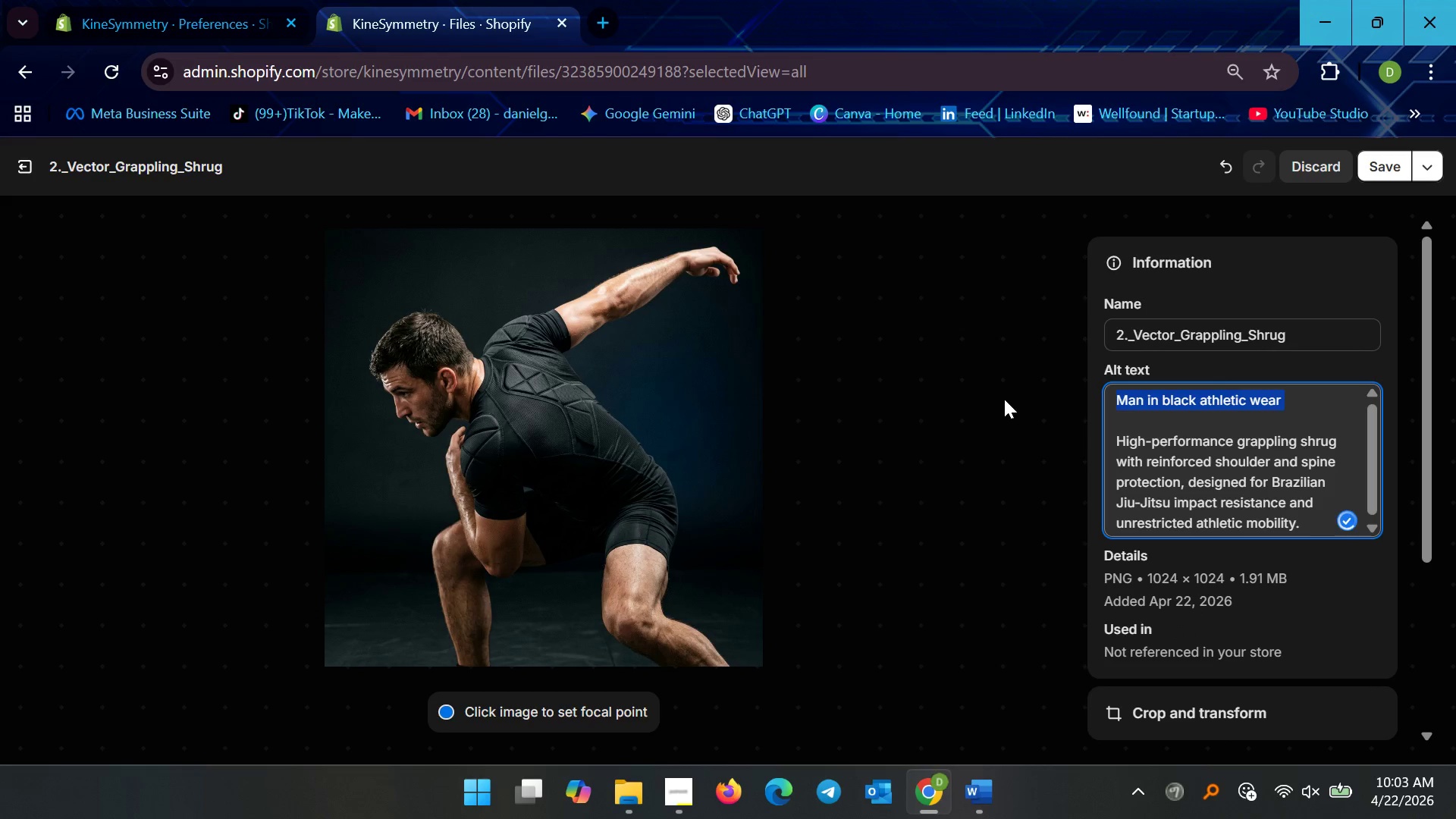 
key(Backspace)
 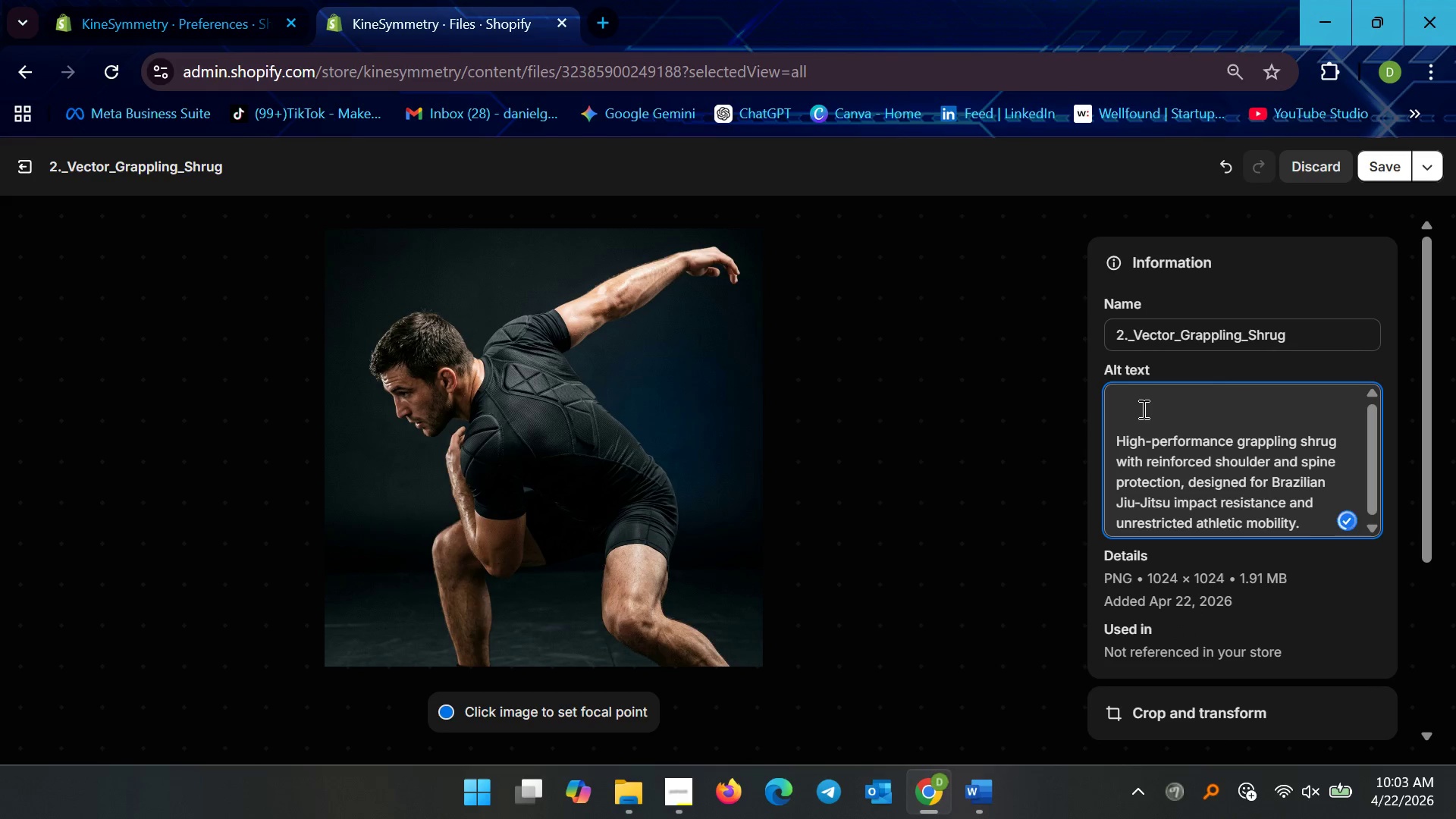 
key(Delete)
 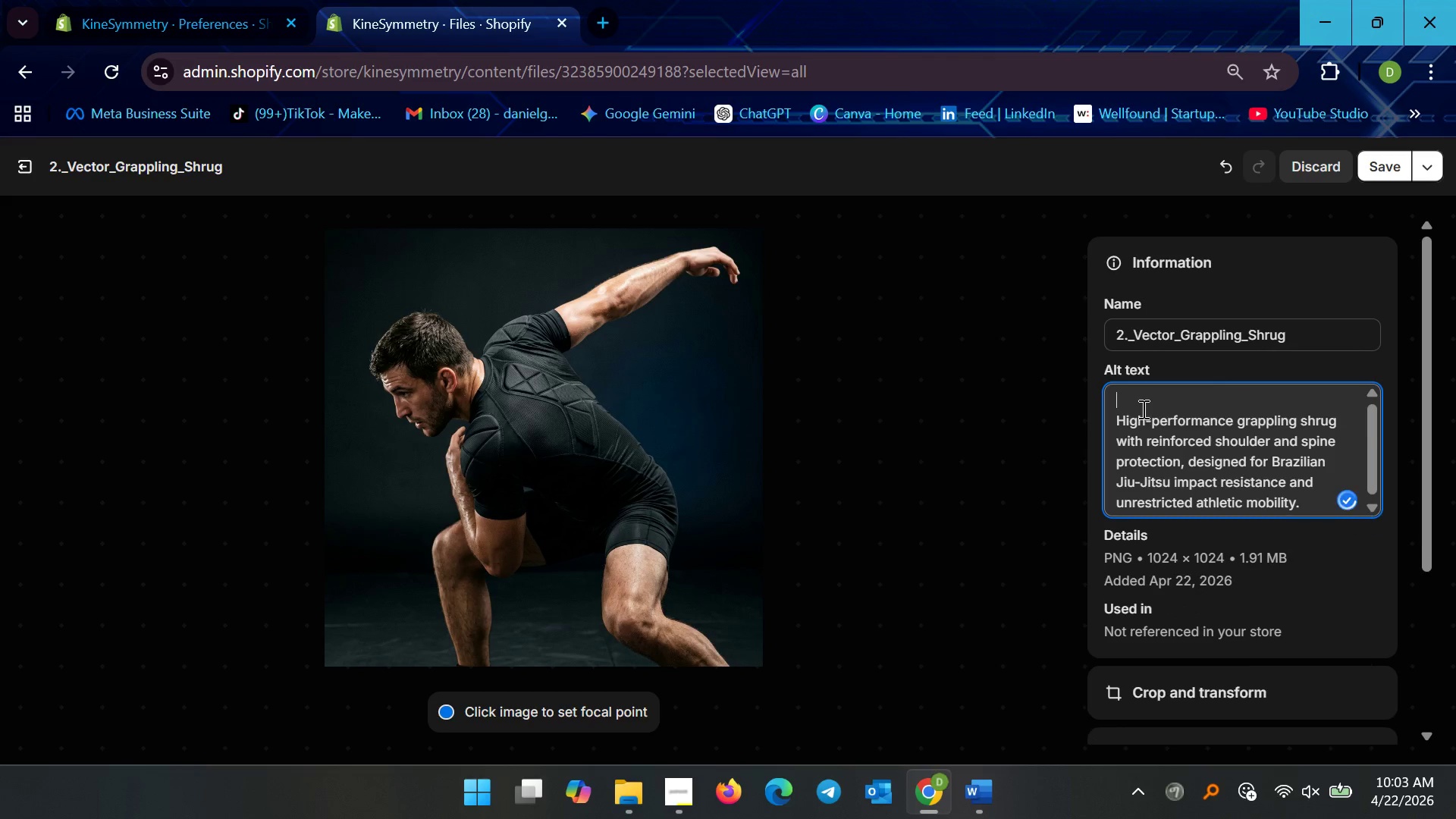 
key(Delete)
 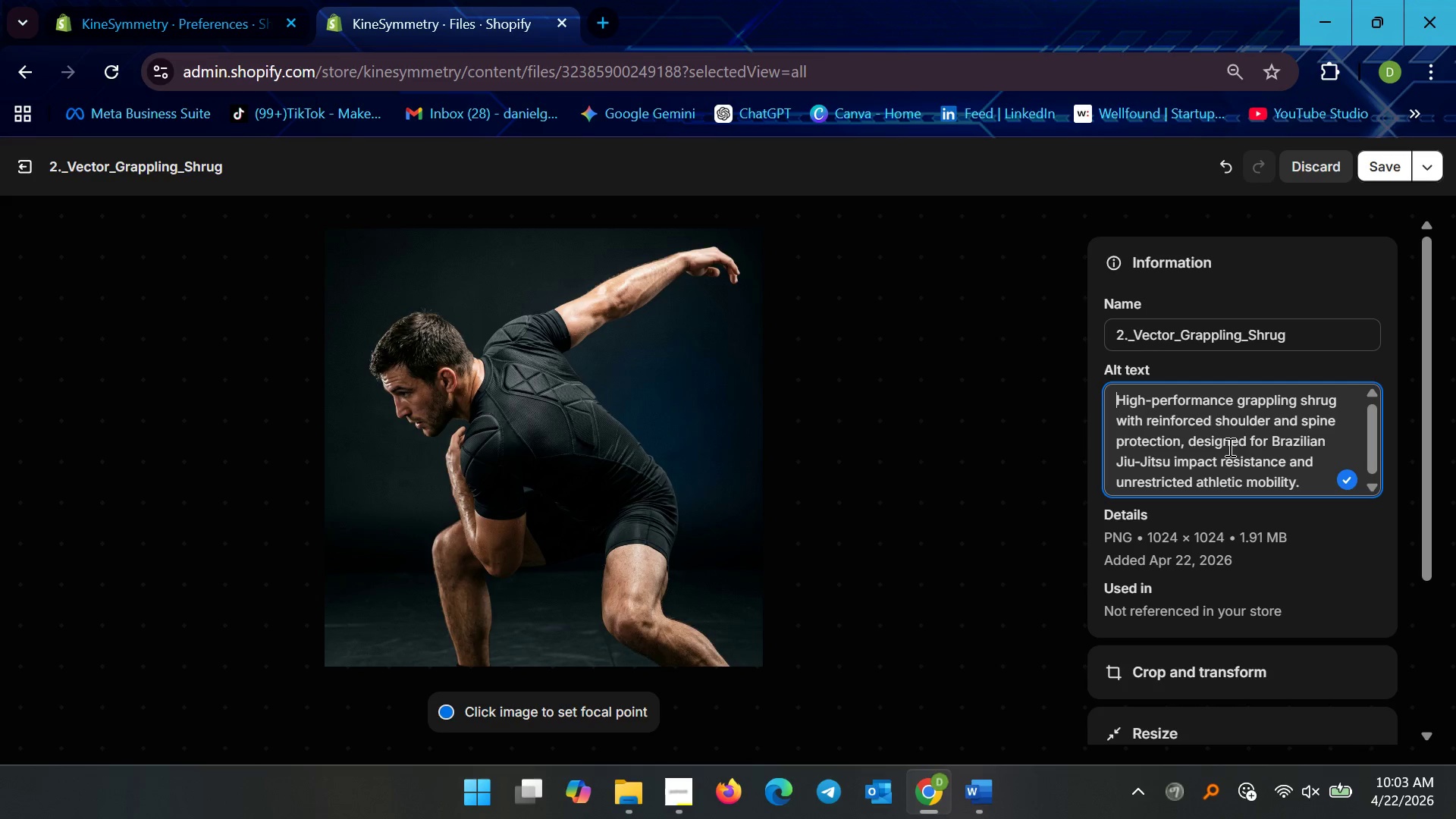 
type(A man wearing a)
 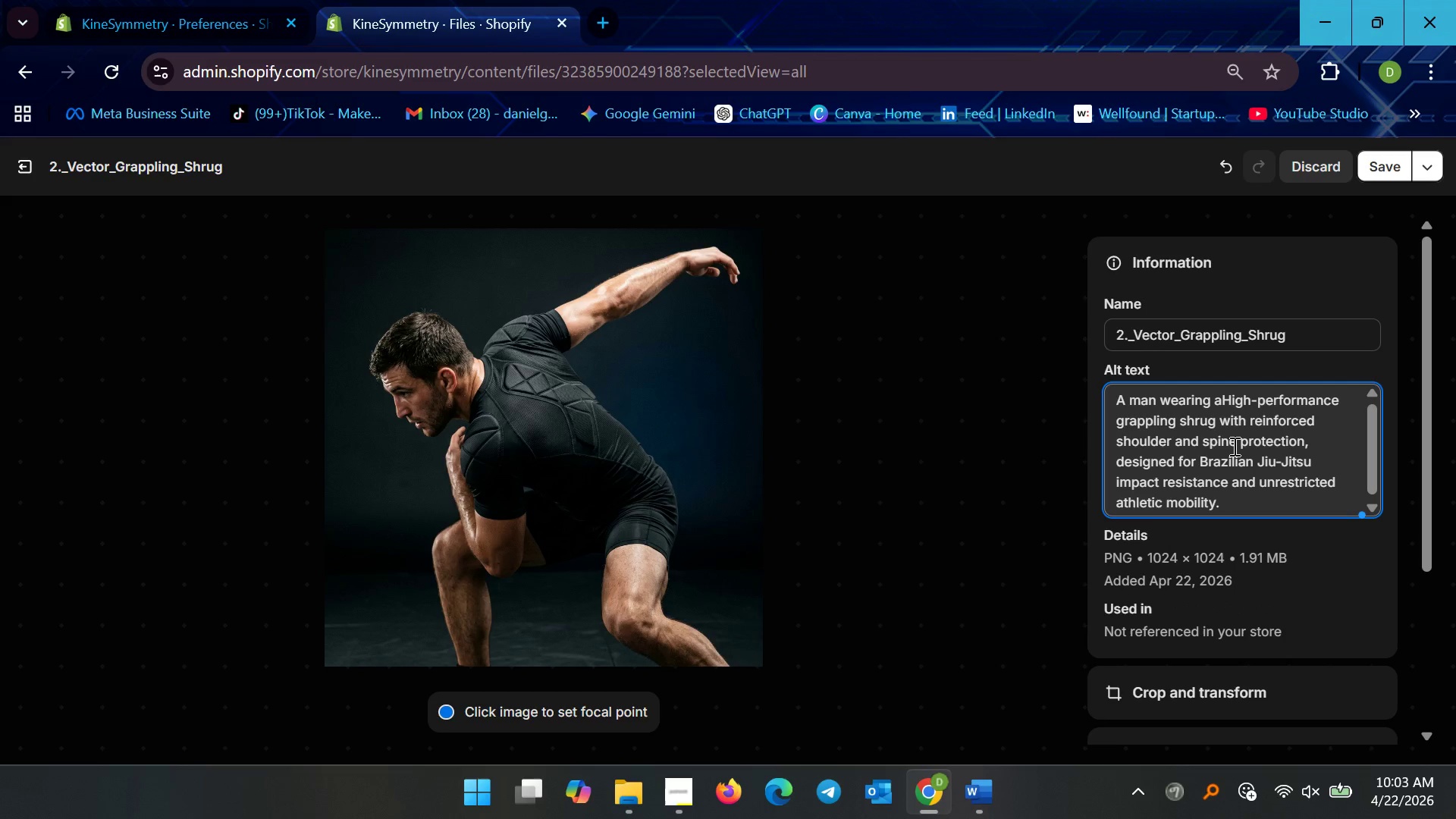 
key(ArrowRight)
 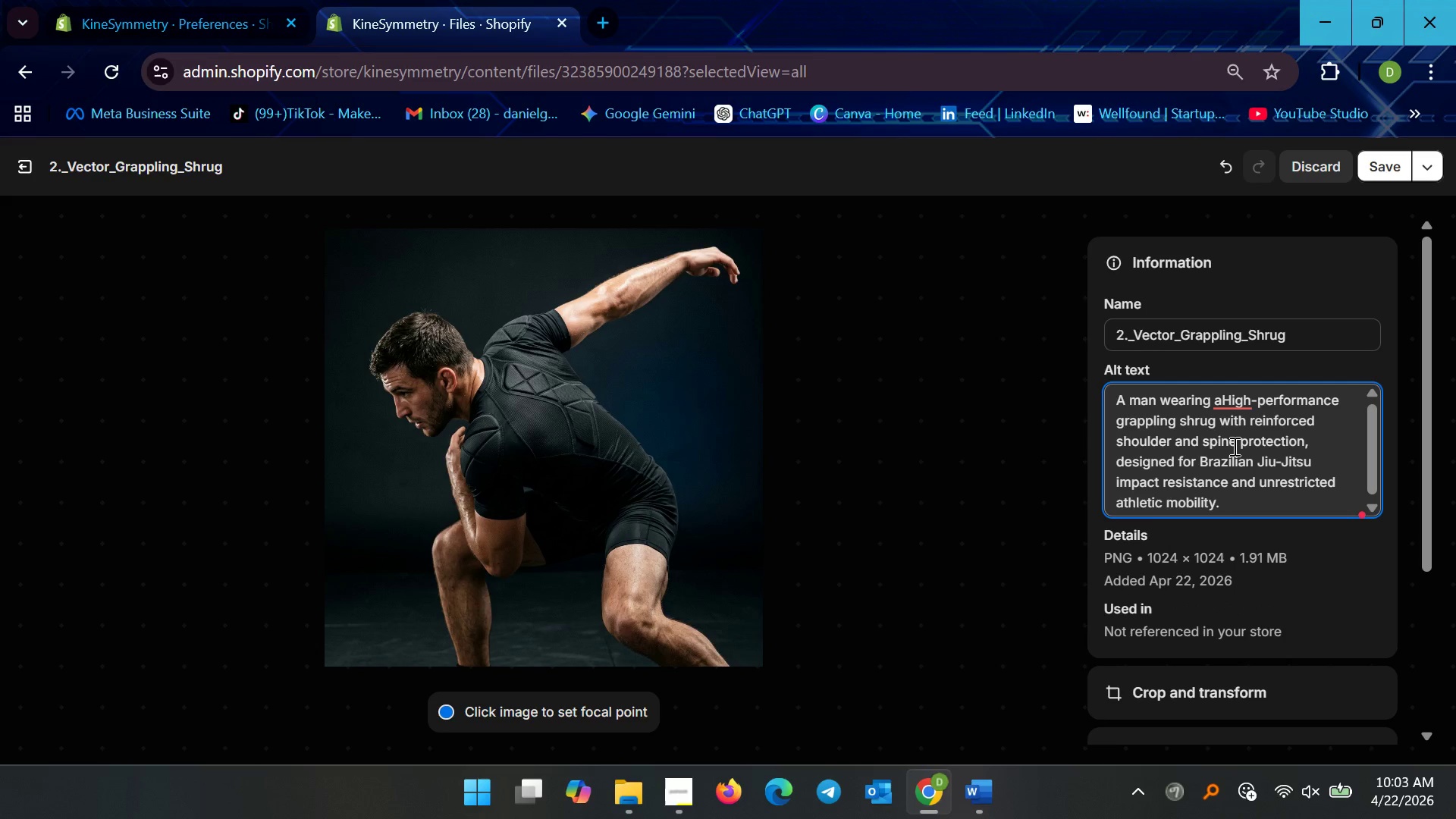 
key(Backspace)
 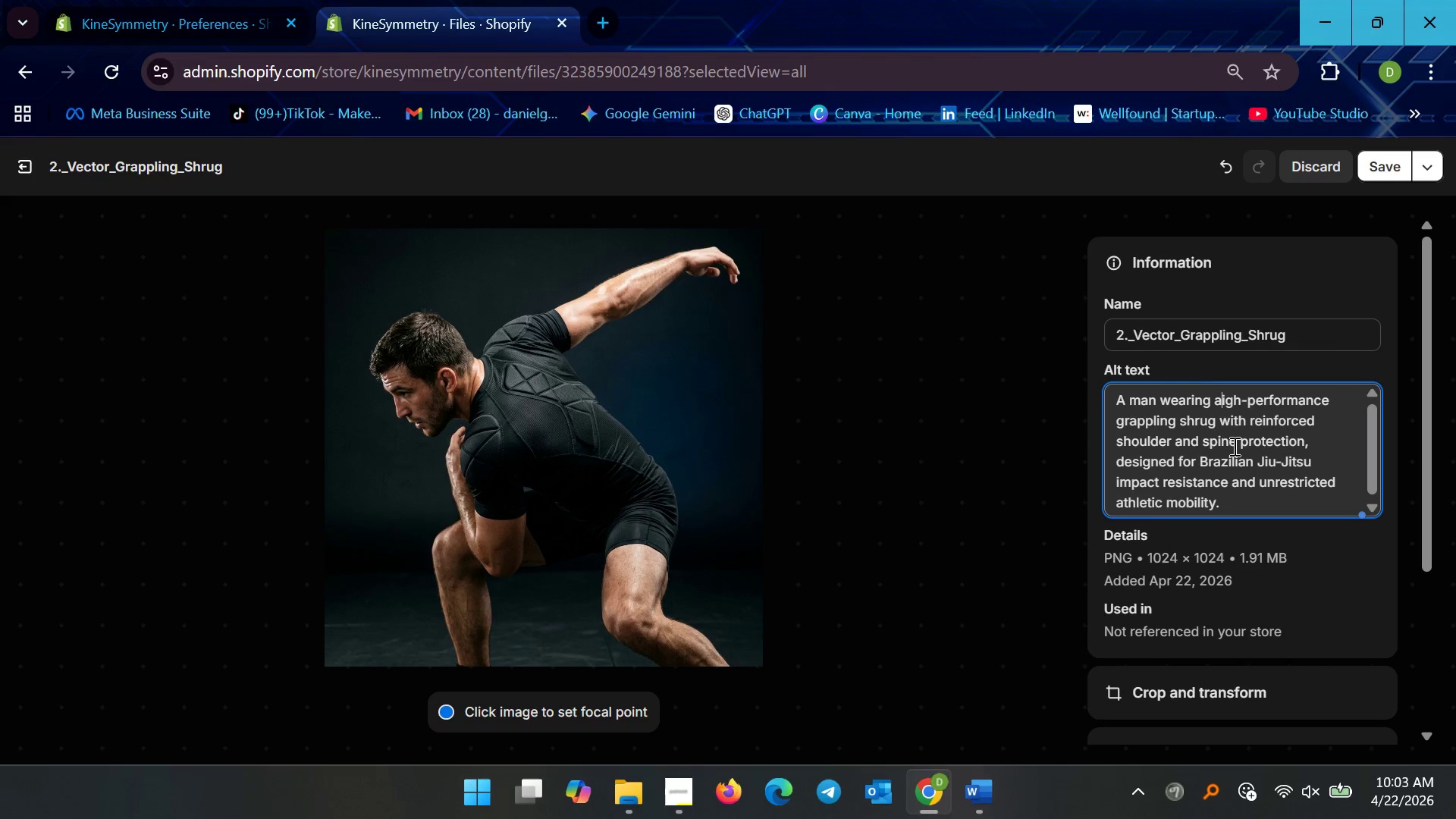 
key(Space)
 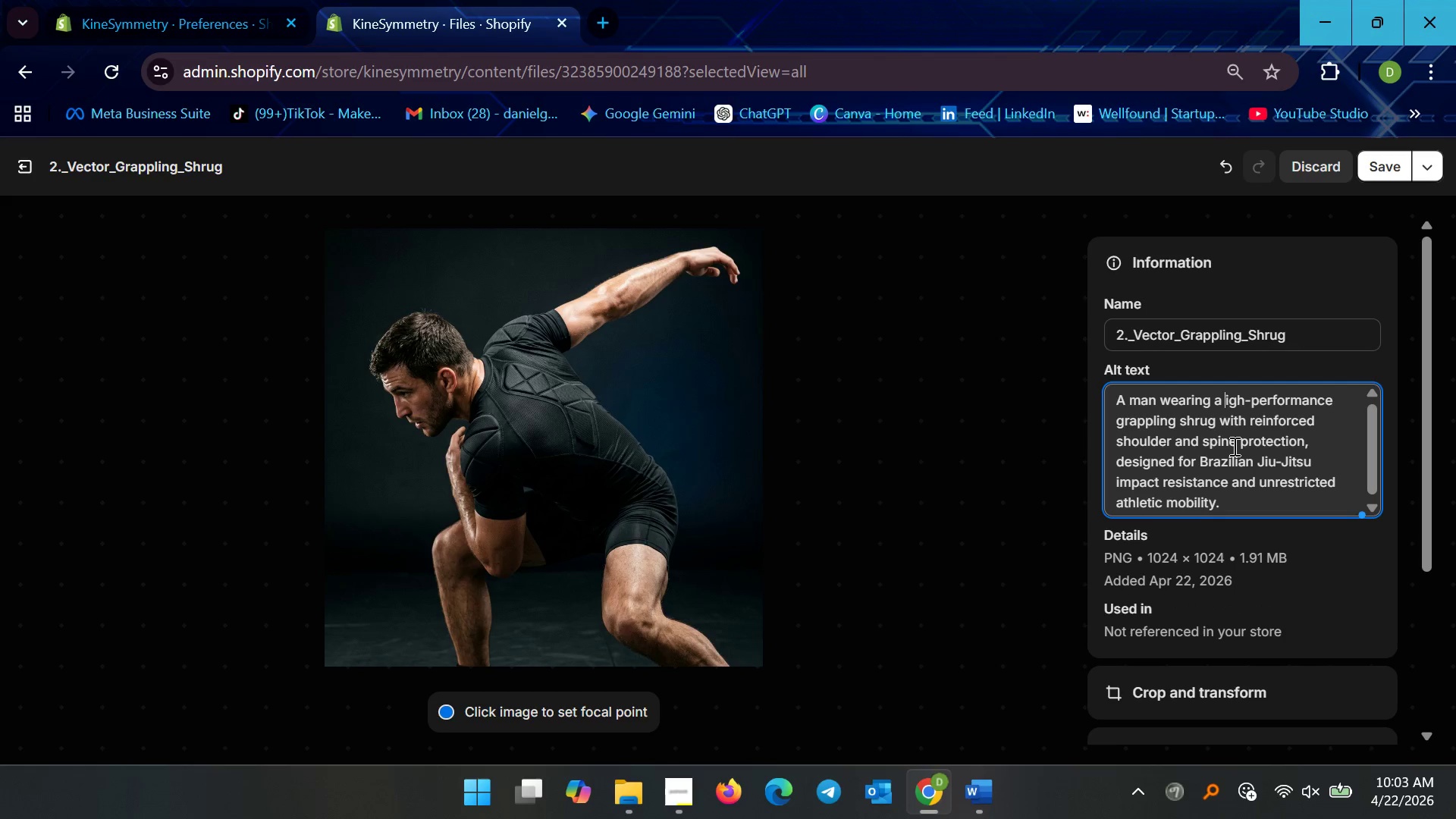 
key(H)
 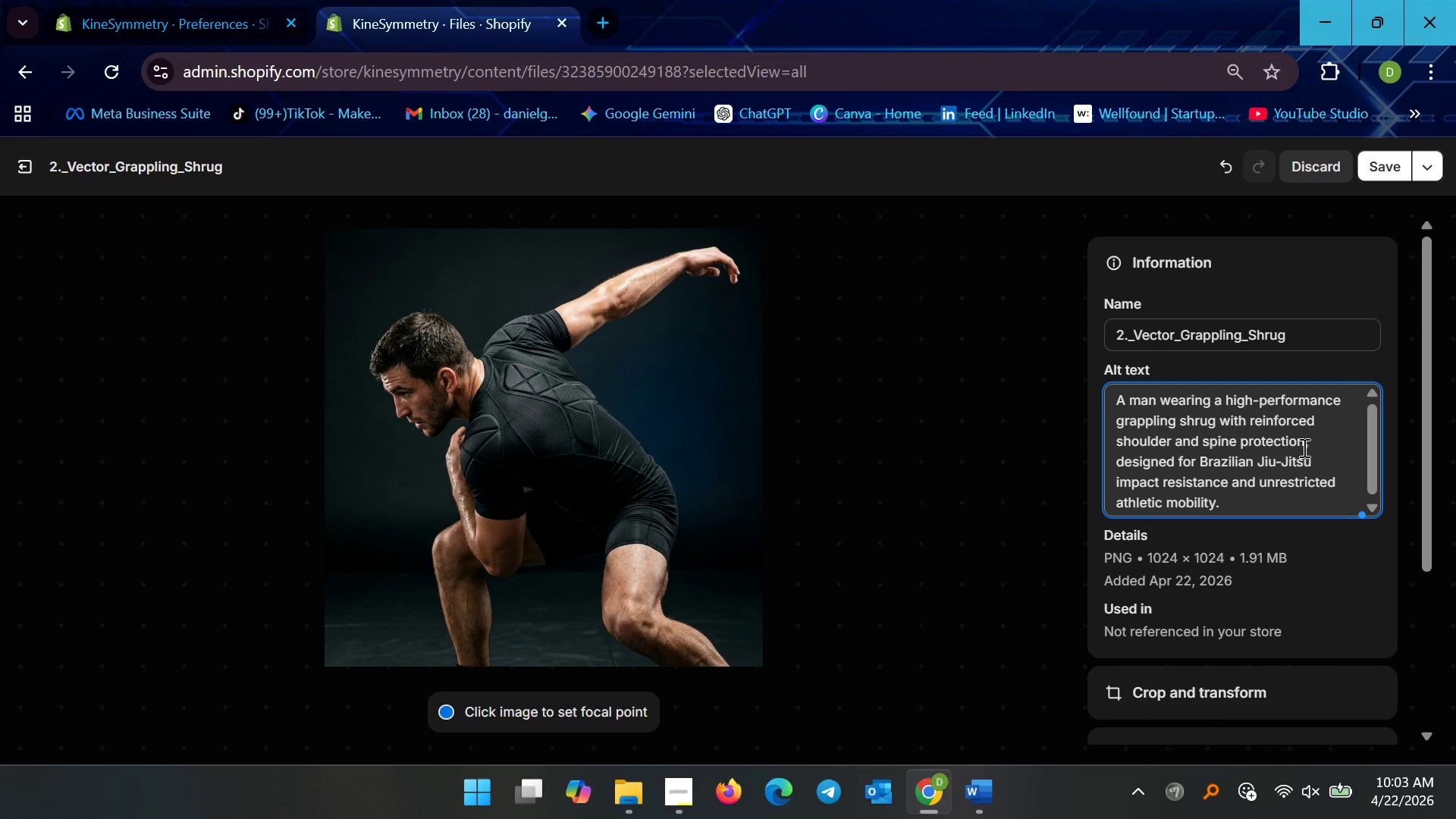 
wait(5.17)
 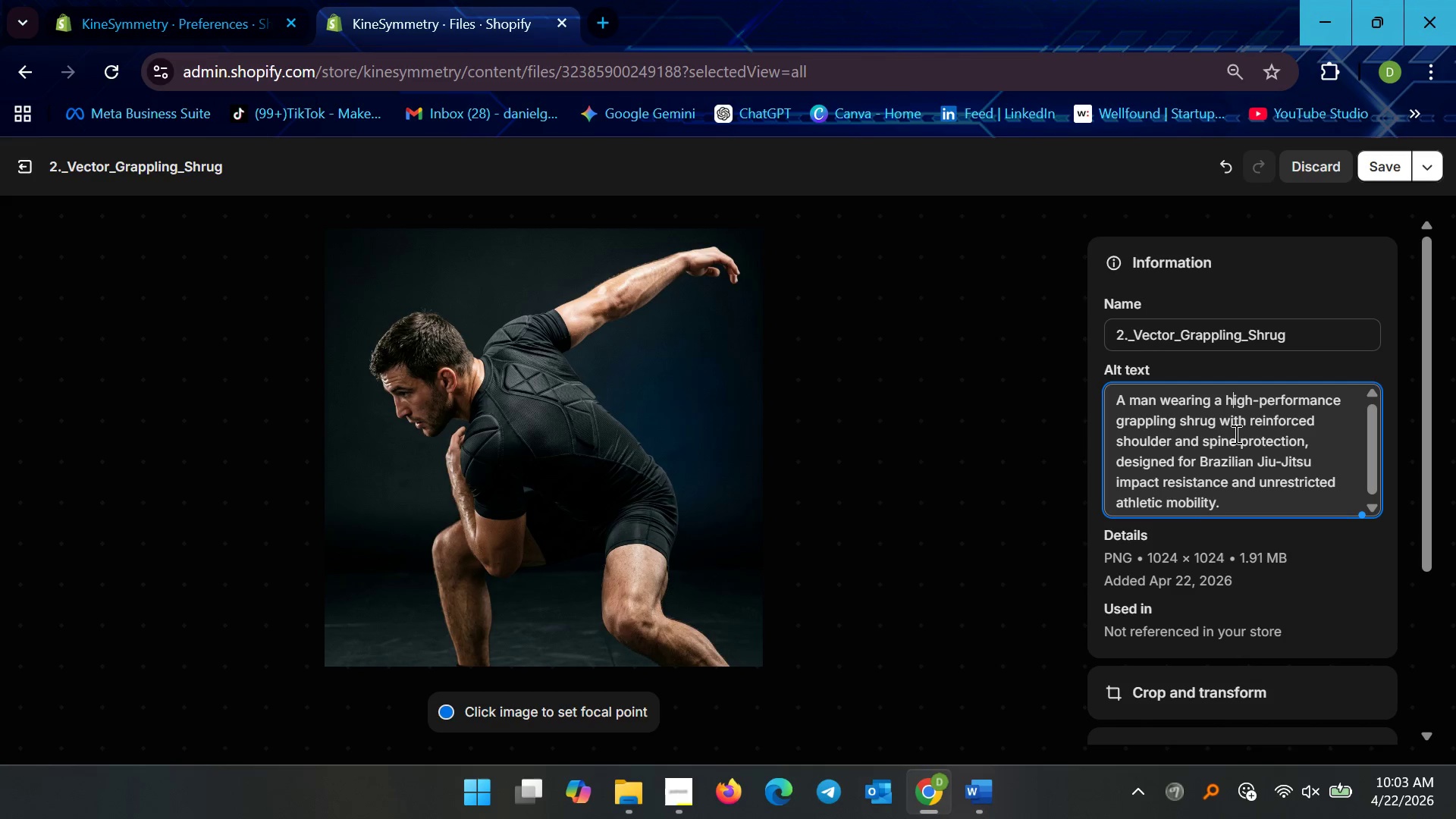 
left_click([1324, 444])
 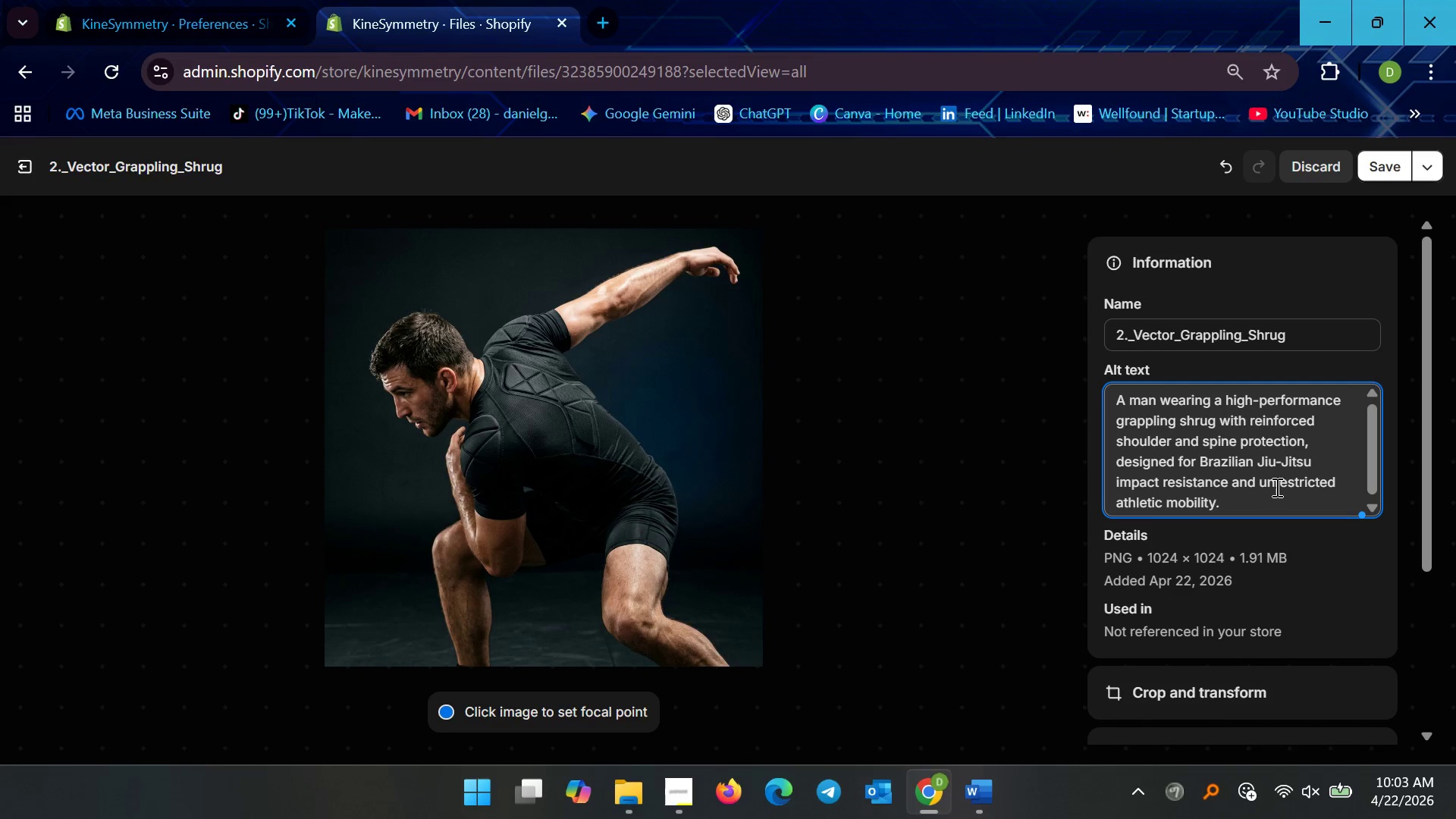 
left_click([1232, 495])
 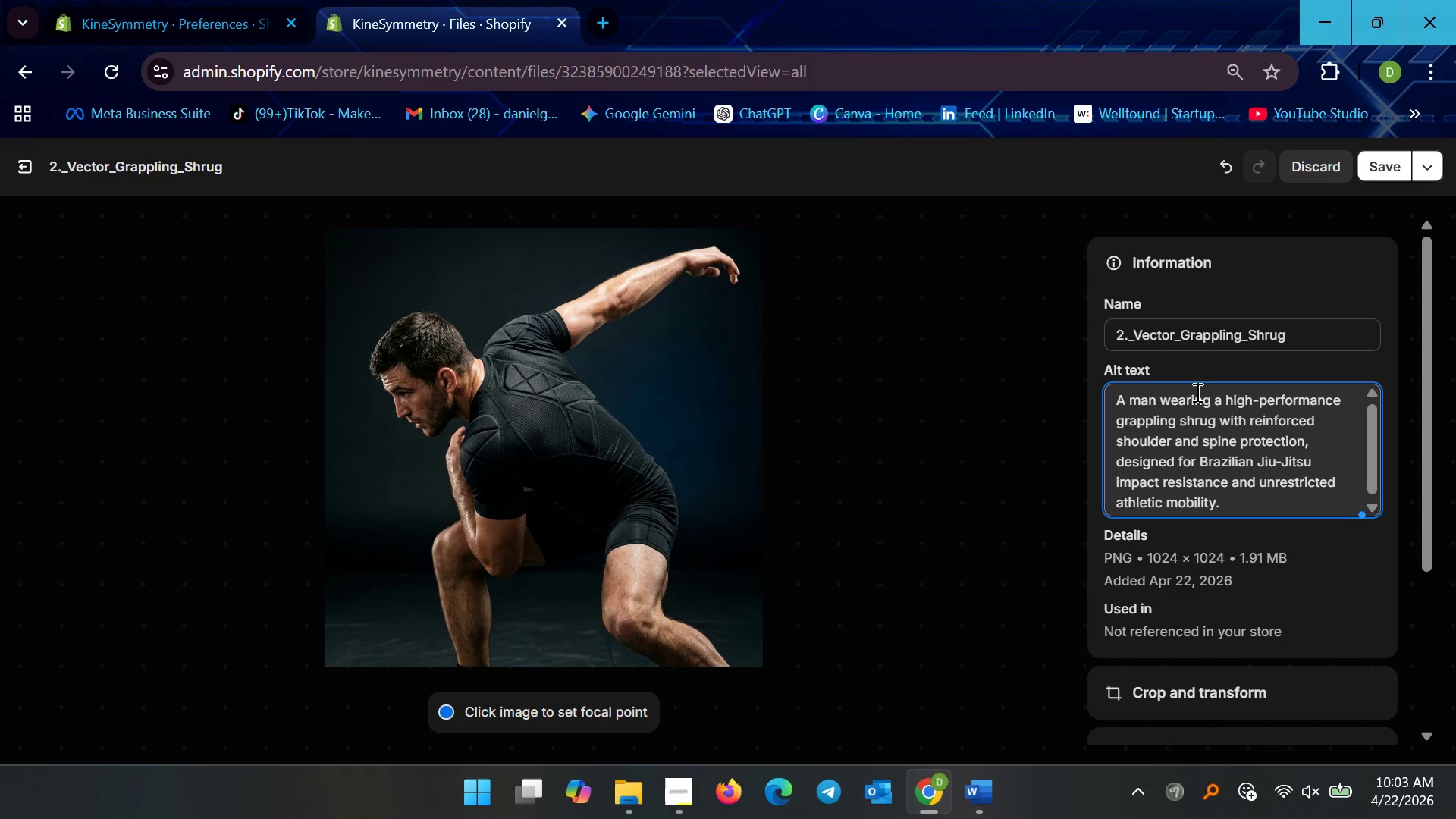 
left_click([1166, 394])
 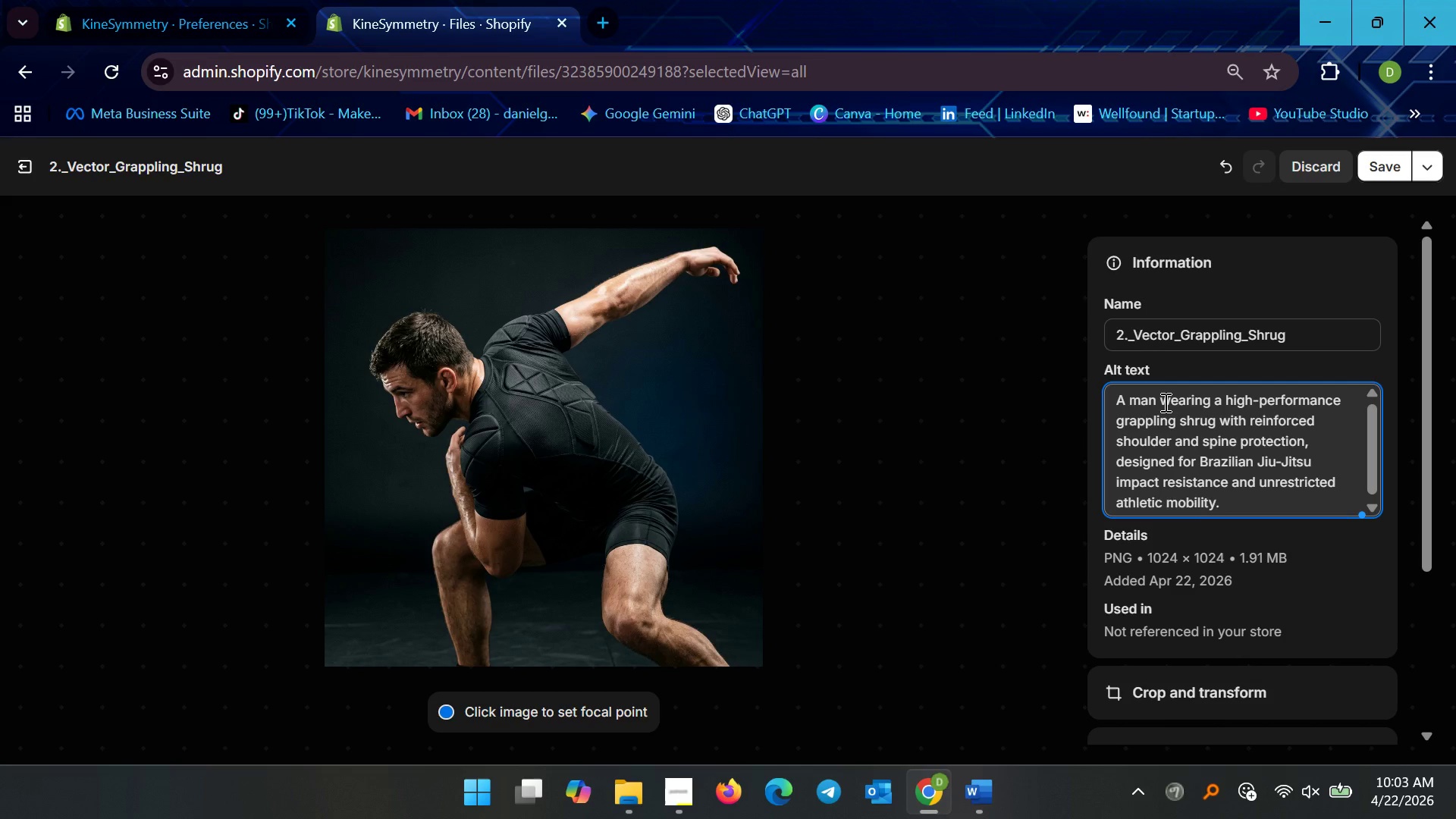 
left_click([1164, 402])
 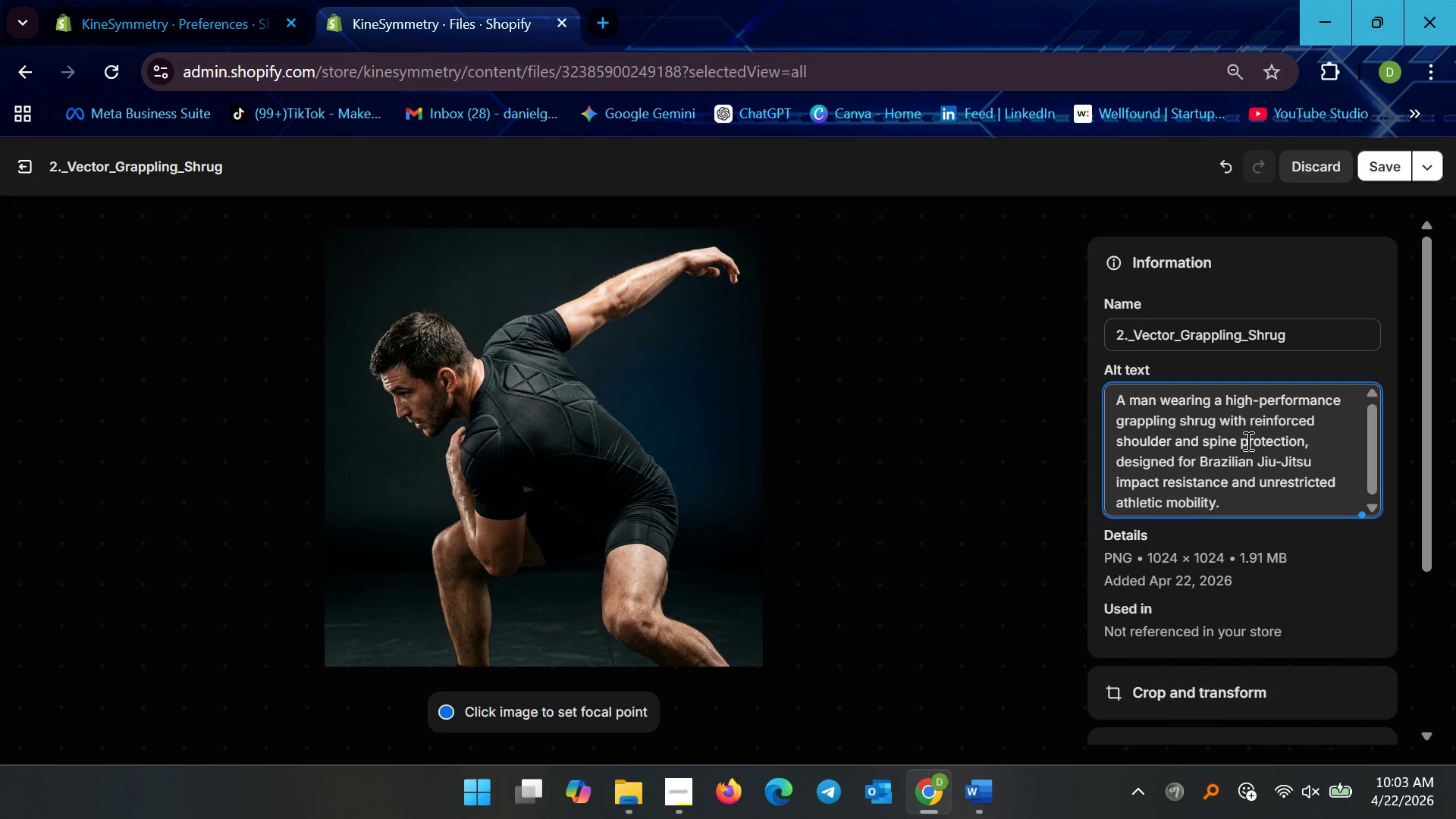 
key(Control+V)
 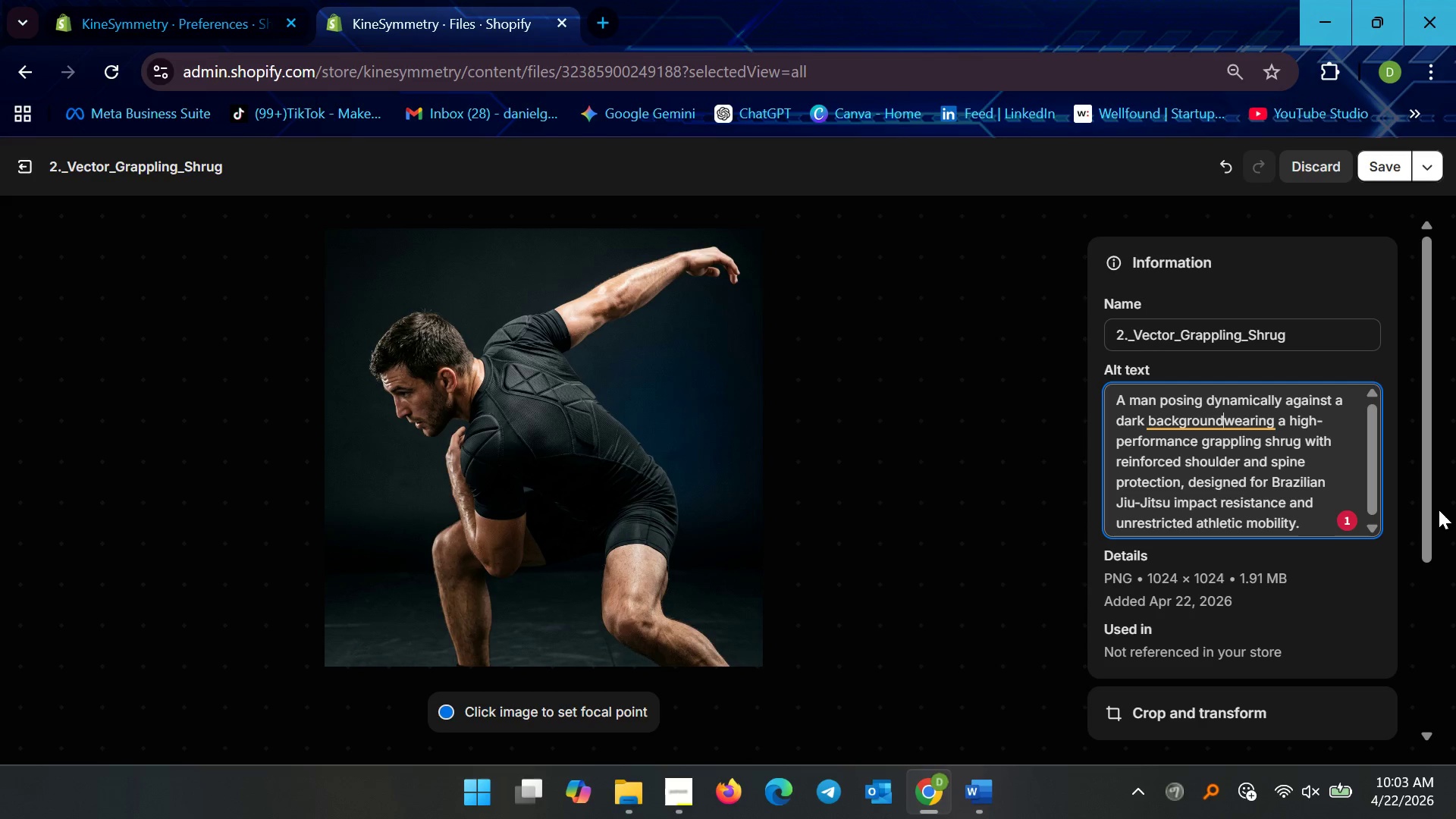 
wait(6.09)
 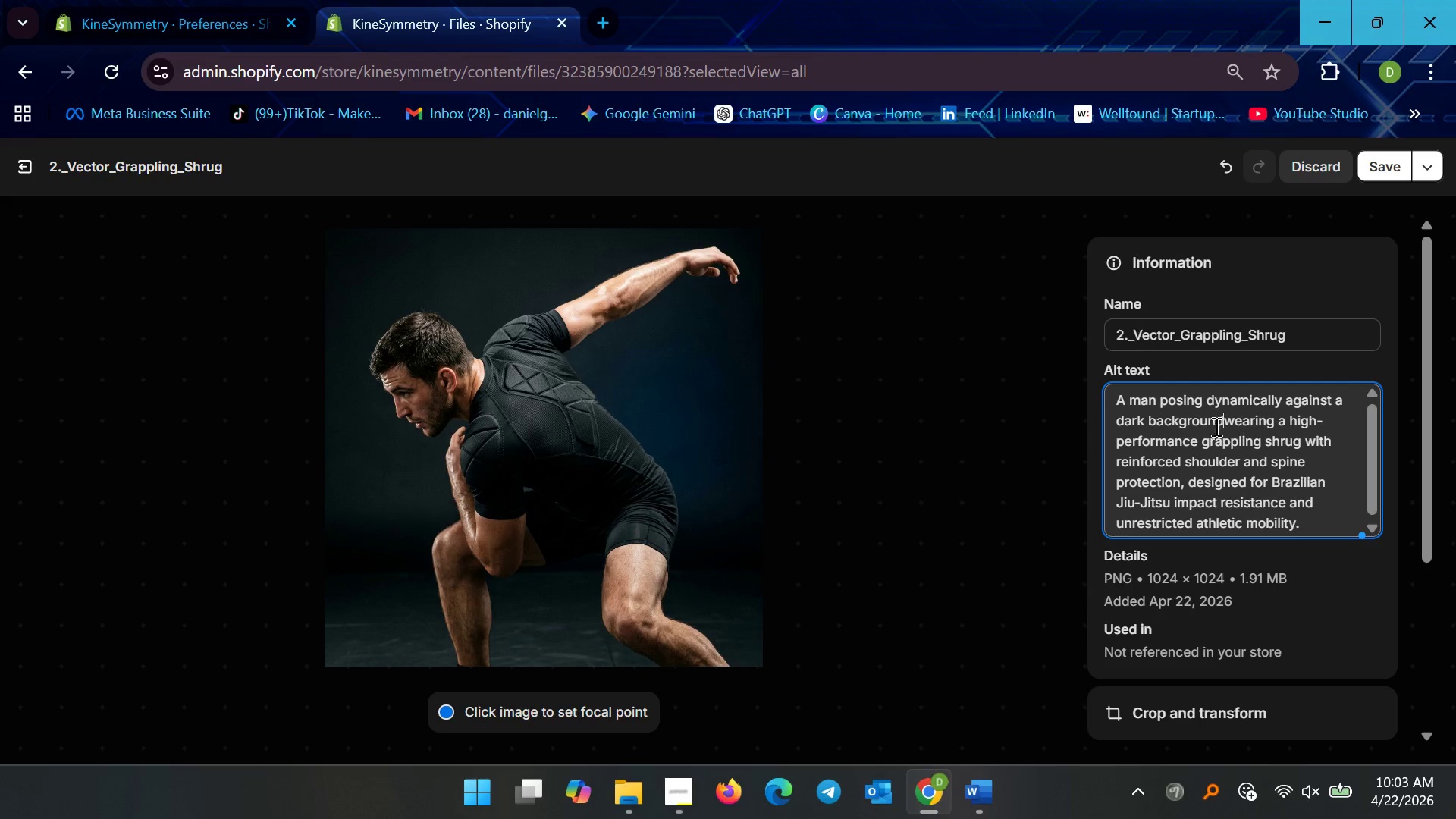 
key(Comma)
 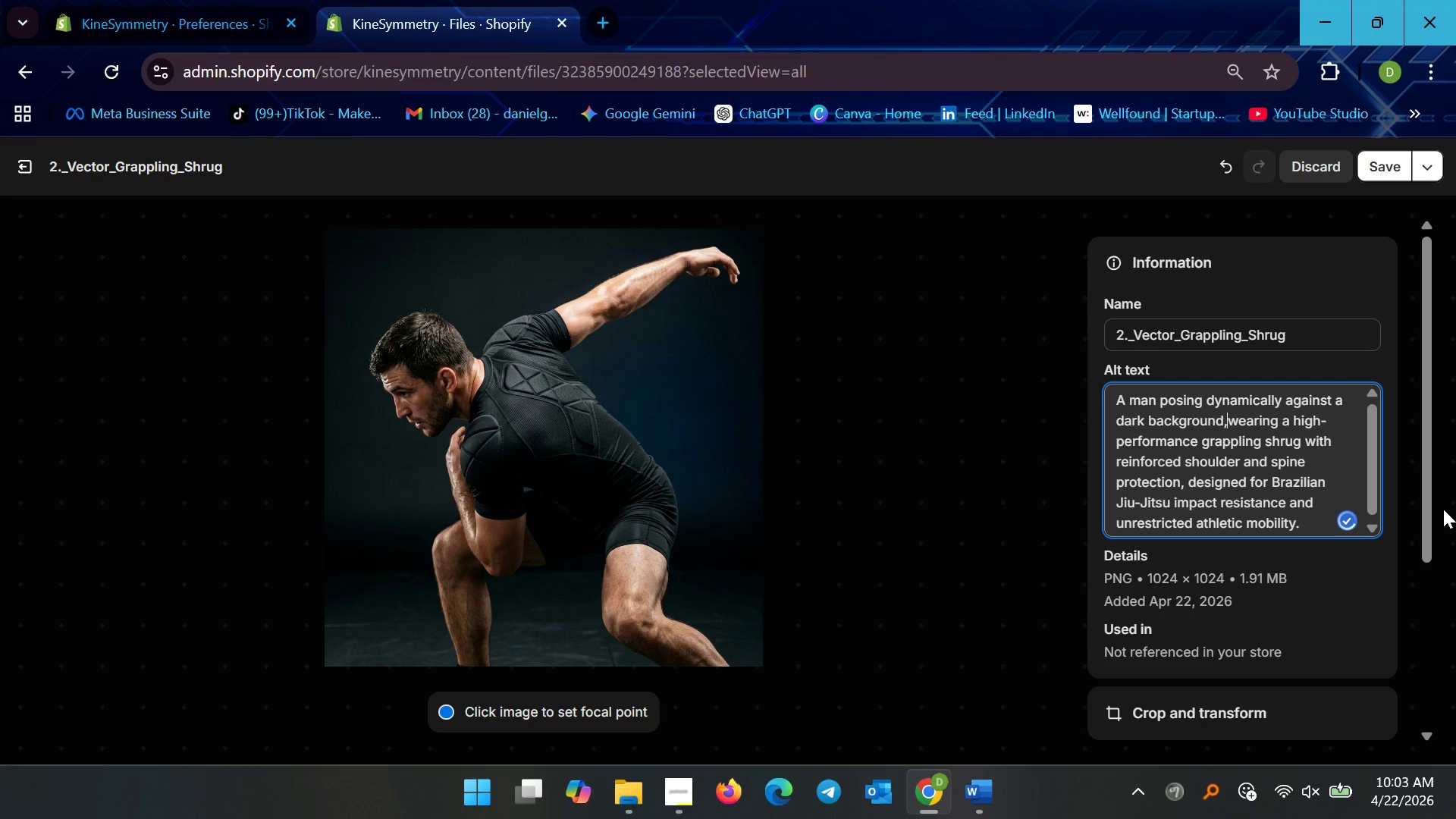 
key(Space)
 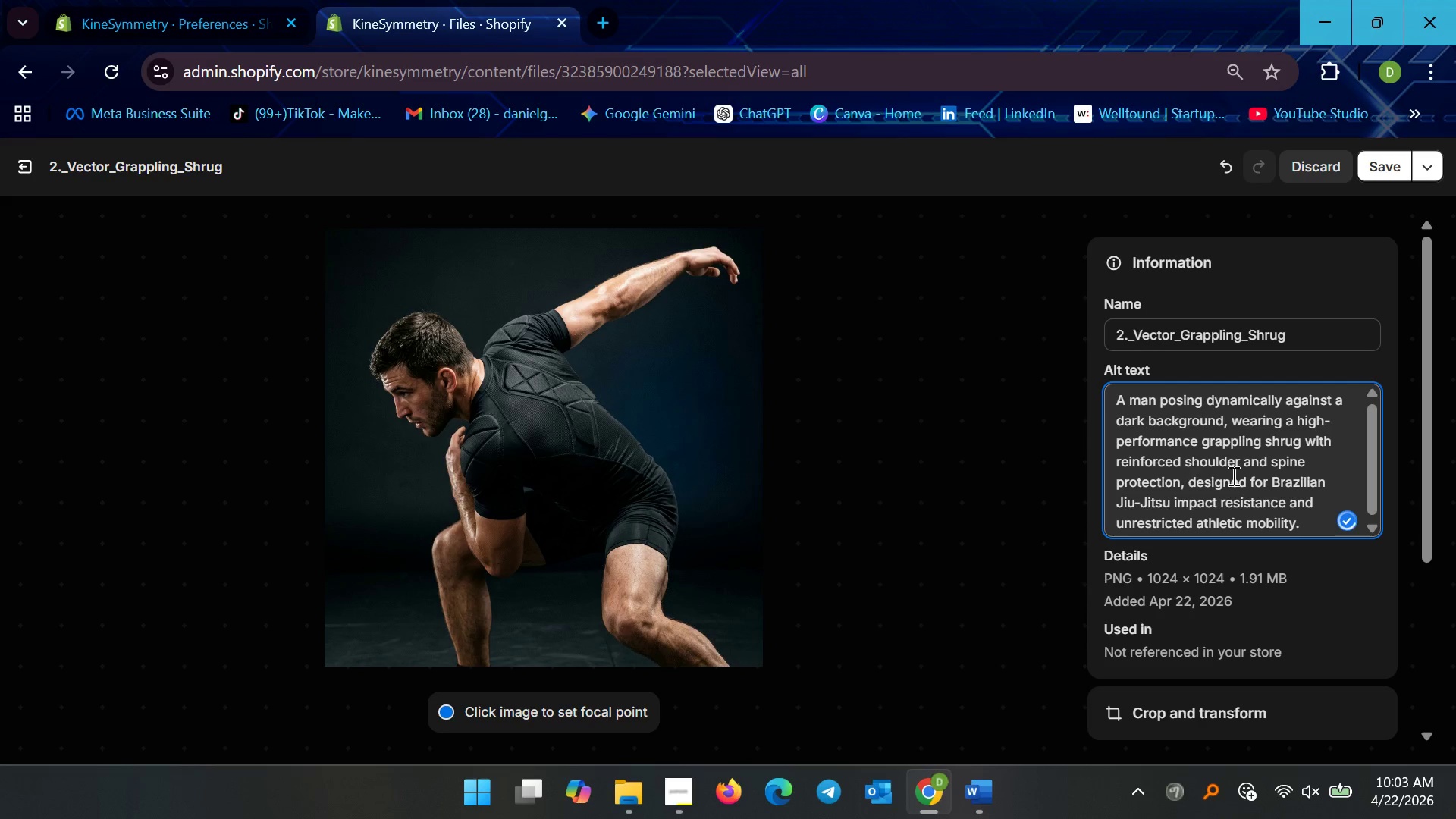 
scroll: coordinate [1246, 478], scroll_direction: down, amount: 2.0
 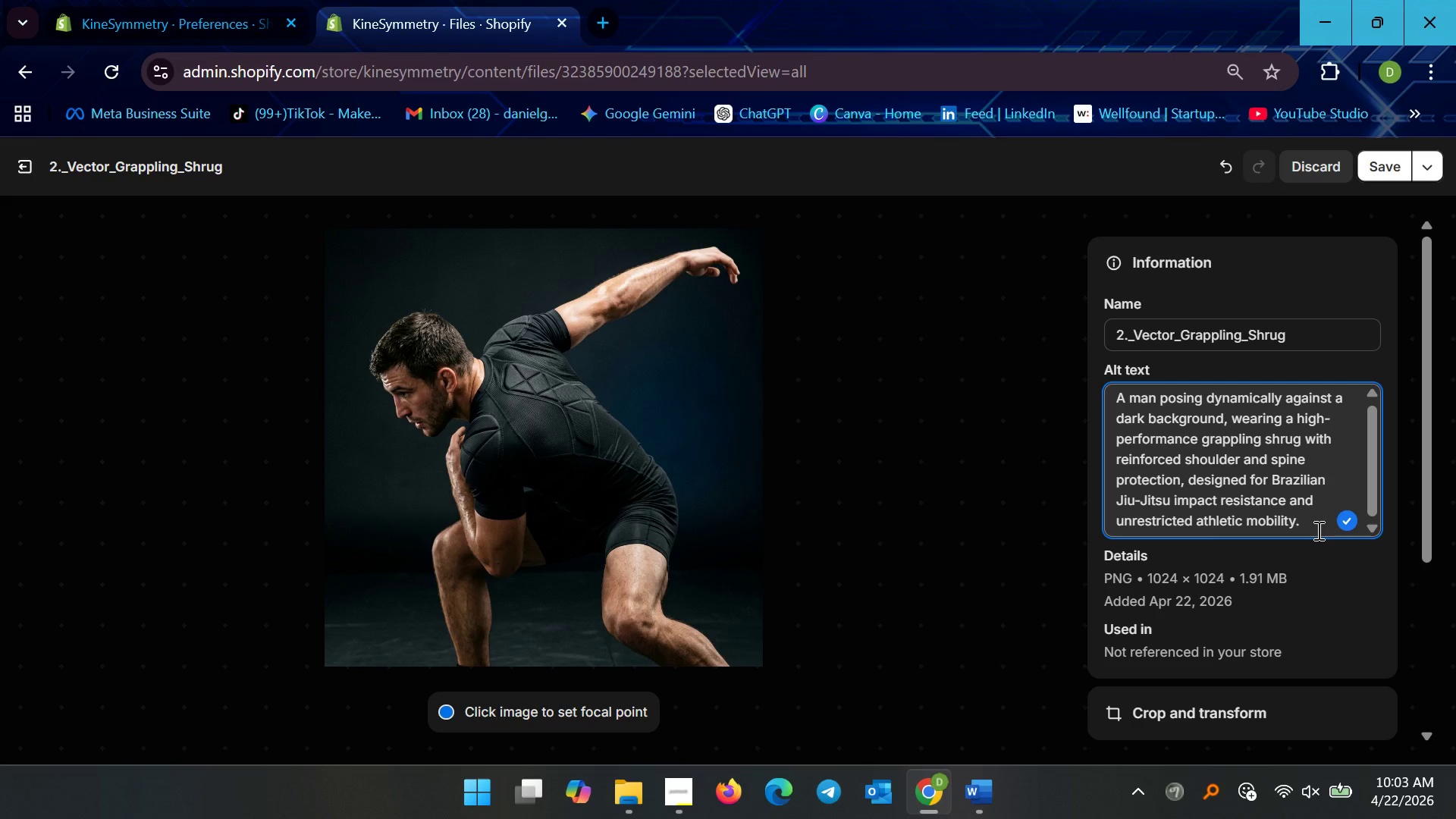 
left_click([1315, 519])
 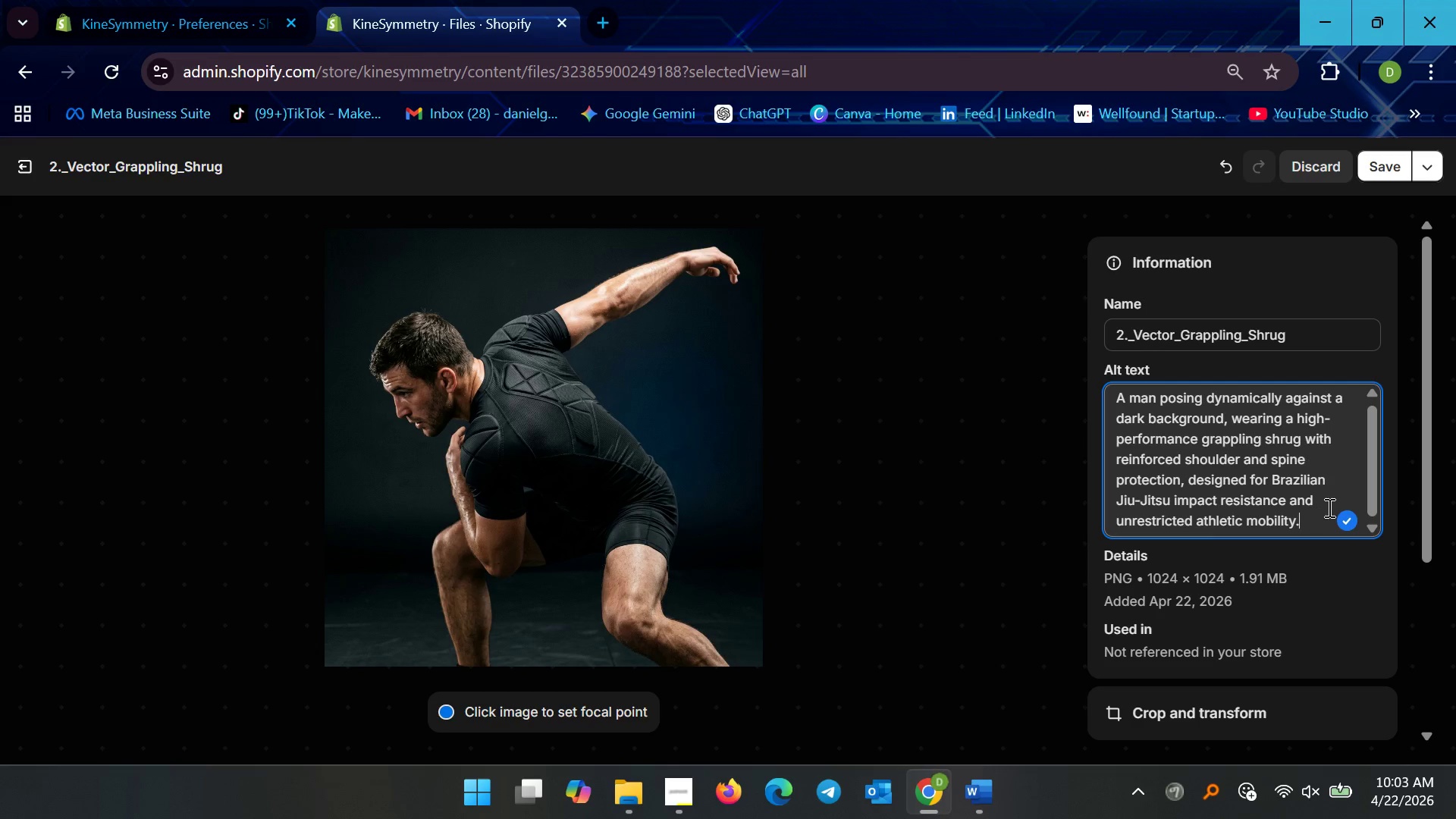 
key(Backspace)
 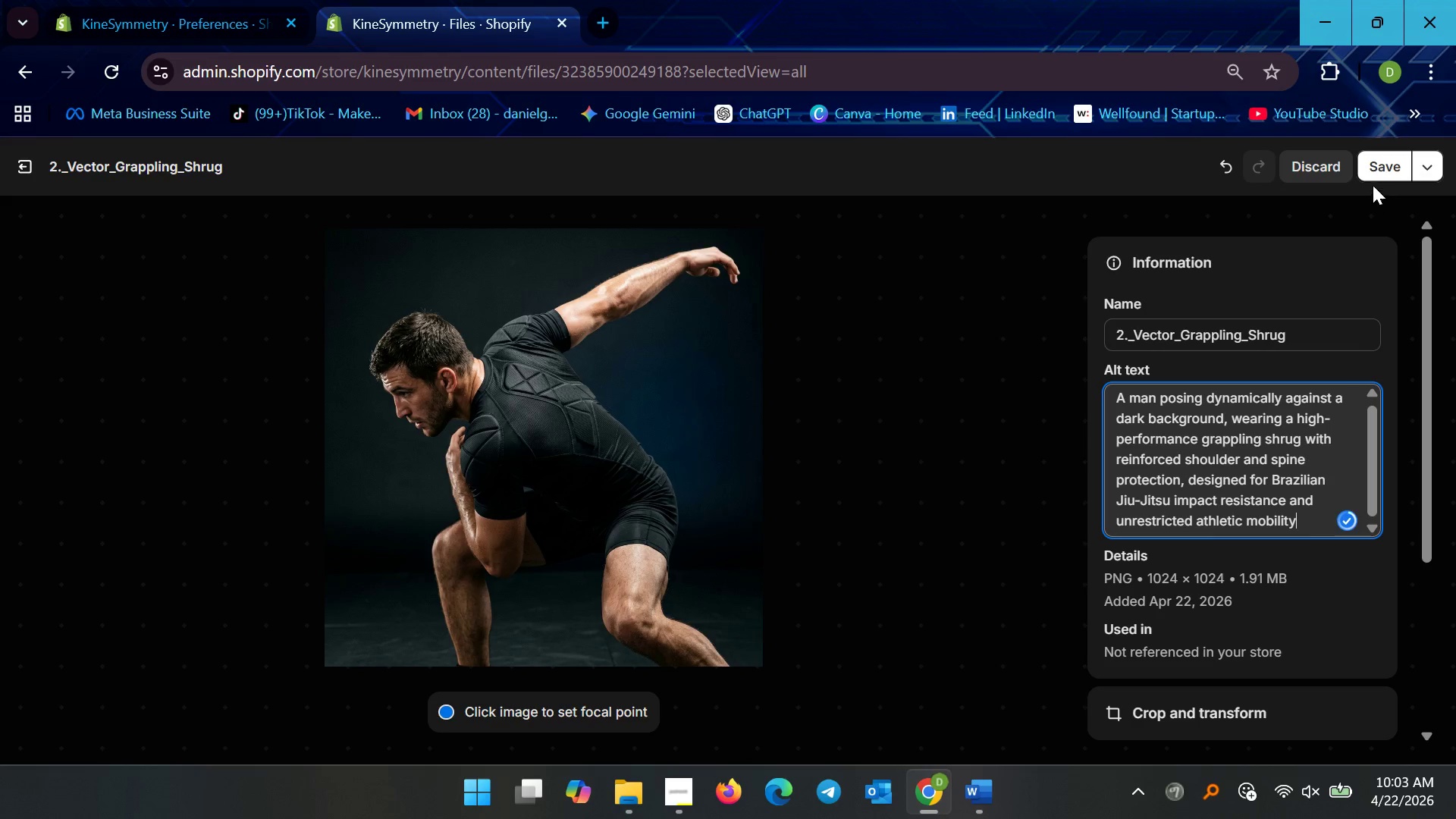 
left_click([1375, 170])
 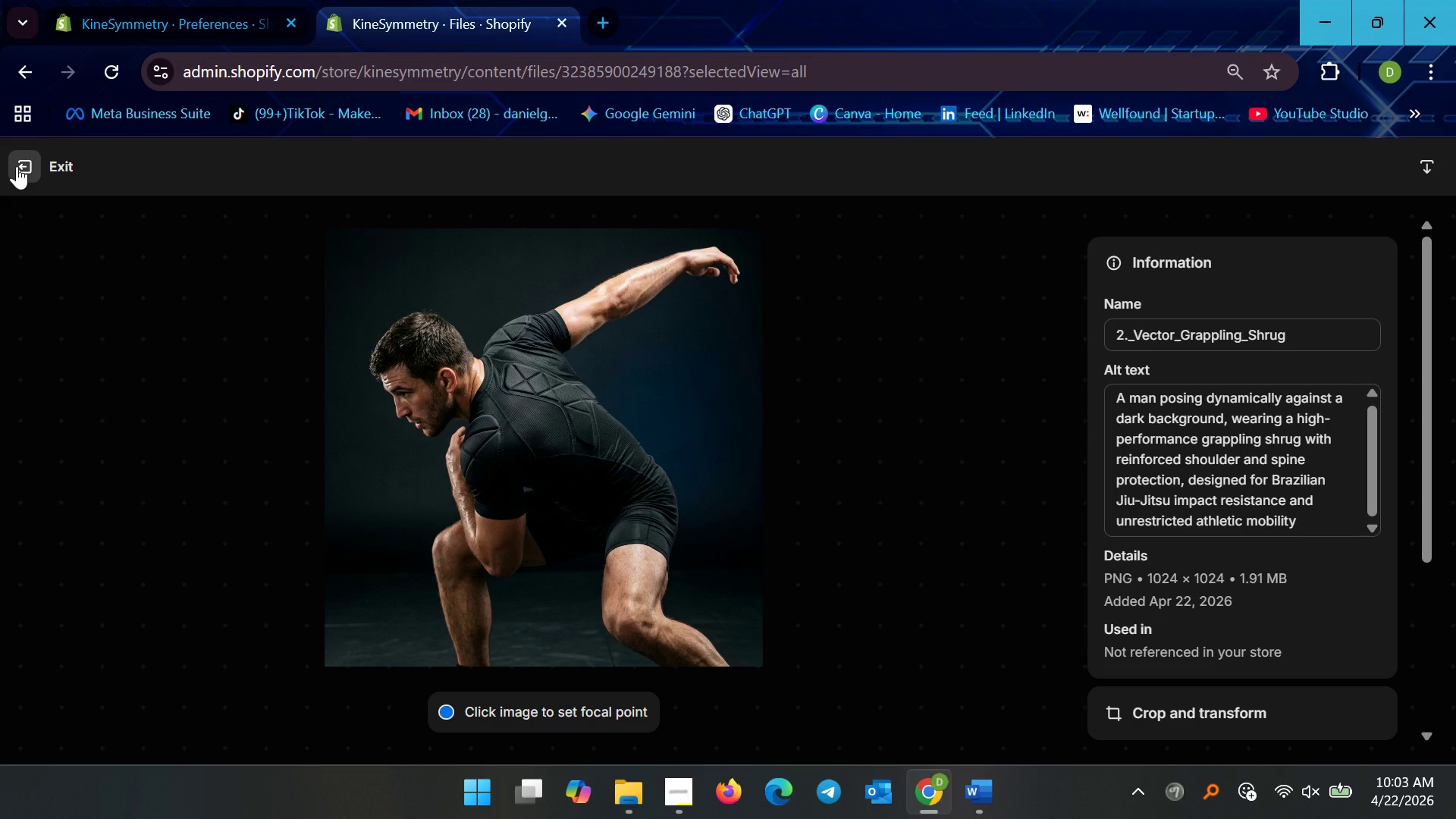 
wait(10.73)
 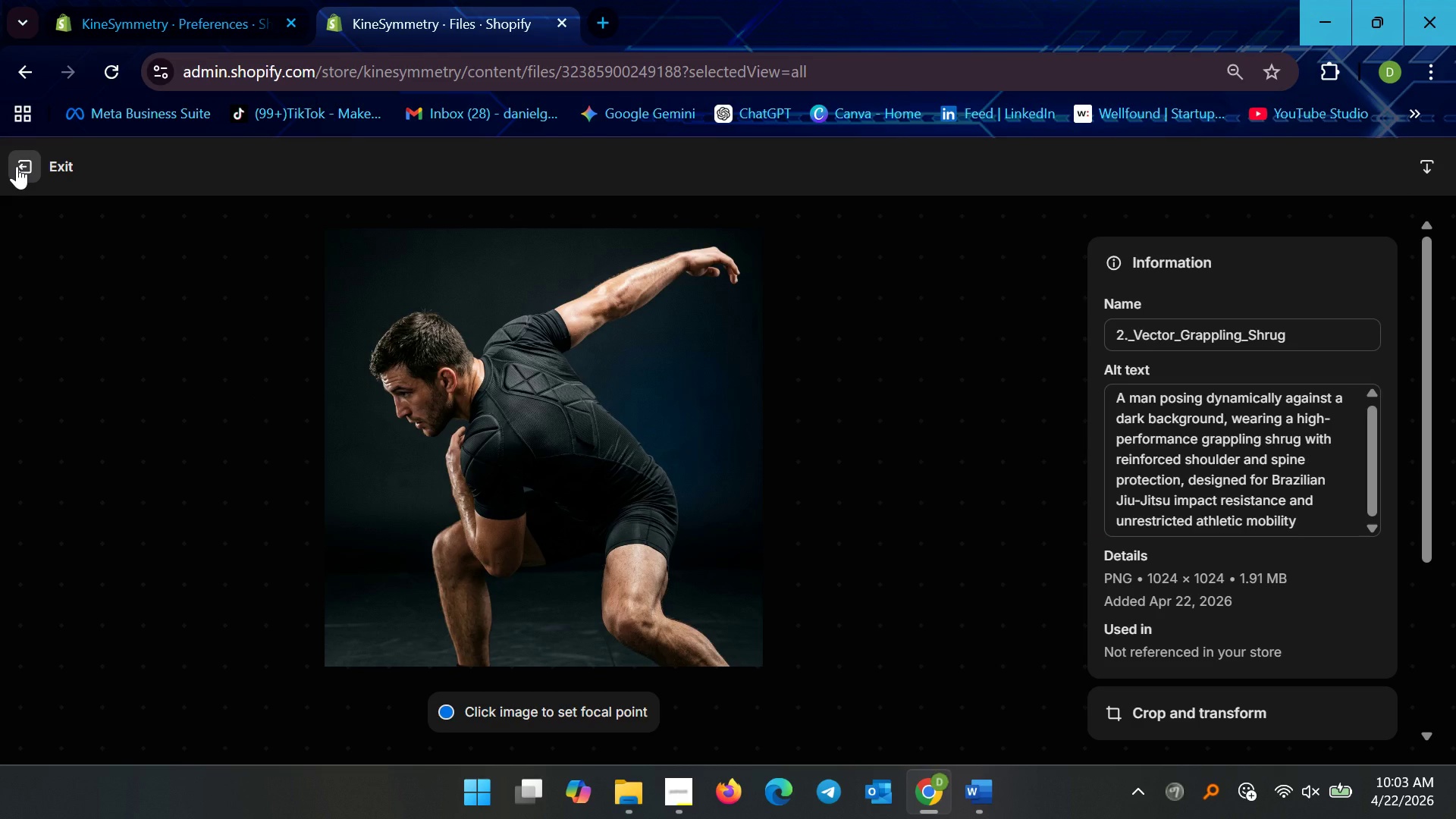 
left_click([17, 166])
 